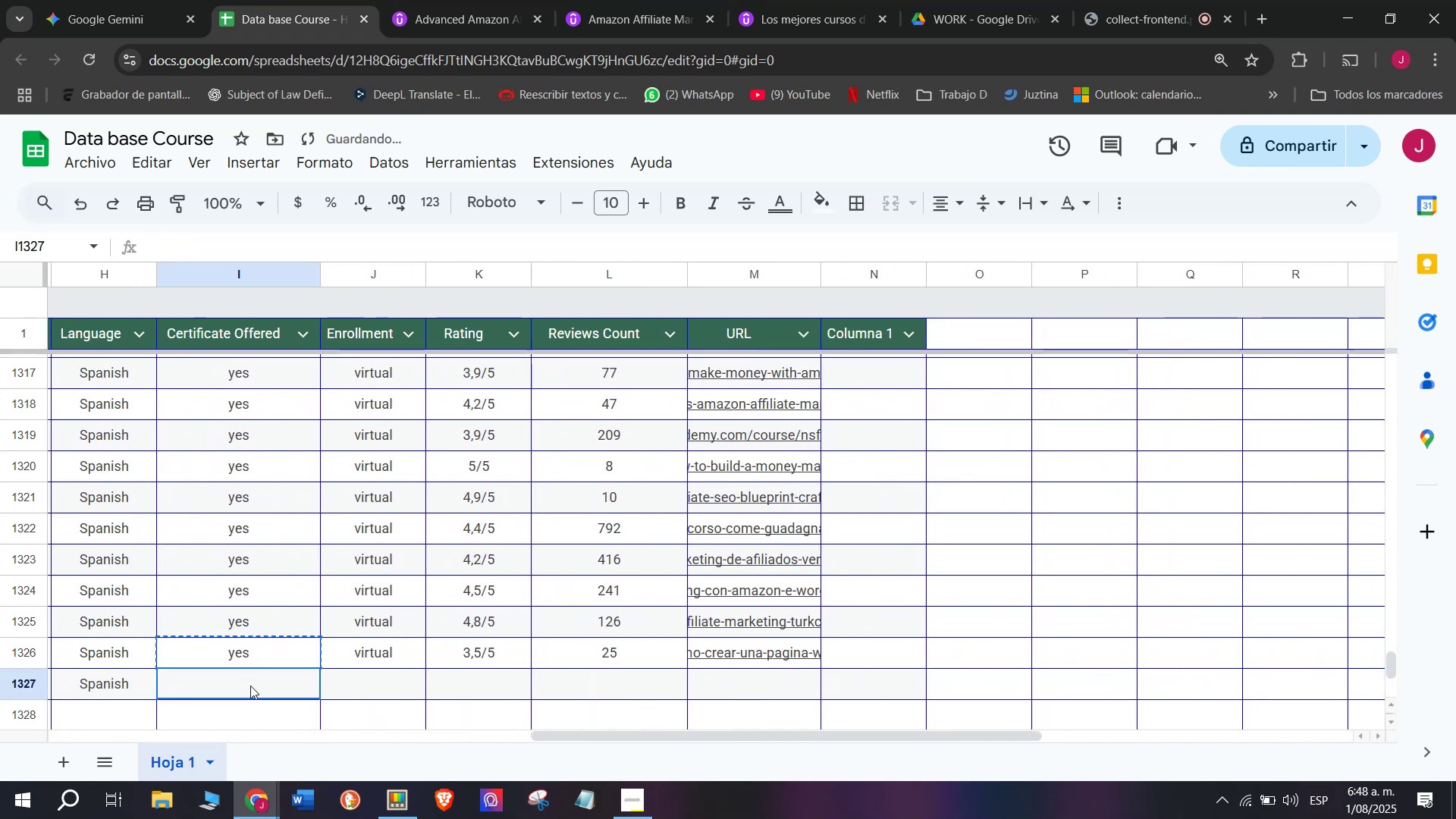 
key(Control+ControlLeft)
 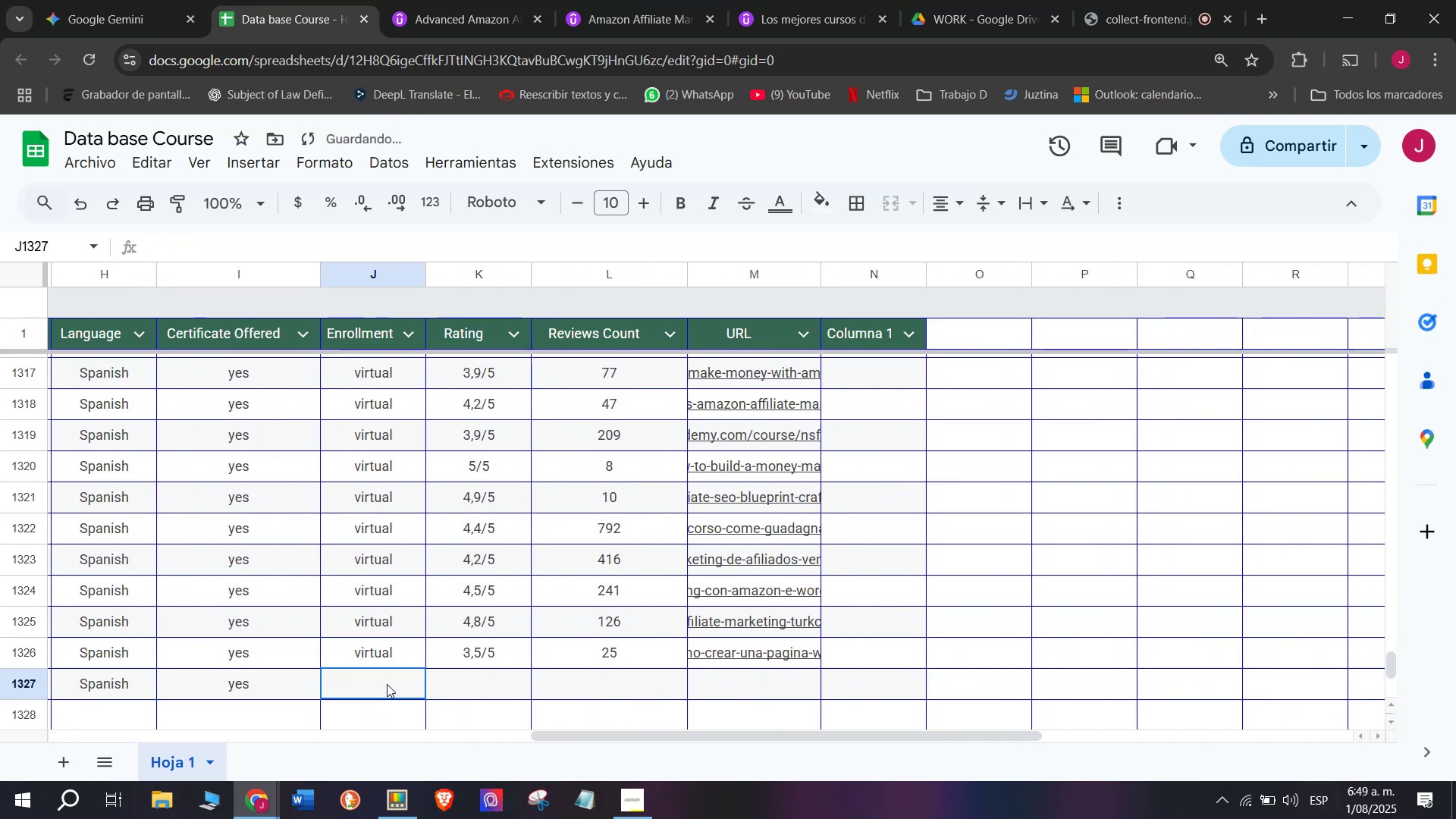 
key(Z)
 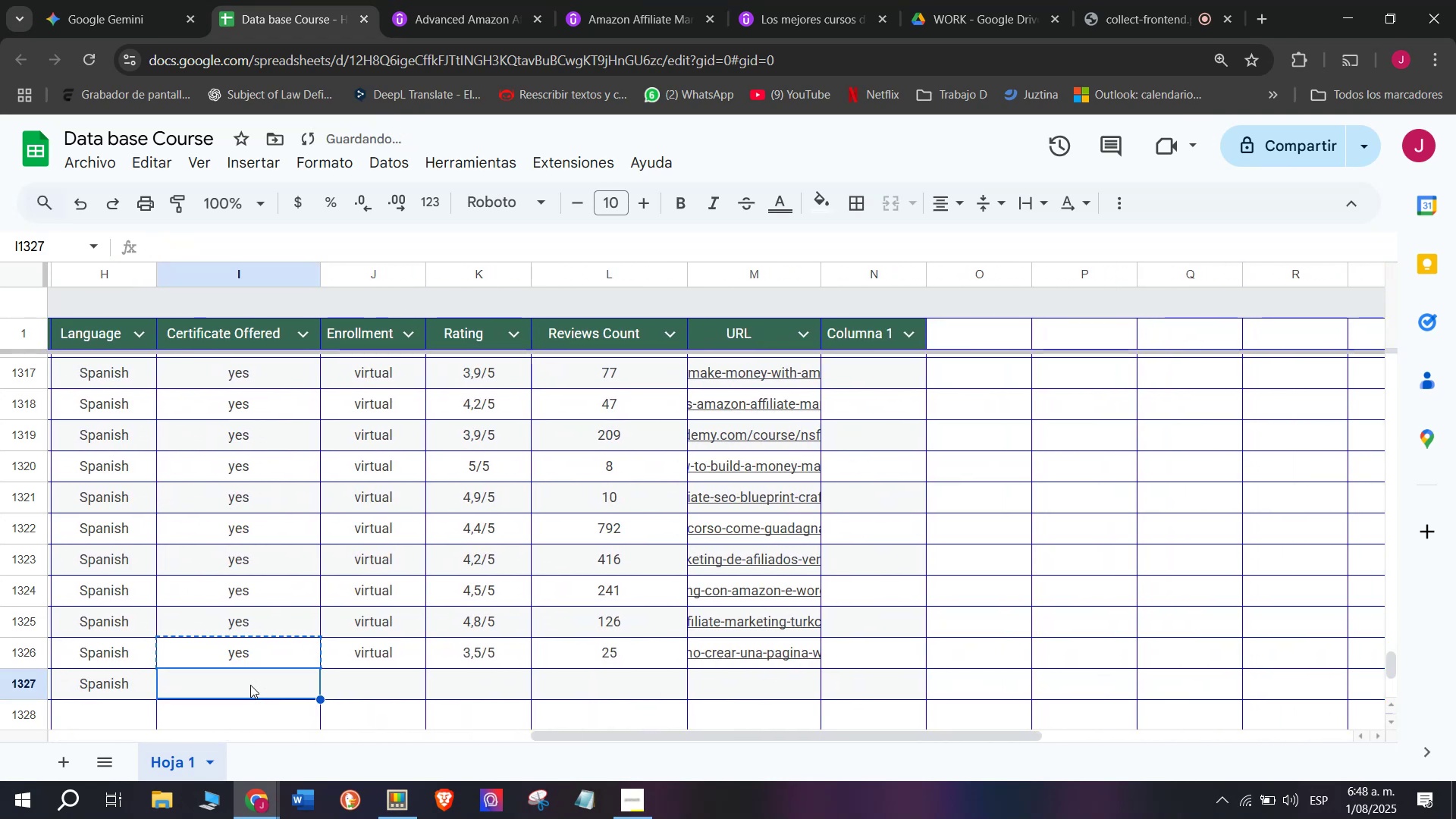 
key(Control+V)
 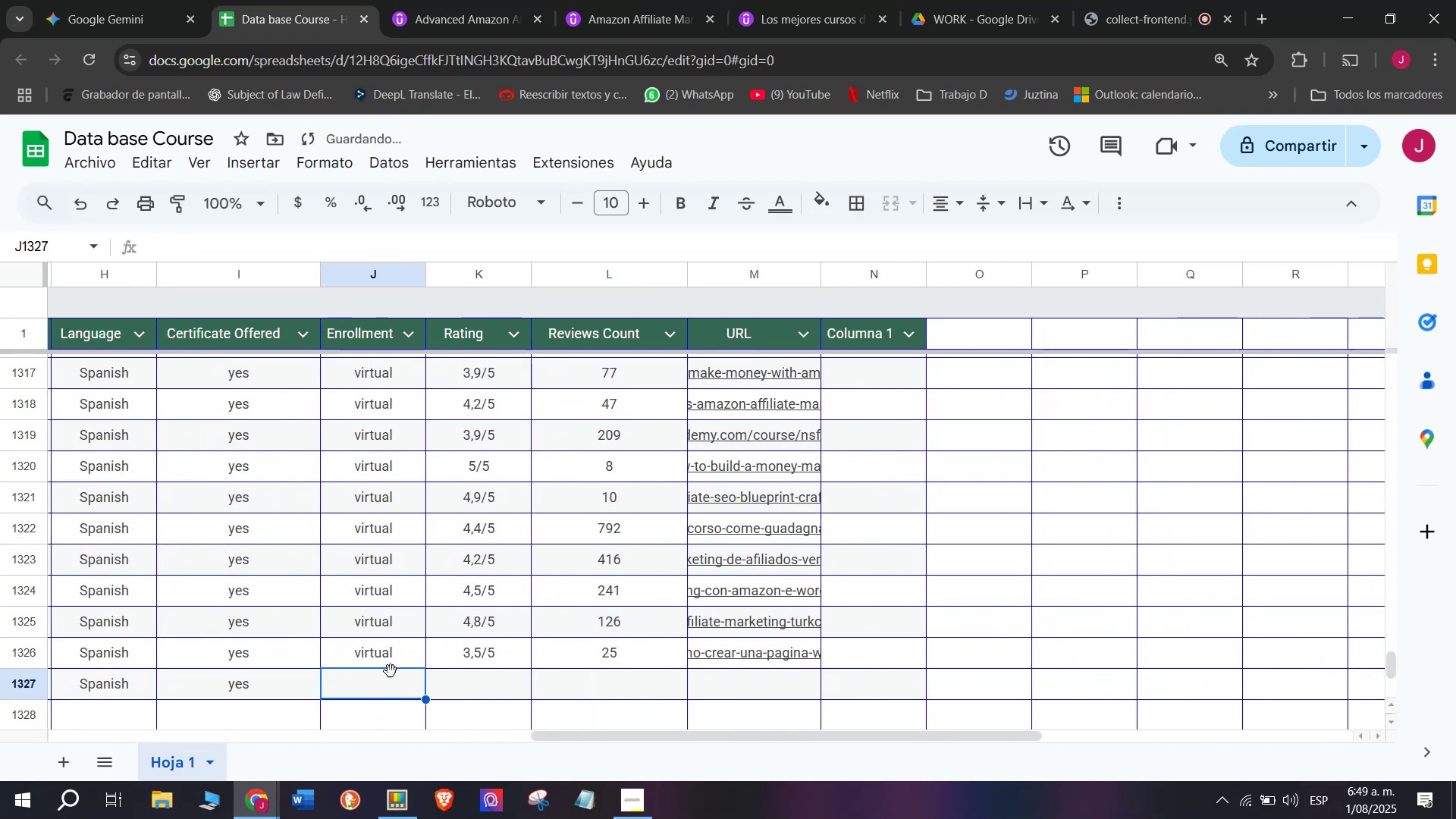 
key(Break)
 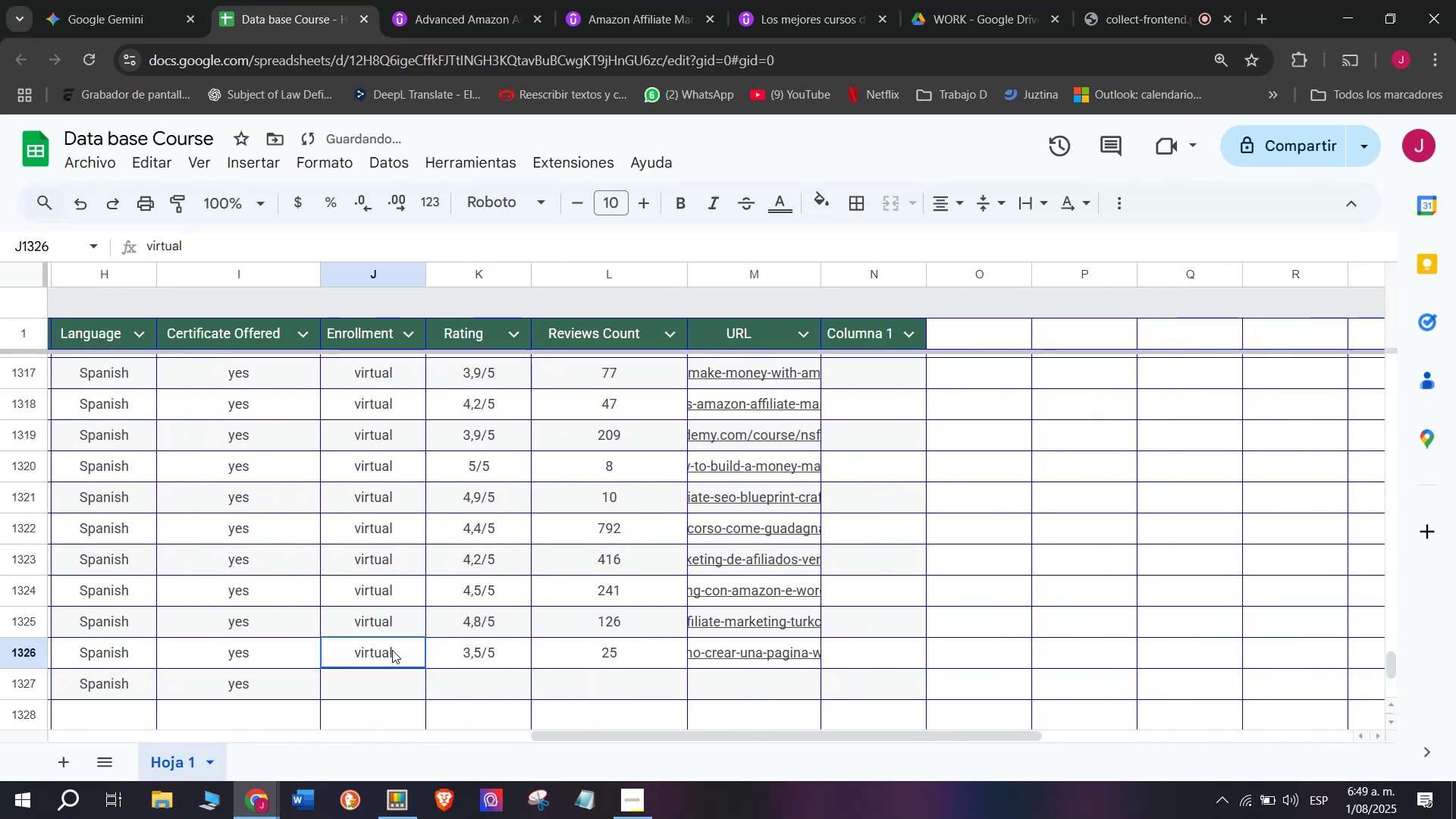 
key(Control+ControlLeft)
 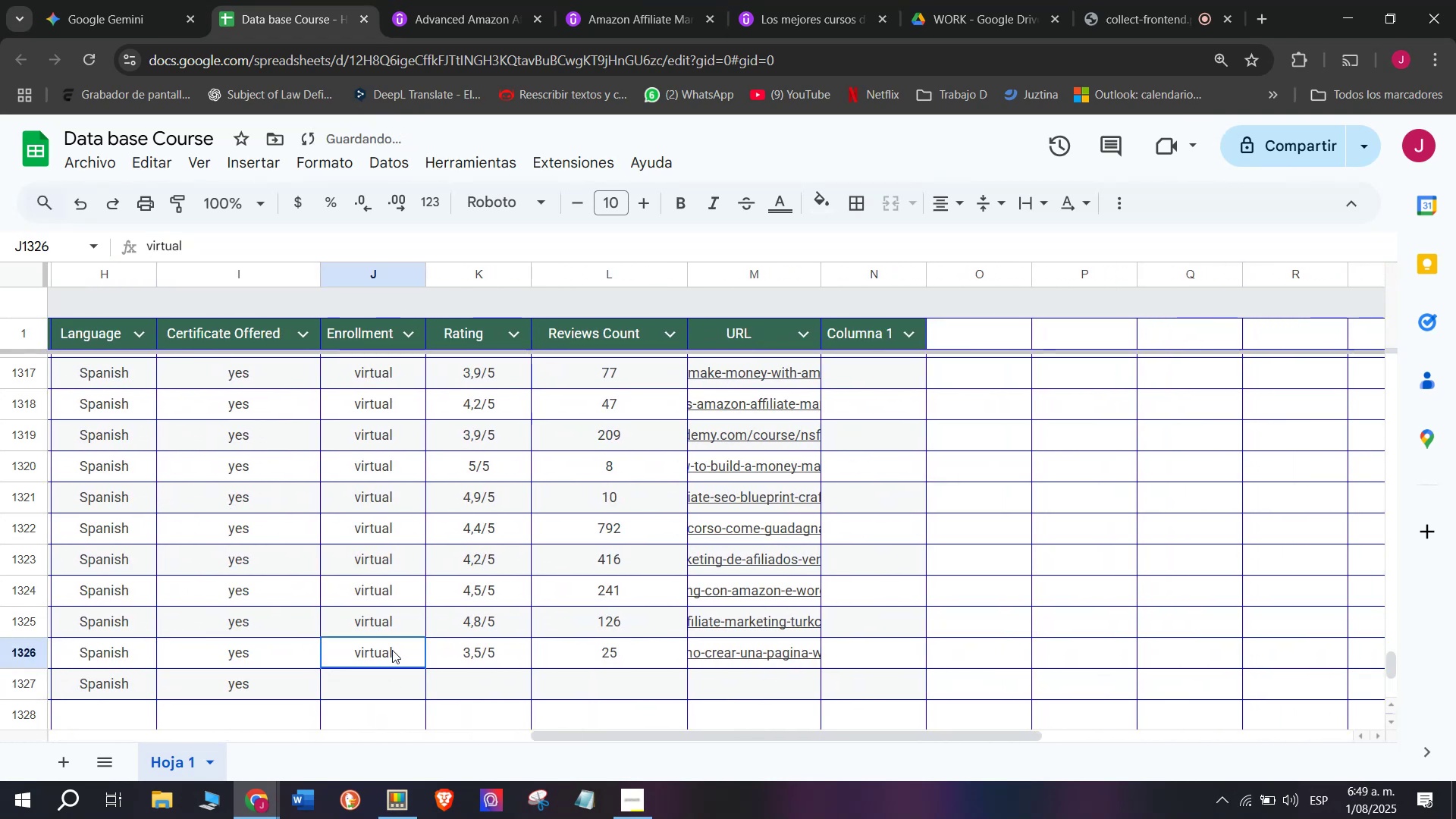 
key(Control+C)
 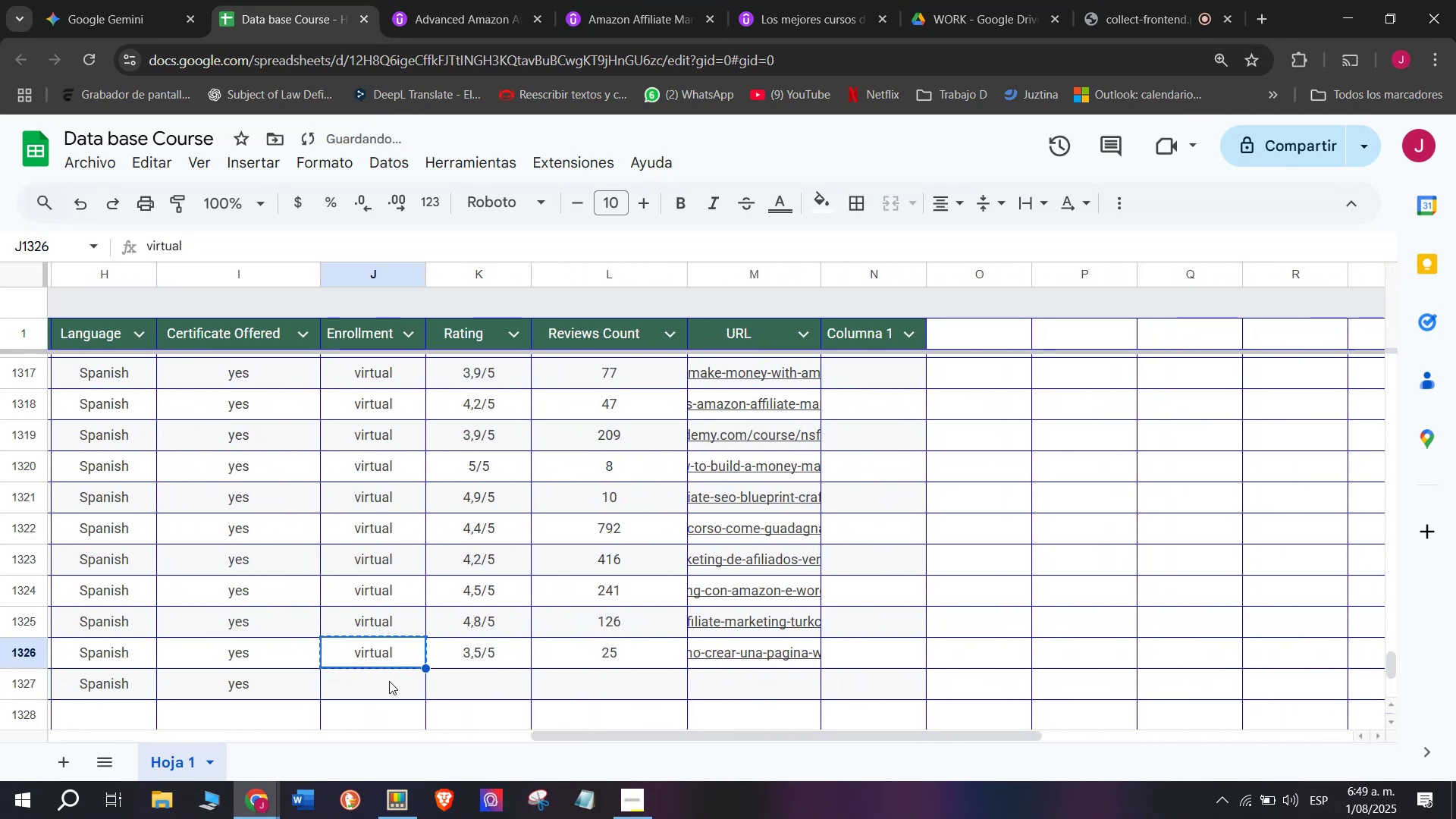 
key(Z)
 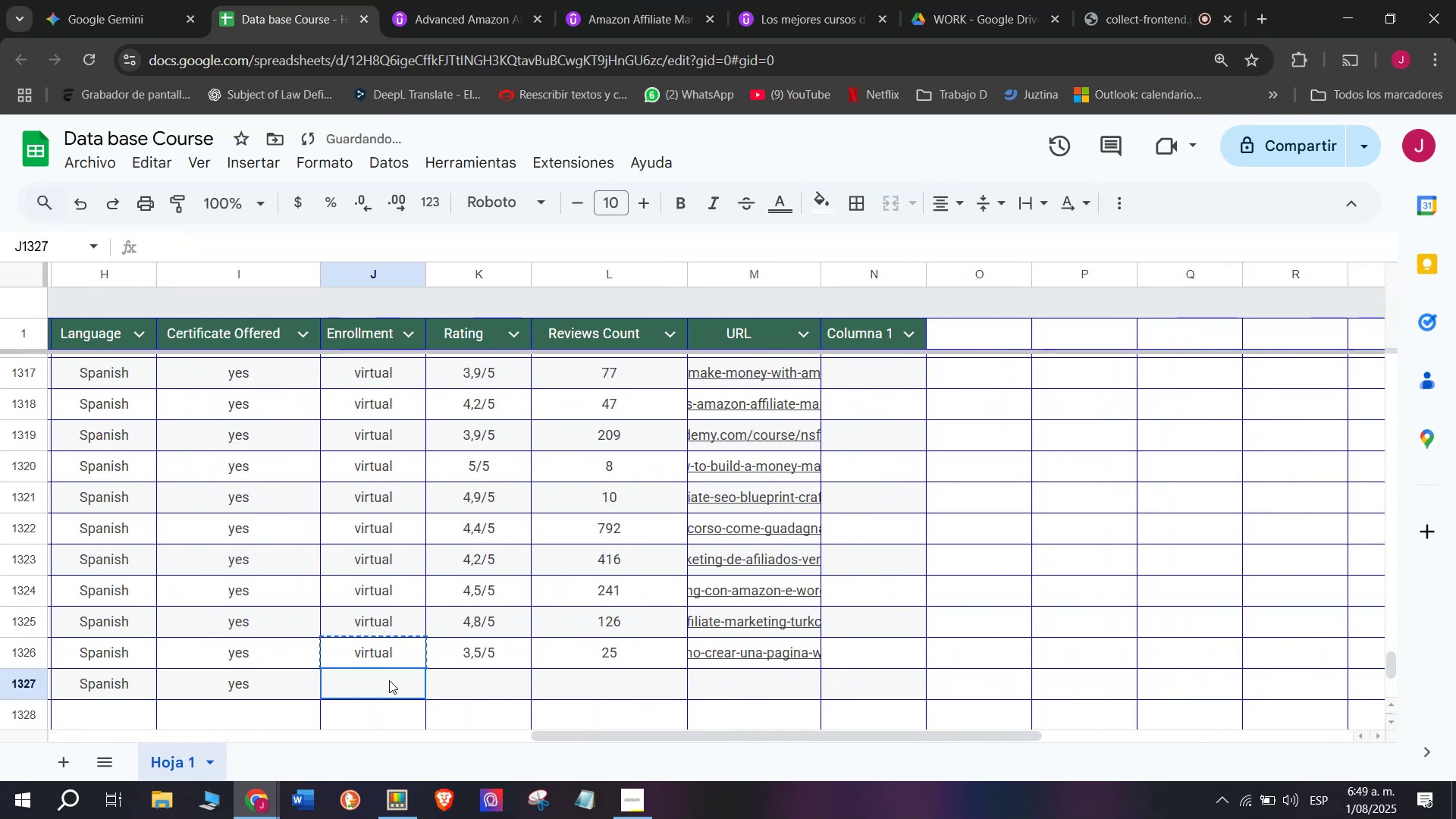 
key(Control+ControlLeft)
 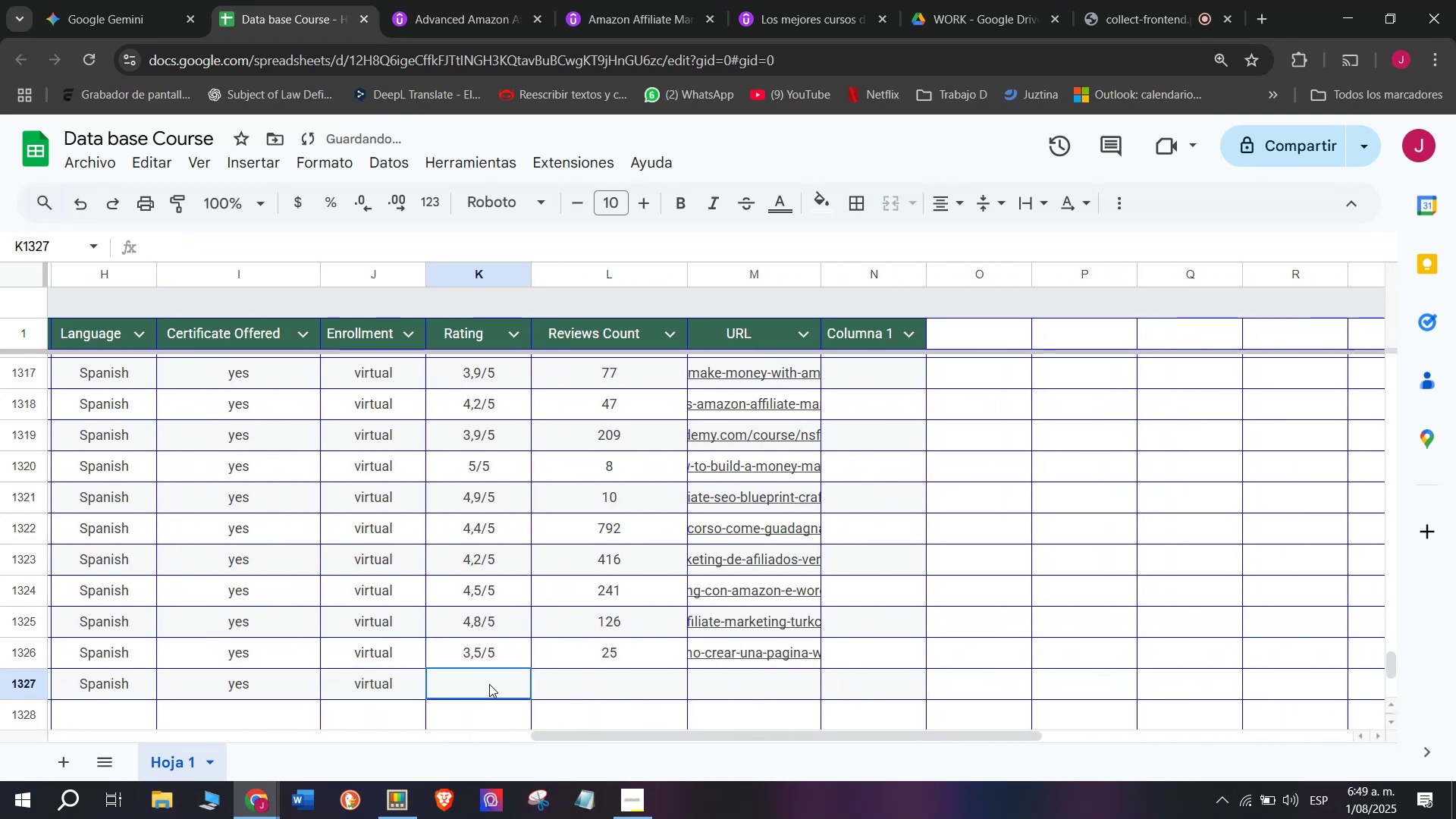 
key(Control+V)
 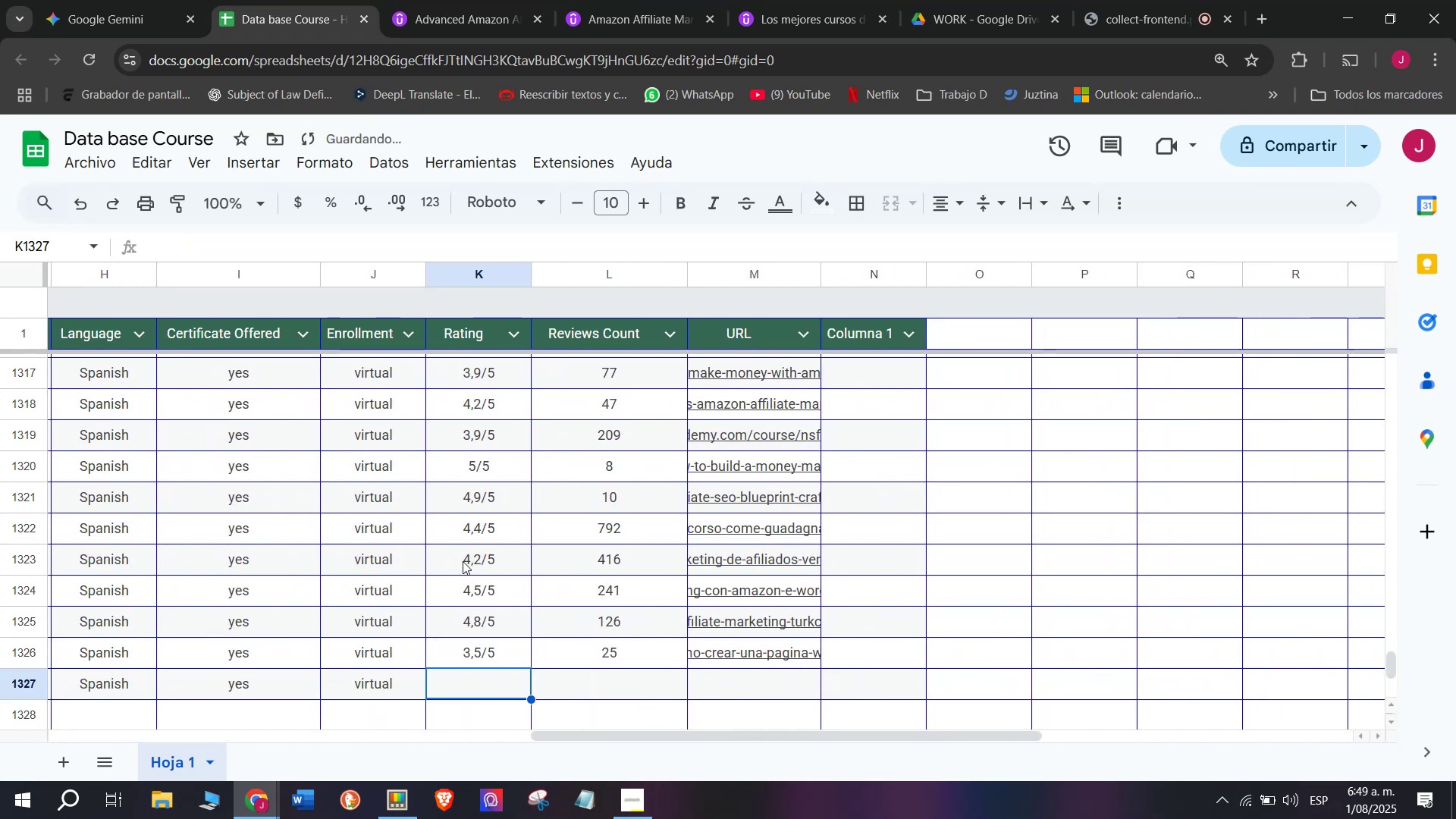 
left_click([466, 0])
 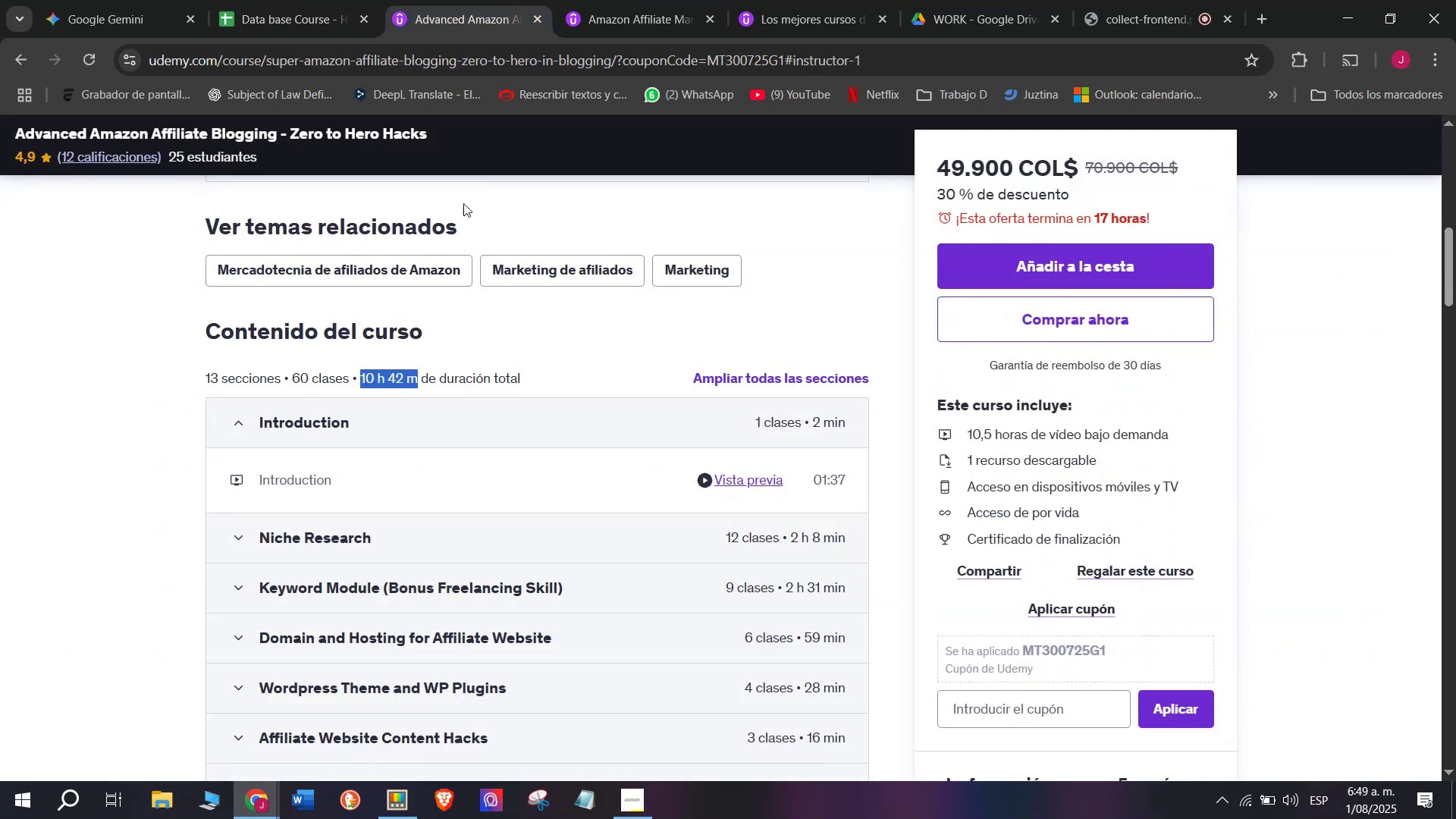 
scroll: coordinate [435, 249], scroll_direction: up, amount: 3.0
 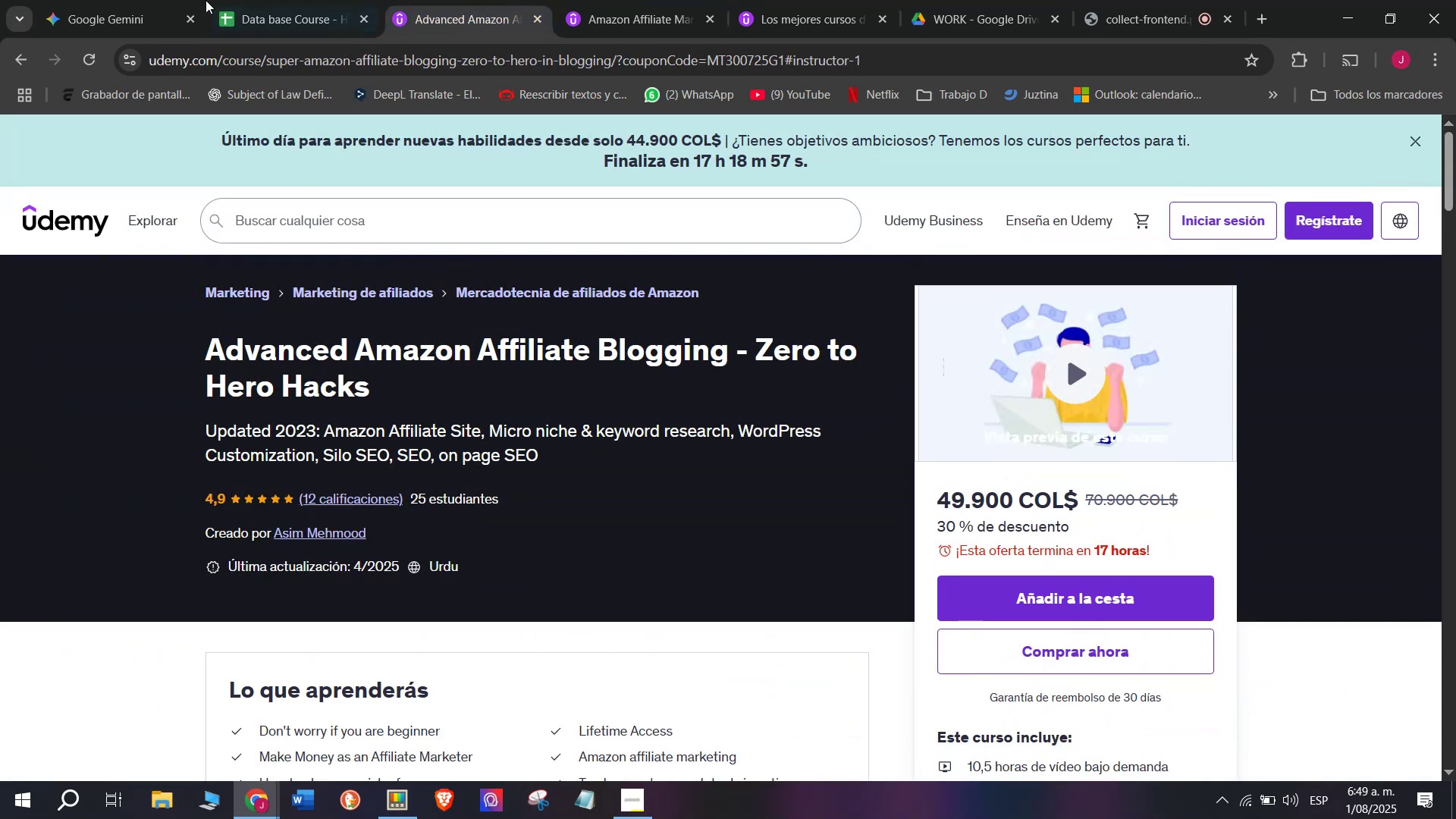 
left_click([258, 0])
 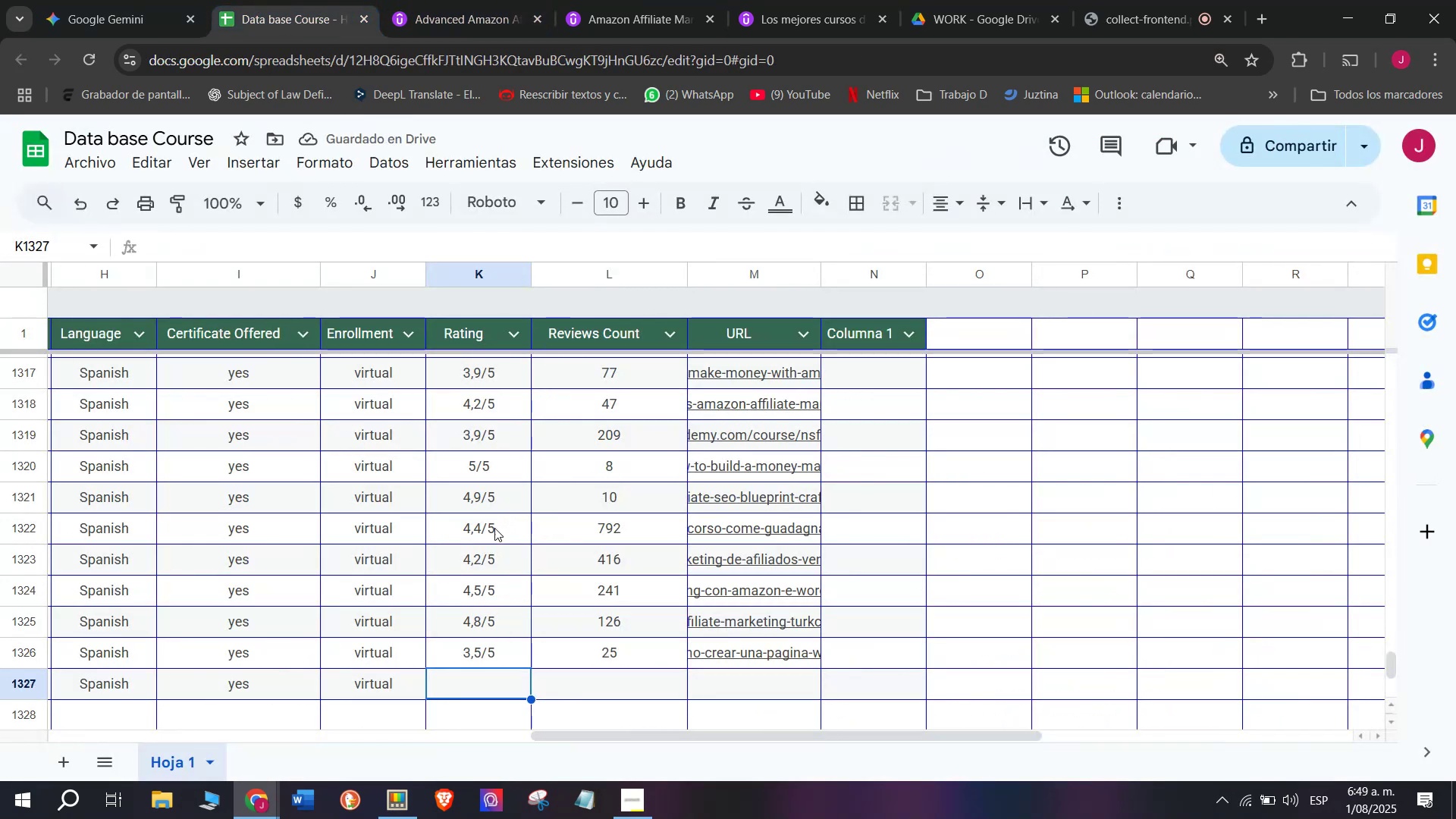 
key(Control+ControlLeft)
 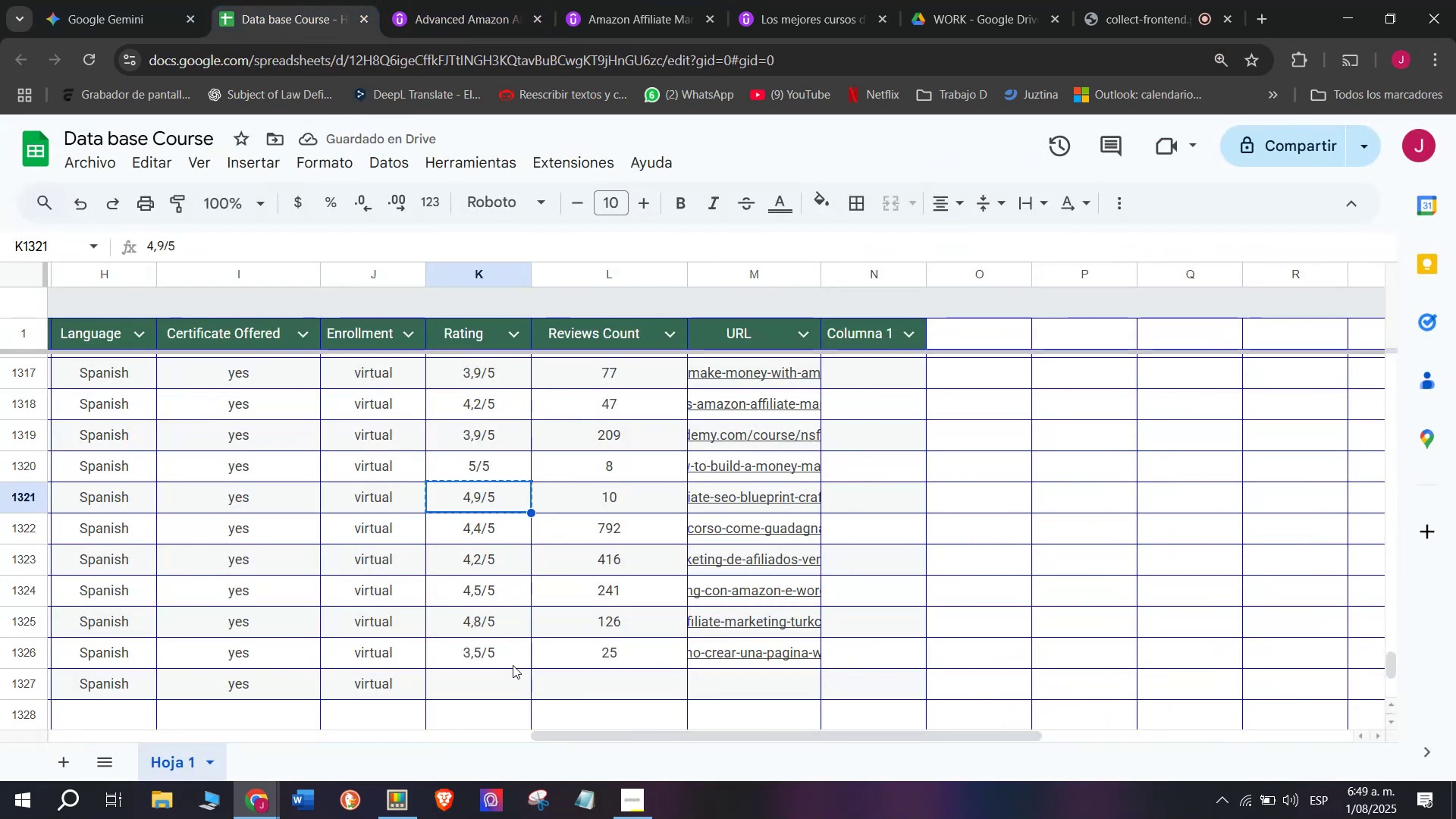 
key(Break)
 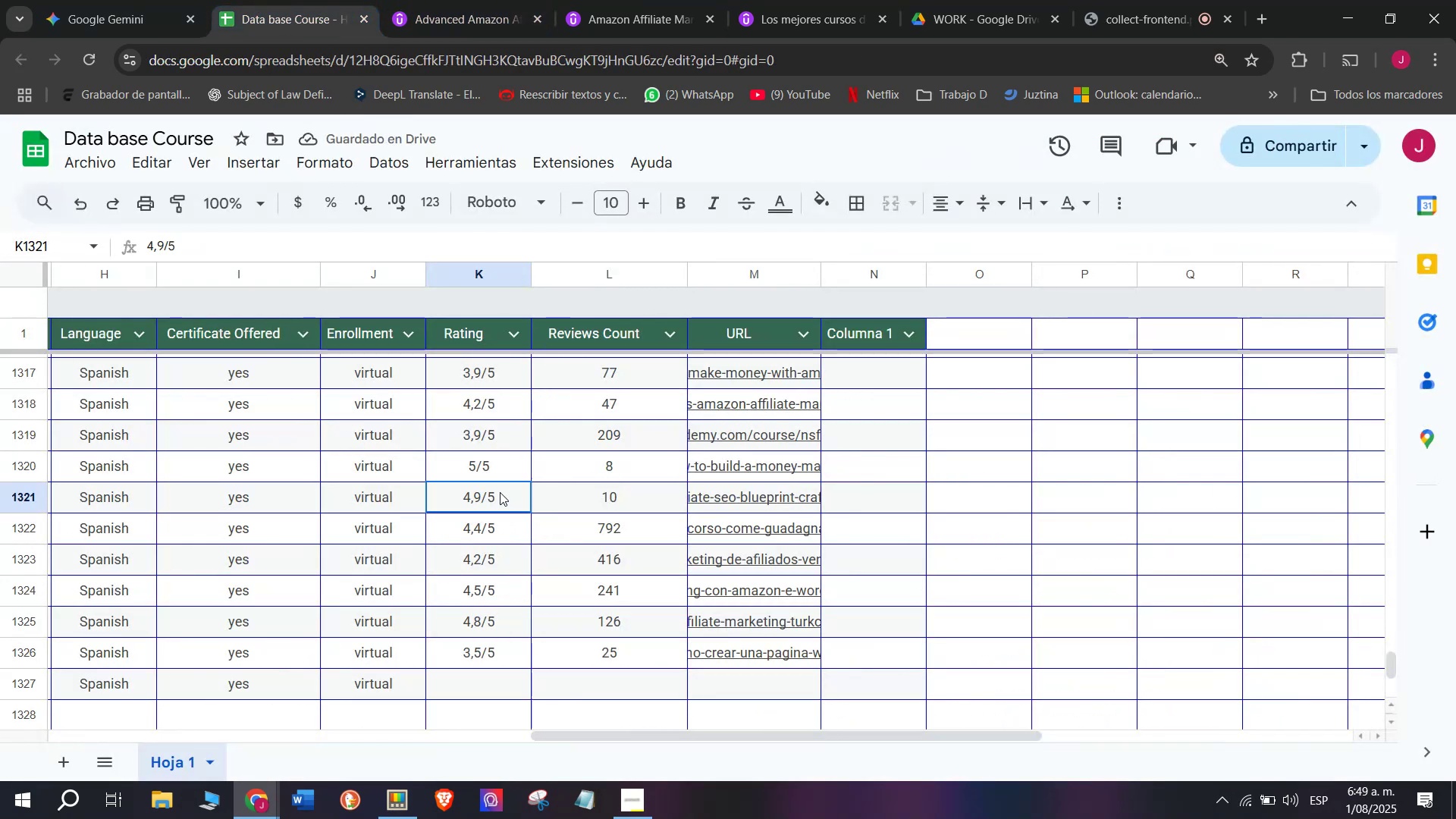 
key(Control+C)
 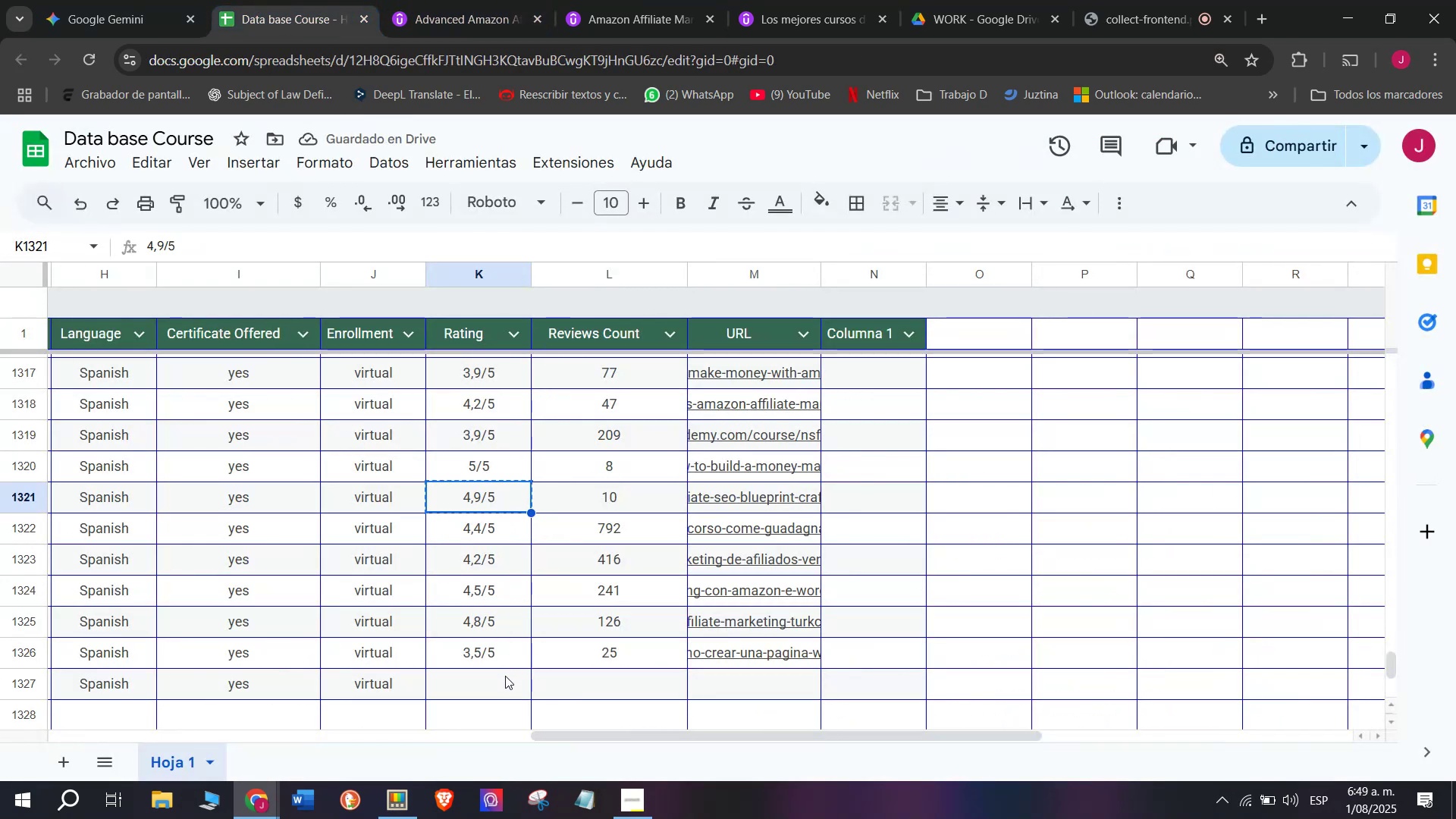 
left_click([505, 686])
 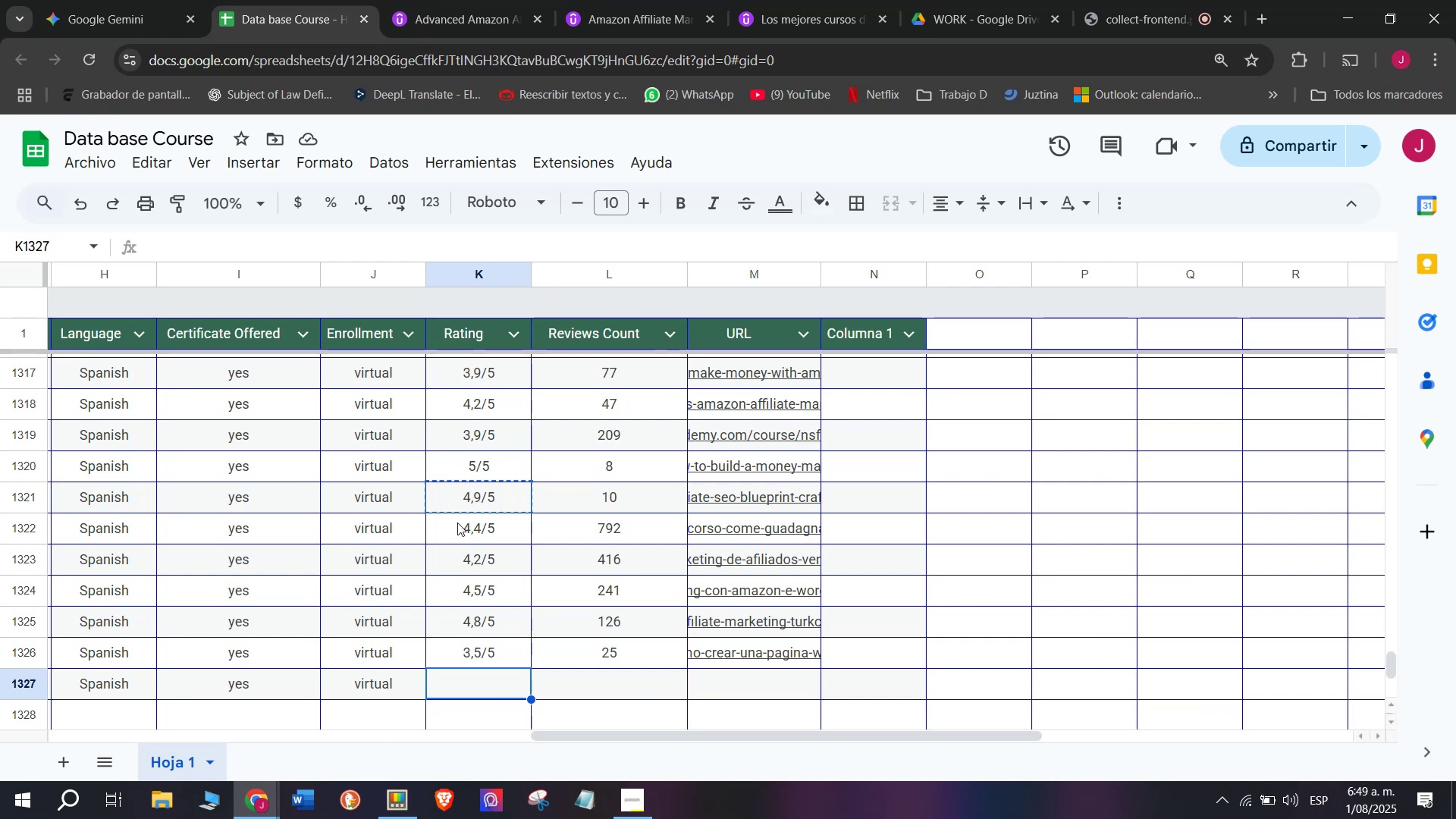 
key(Control+ControlLeft)
 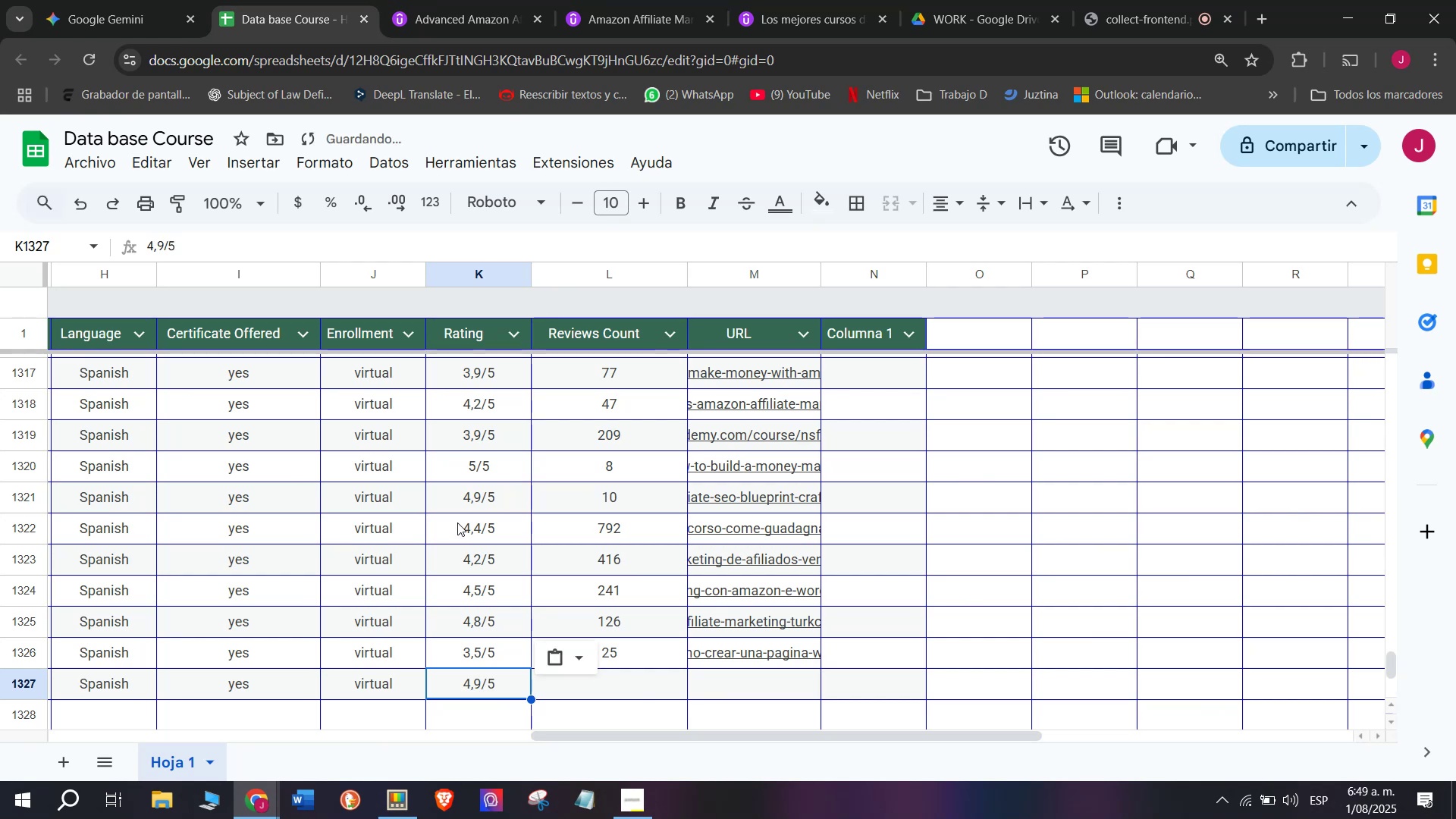 
key(Z)
 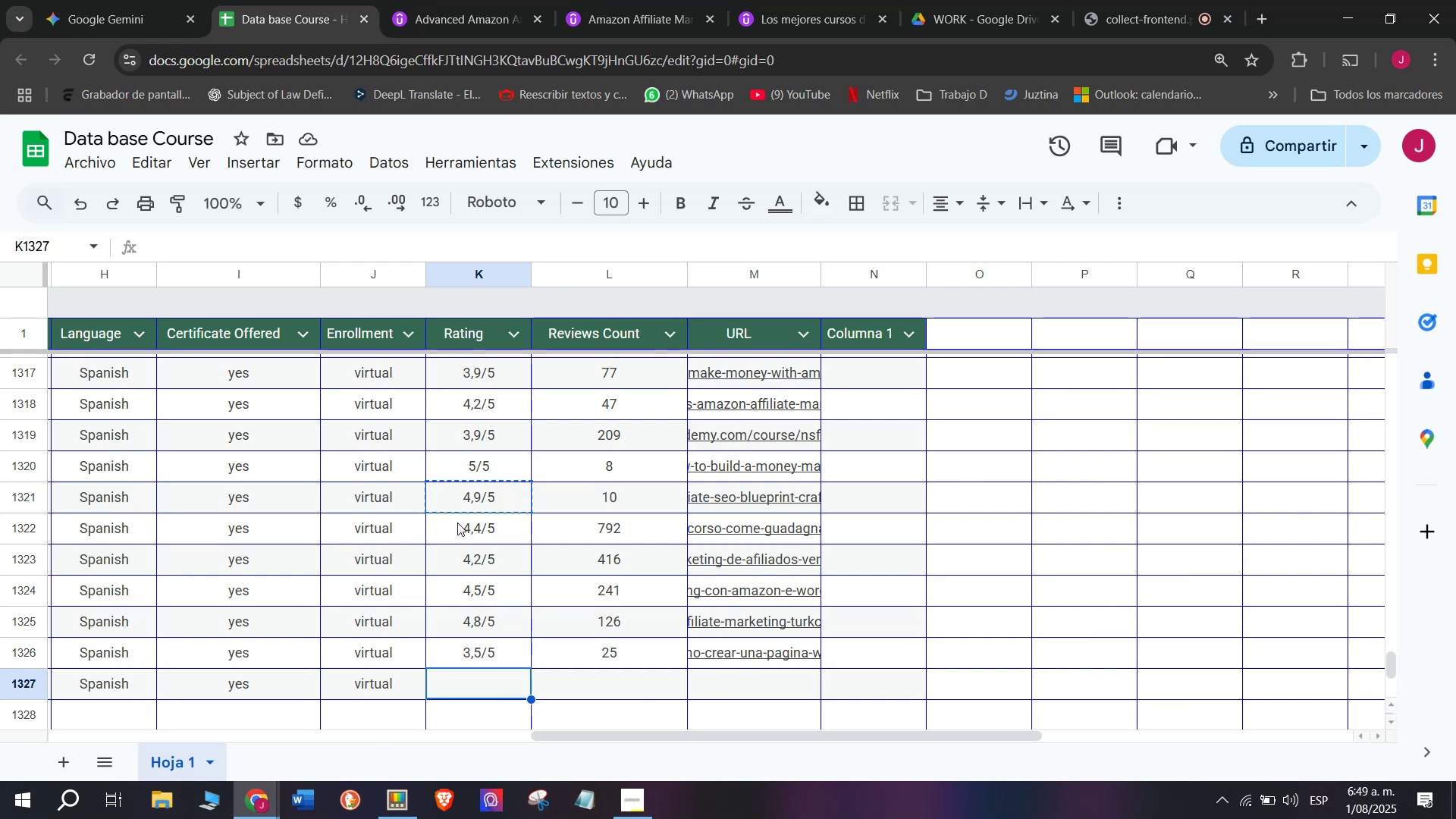 
key(Control+V)
 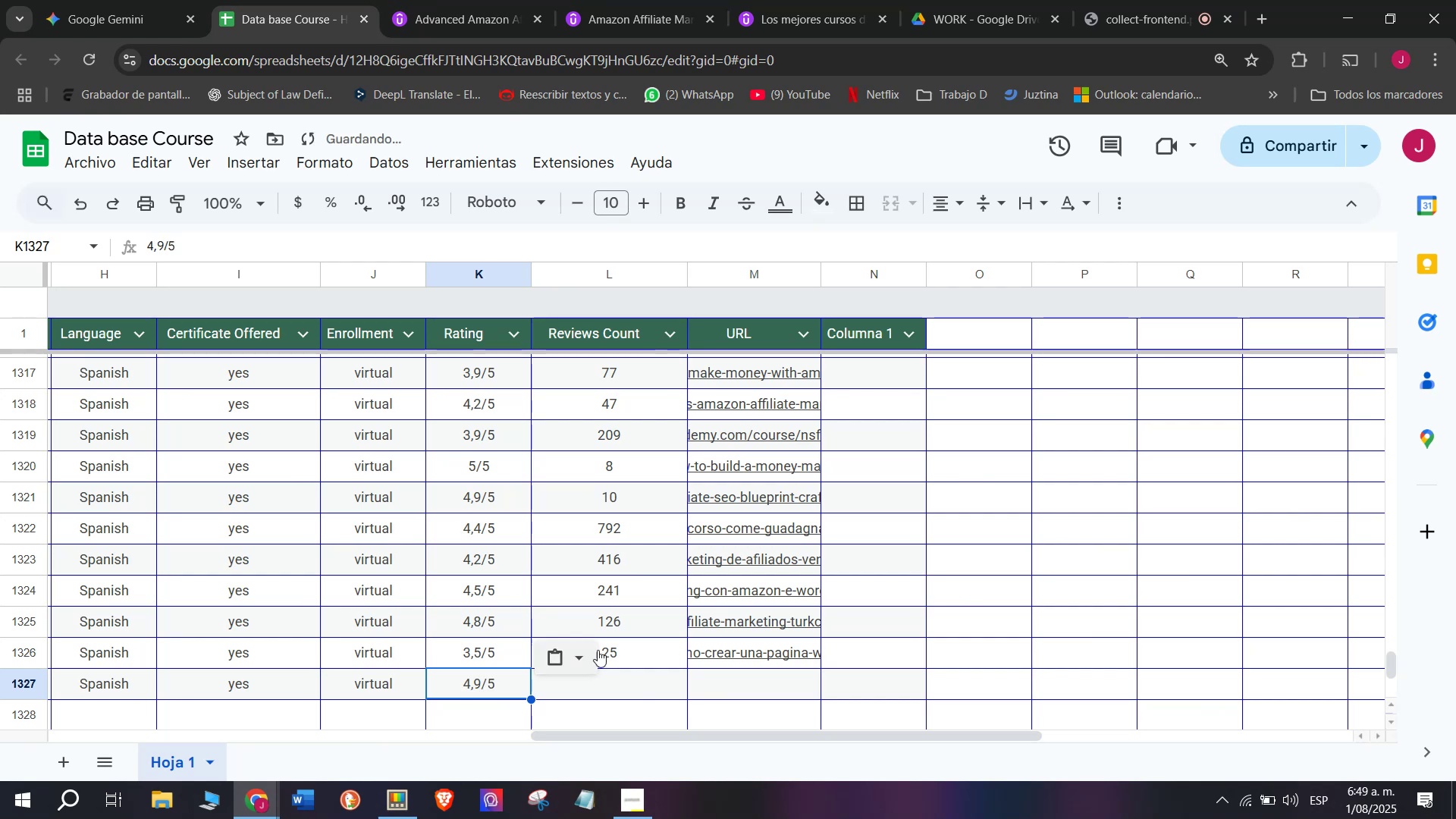 
left_click([644, 690])
 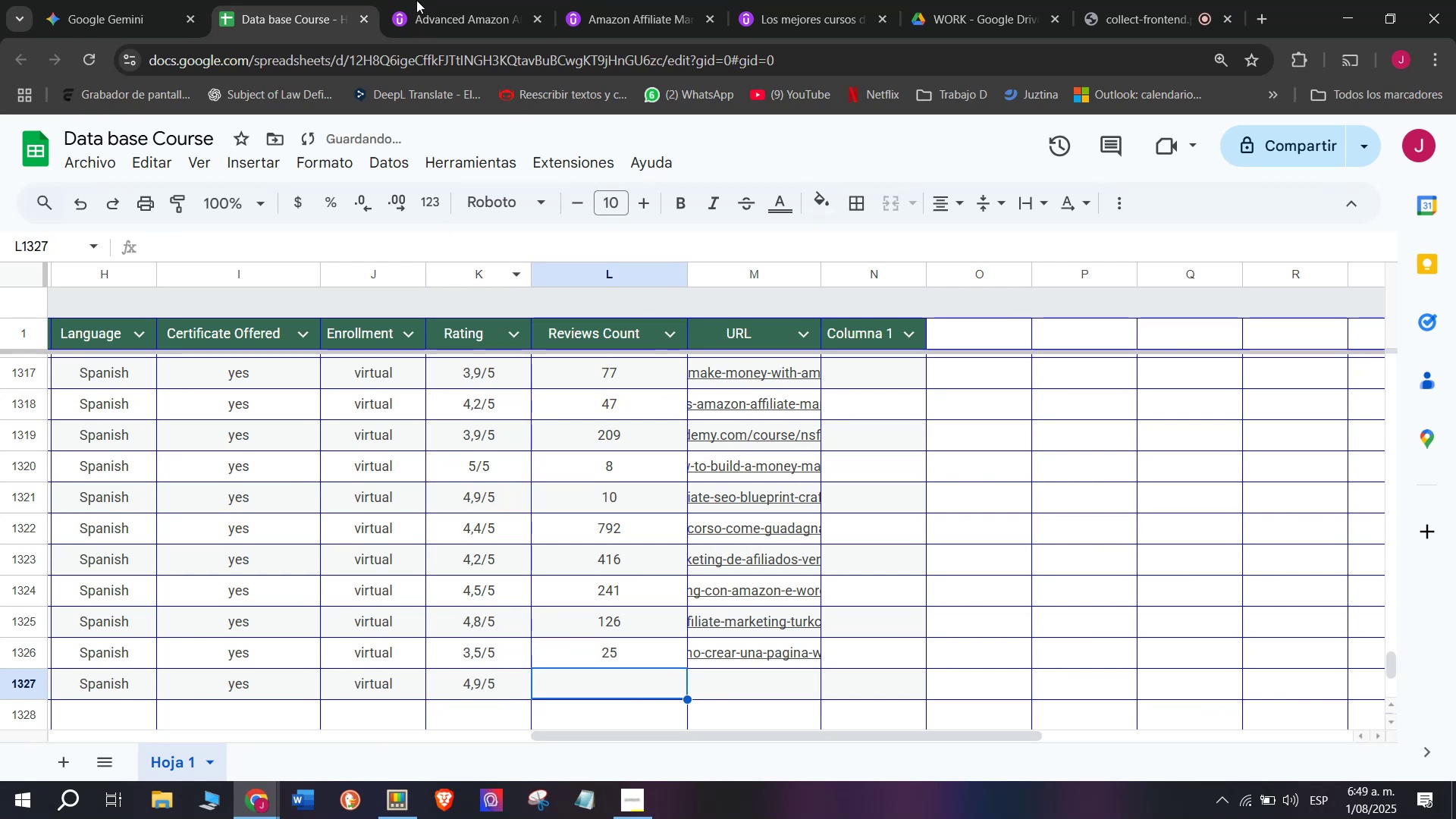 
left_click([504, 0])
 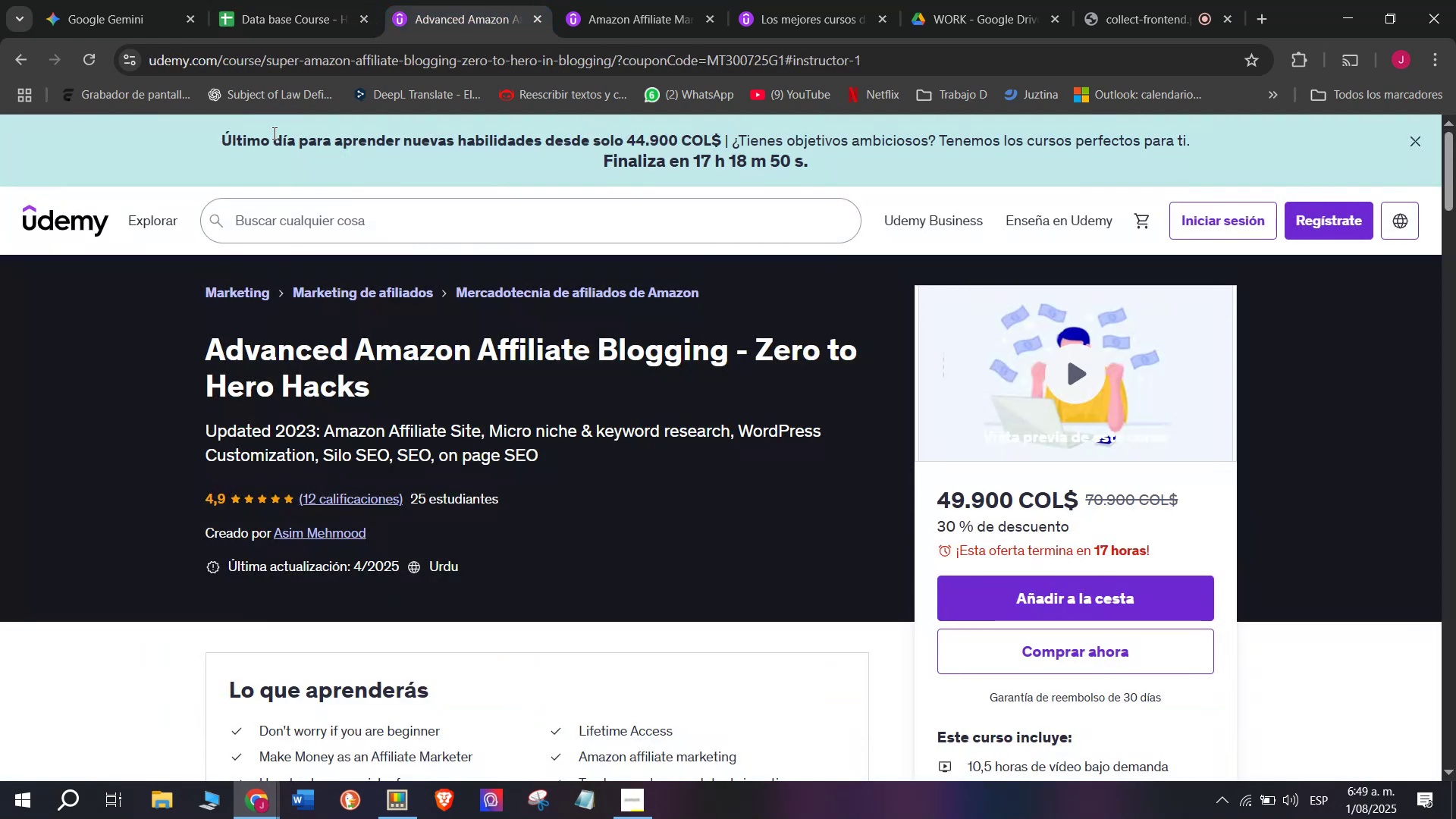 
left_click([234, 0])
 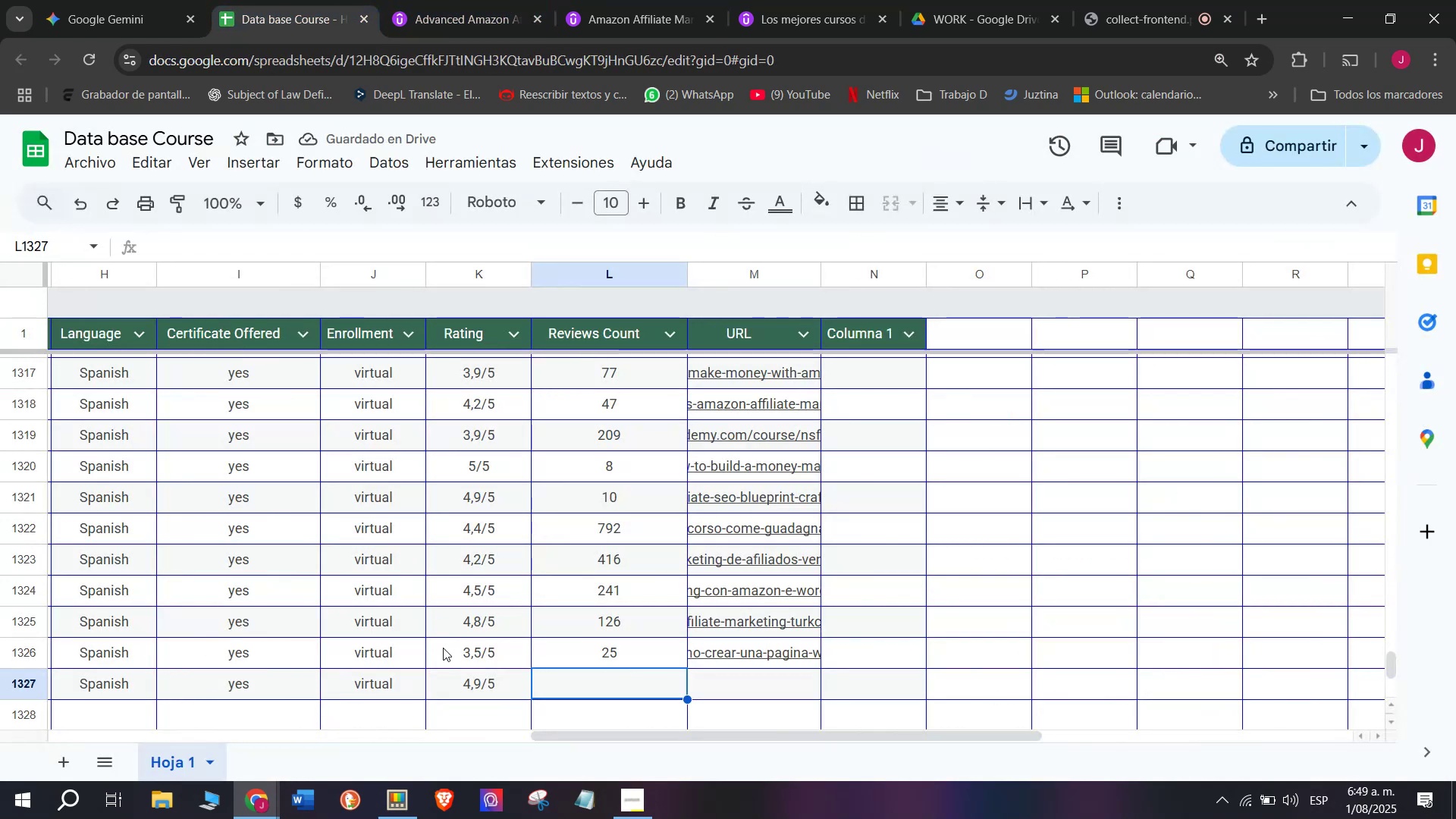 
type(12)
 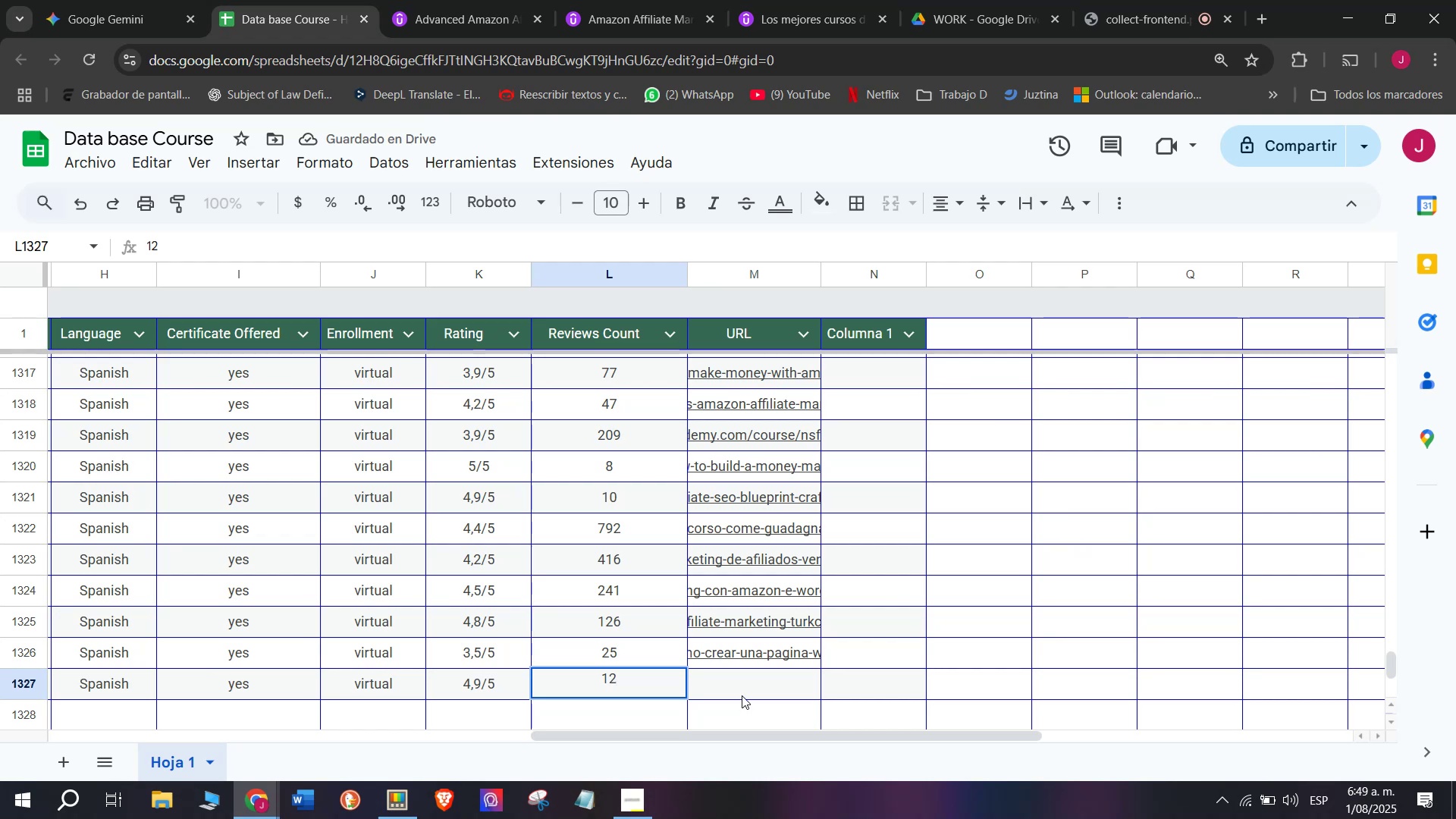 
left_click([742, 691])
 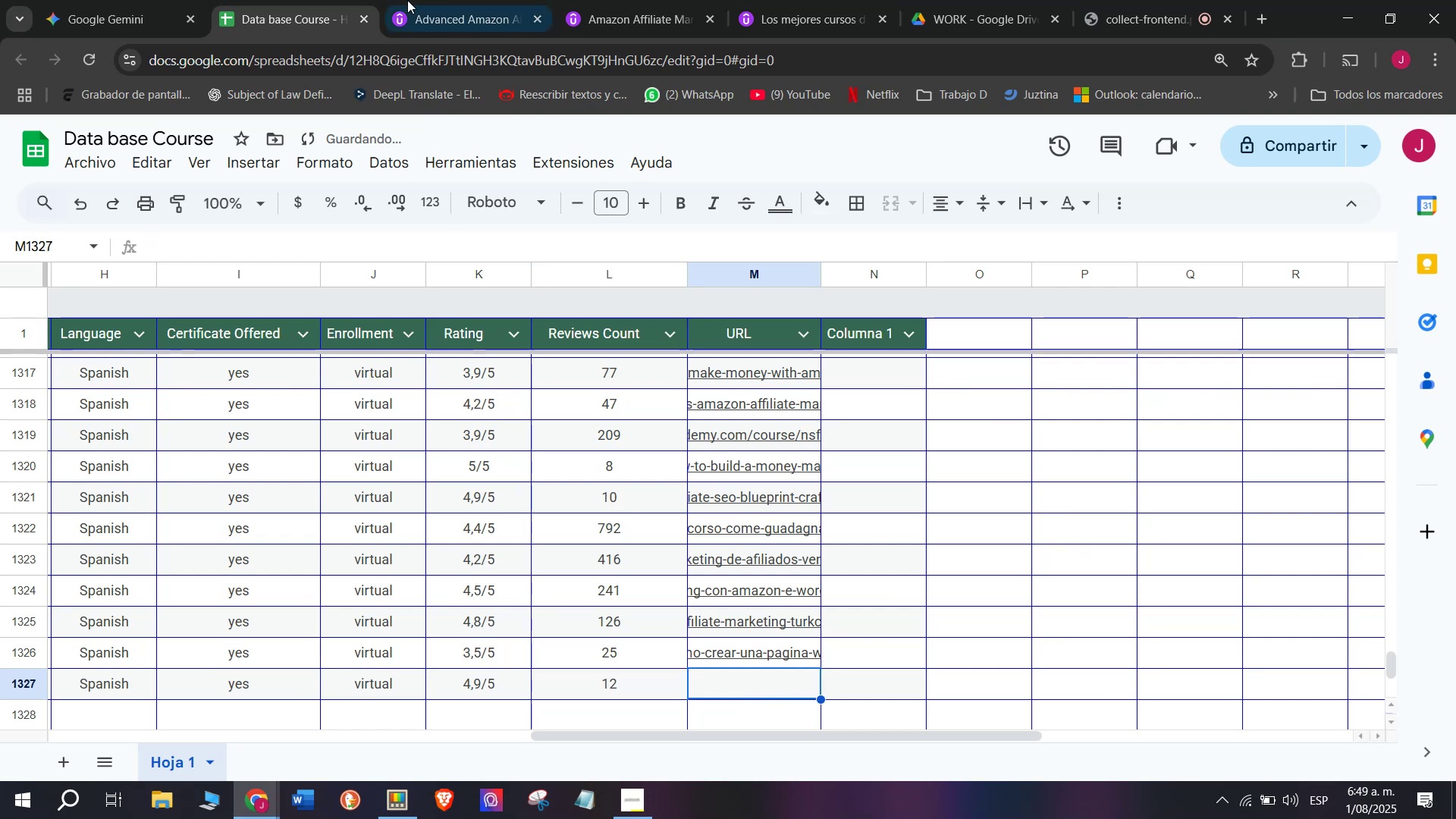 
left_click([425, 0])
 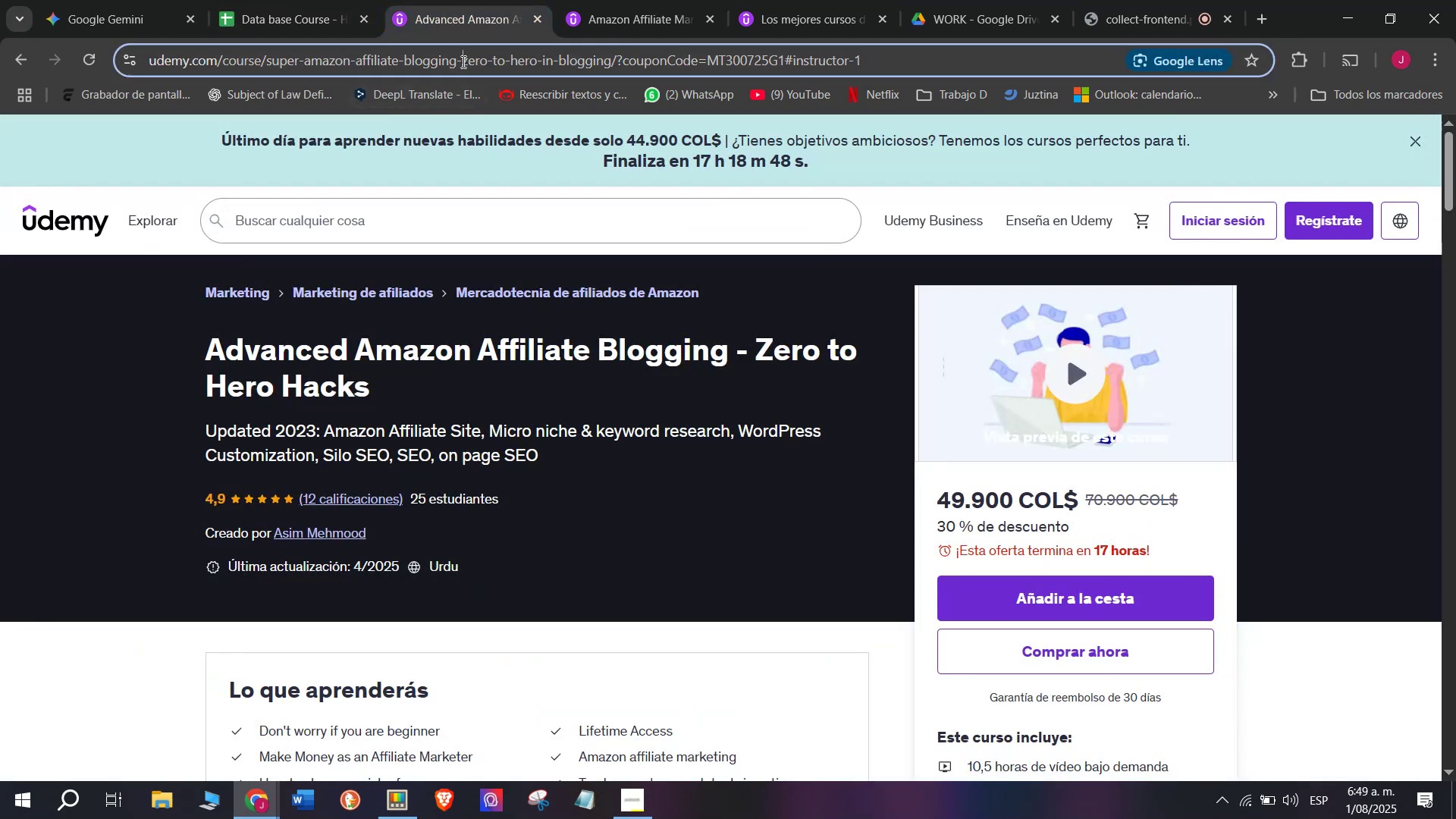 
double_click([462, 61])
 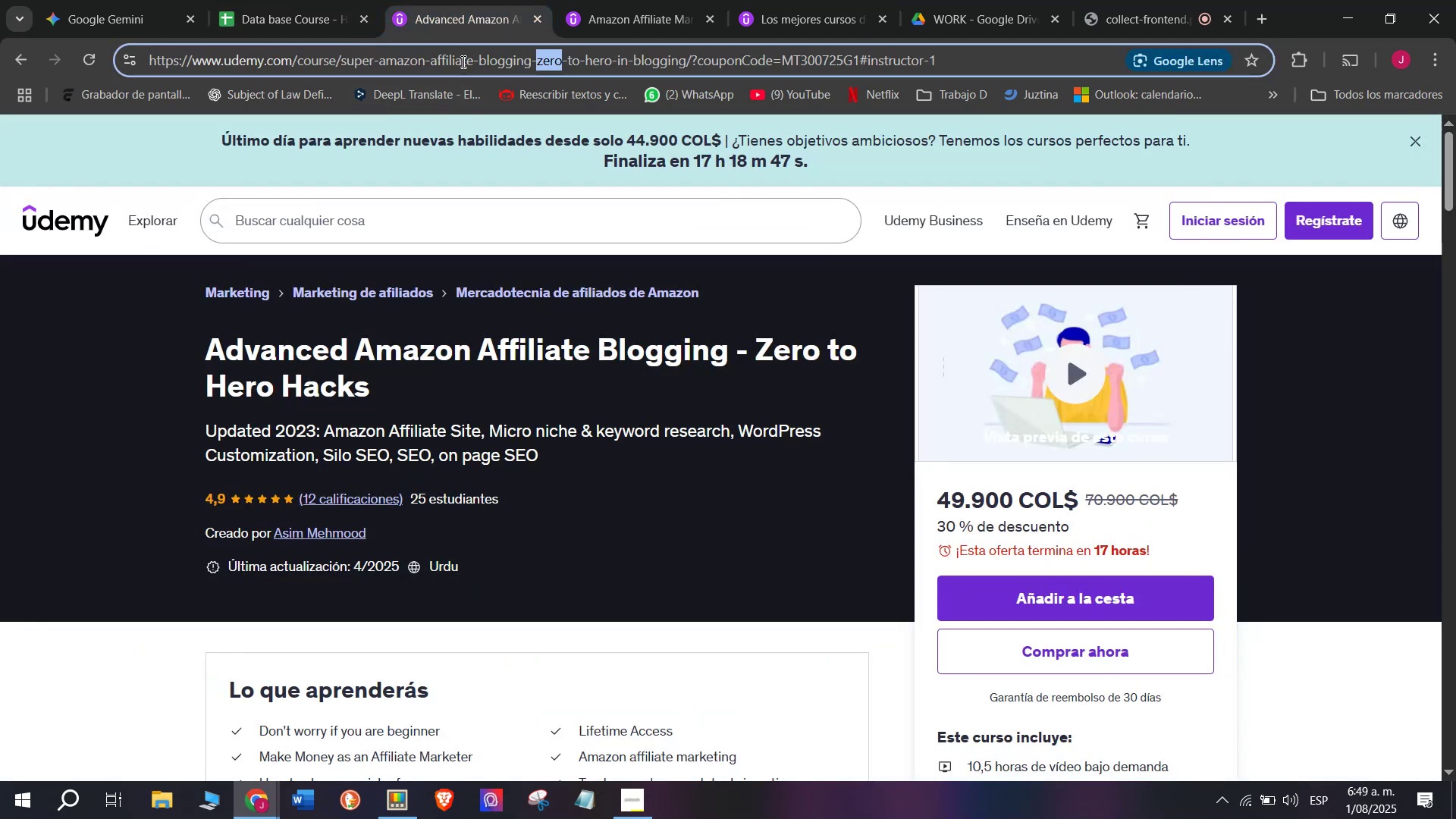 
triple_click([462, 61])
 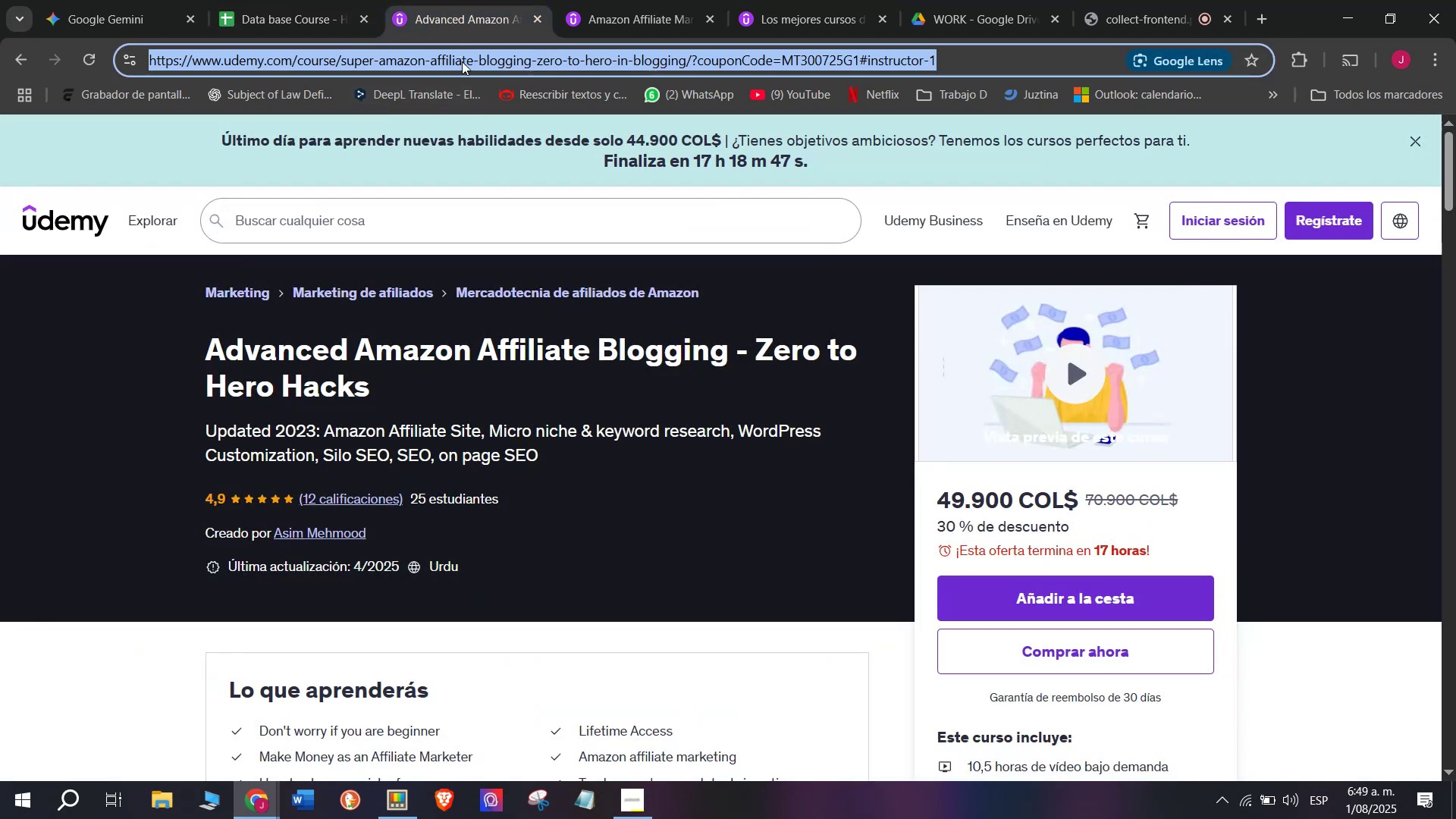 
key(Control+ControlLeft)
 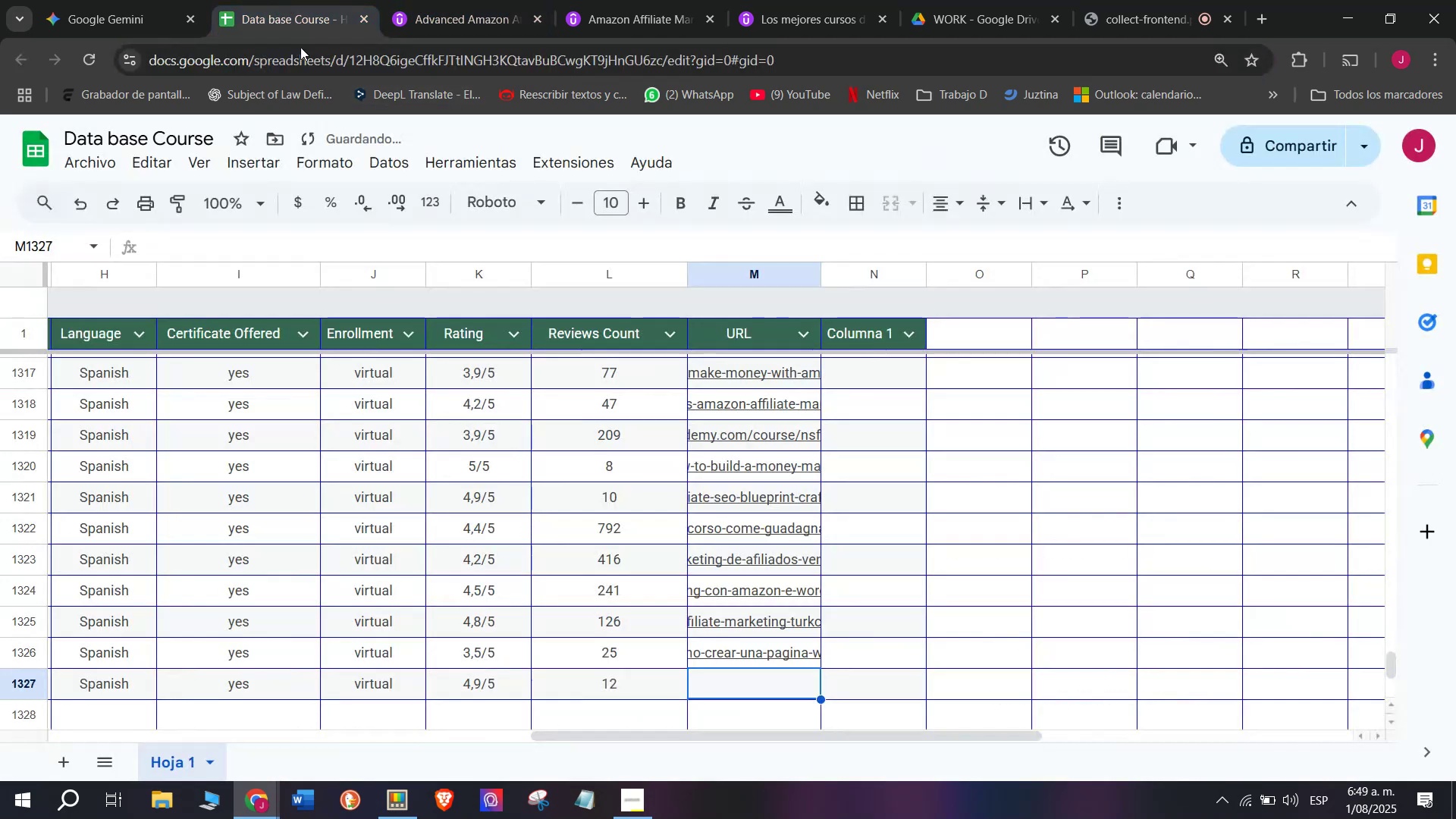 
key(Break)
 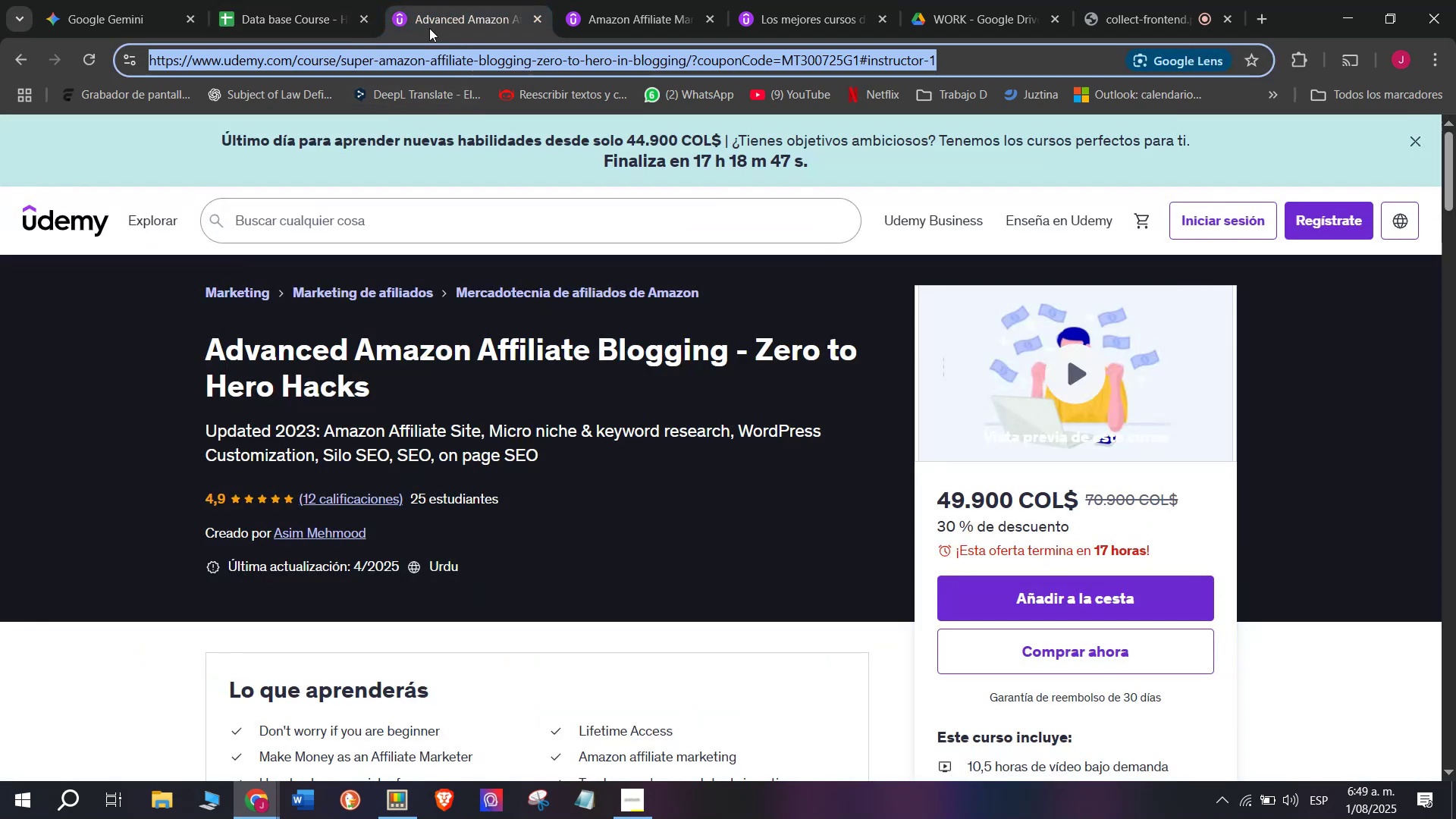 
key(Control+C)
 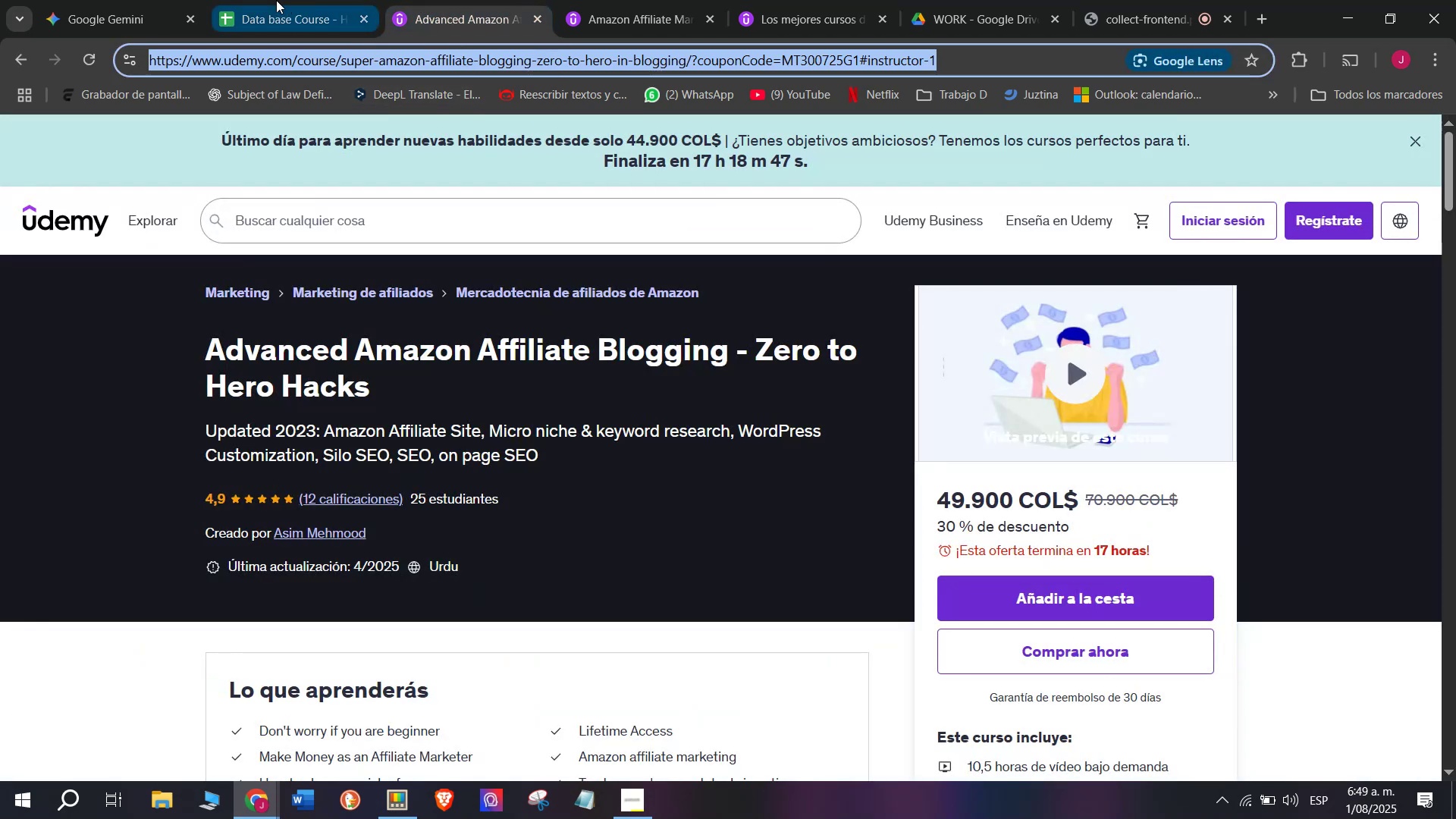 
left_click([276, 0])
 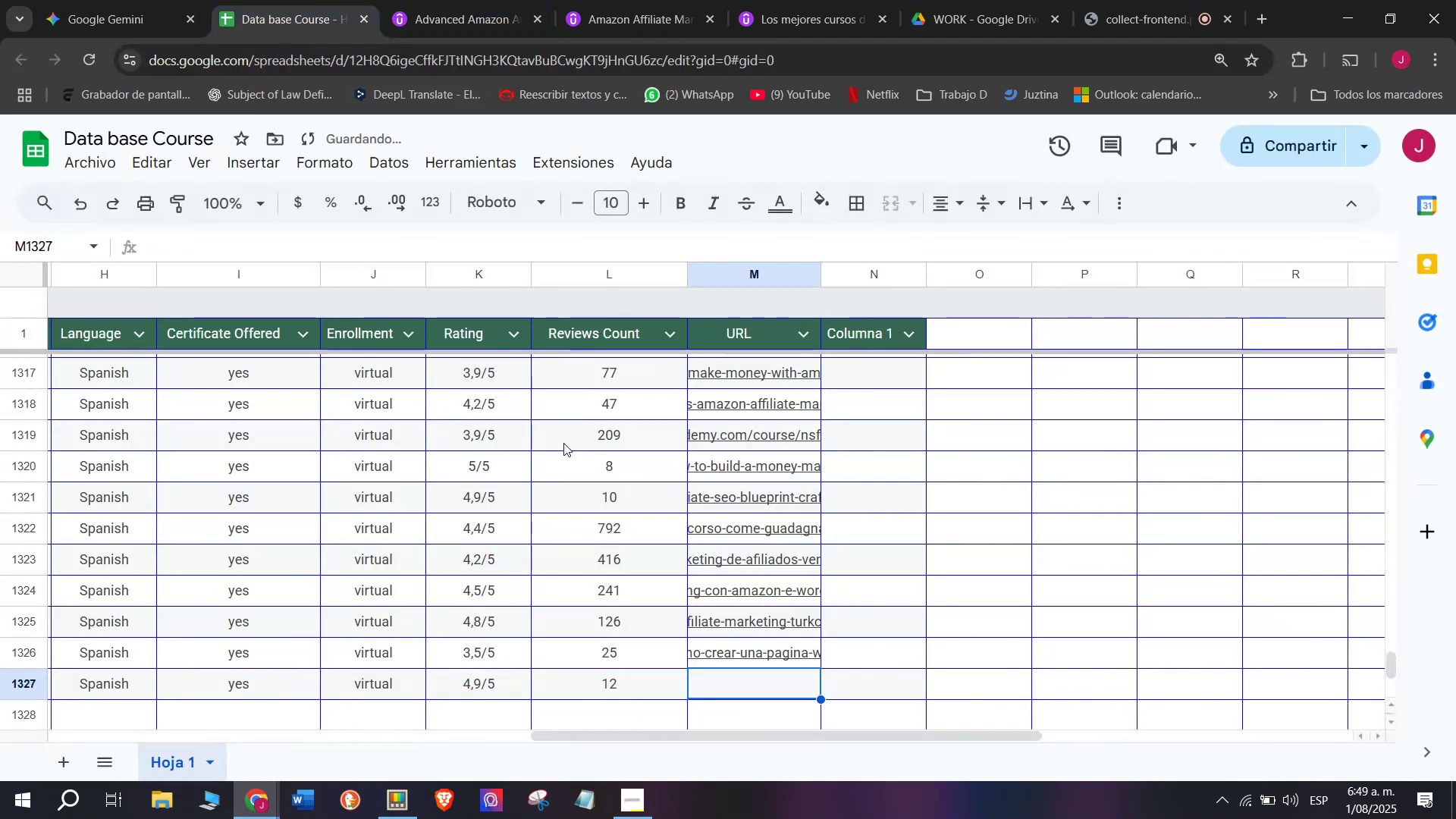 
key(Z)
 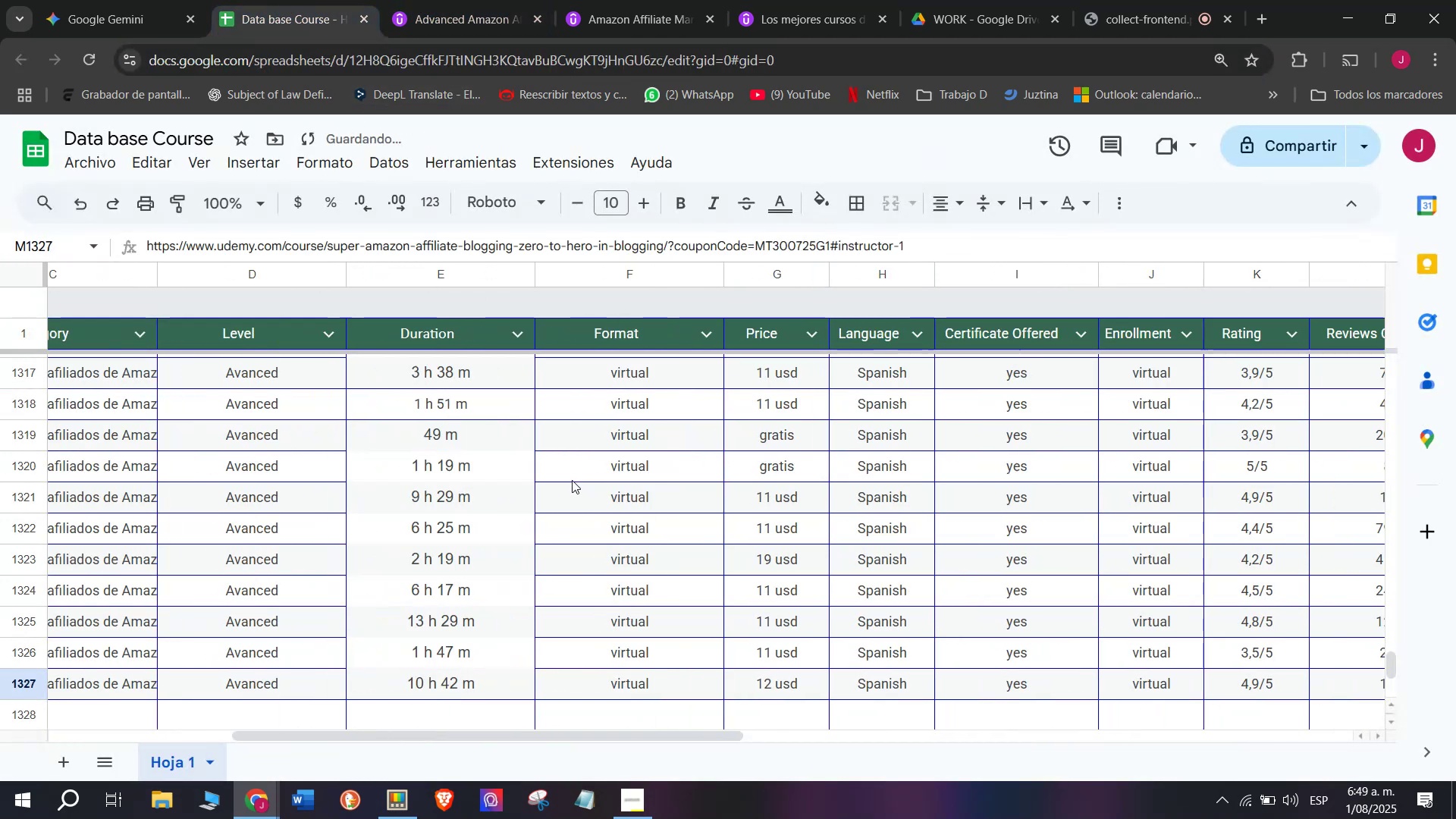 
key(Control+ControlLeft)
 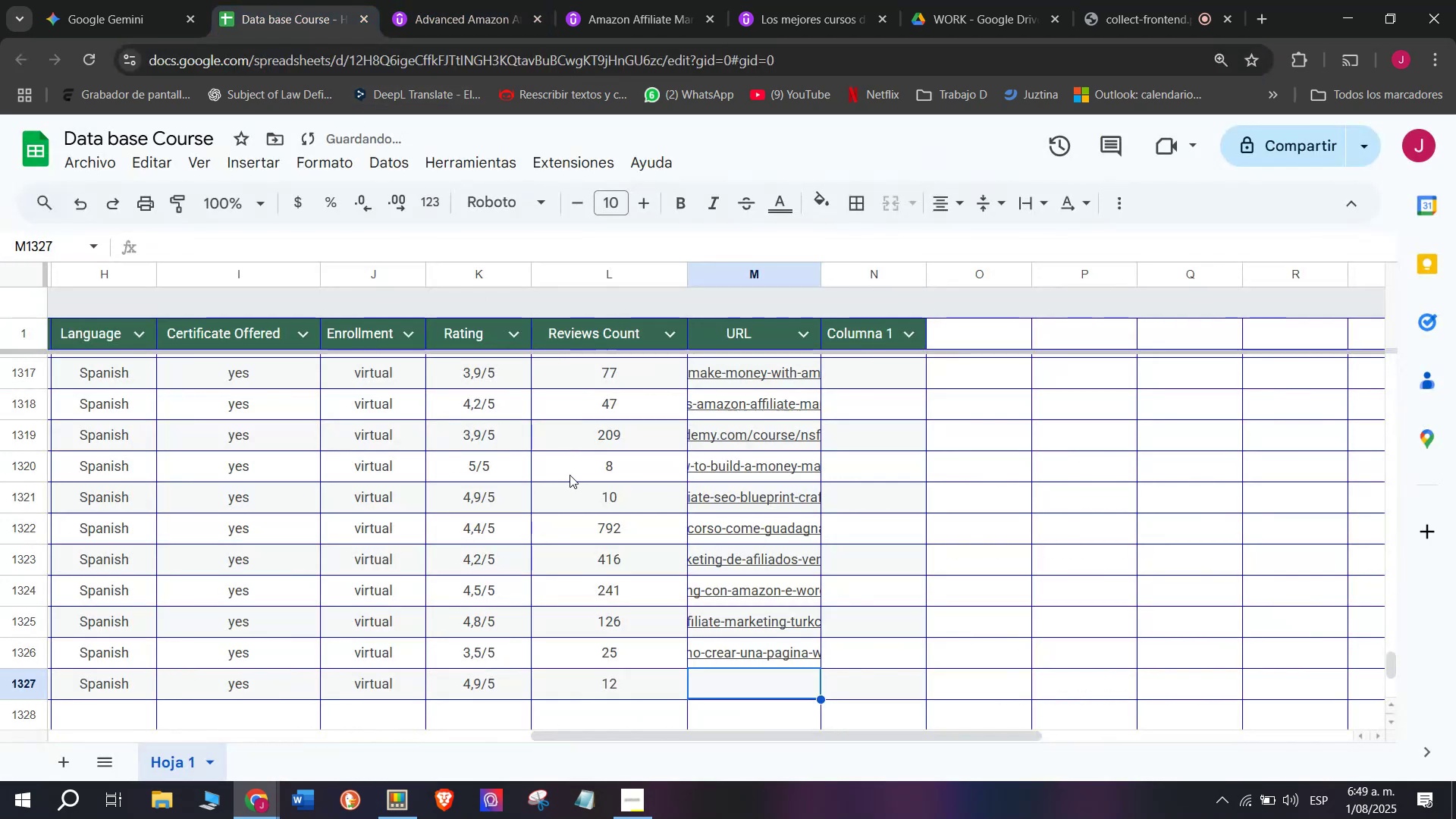 
key(Control+V)
 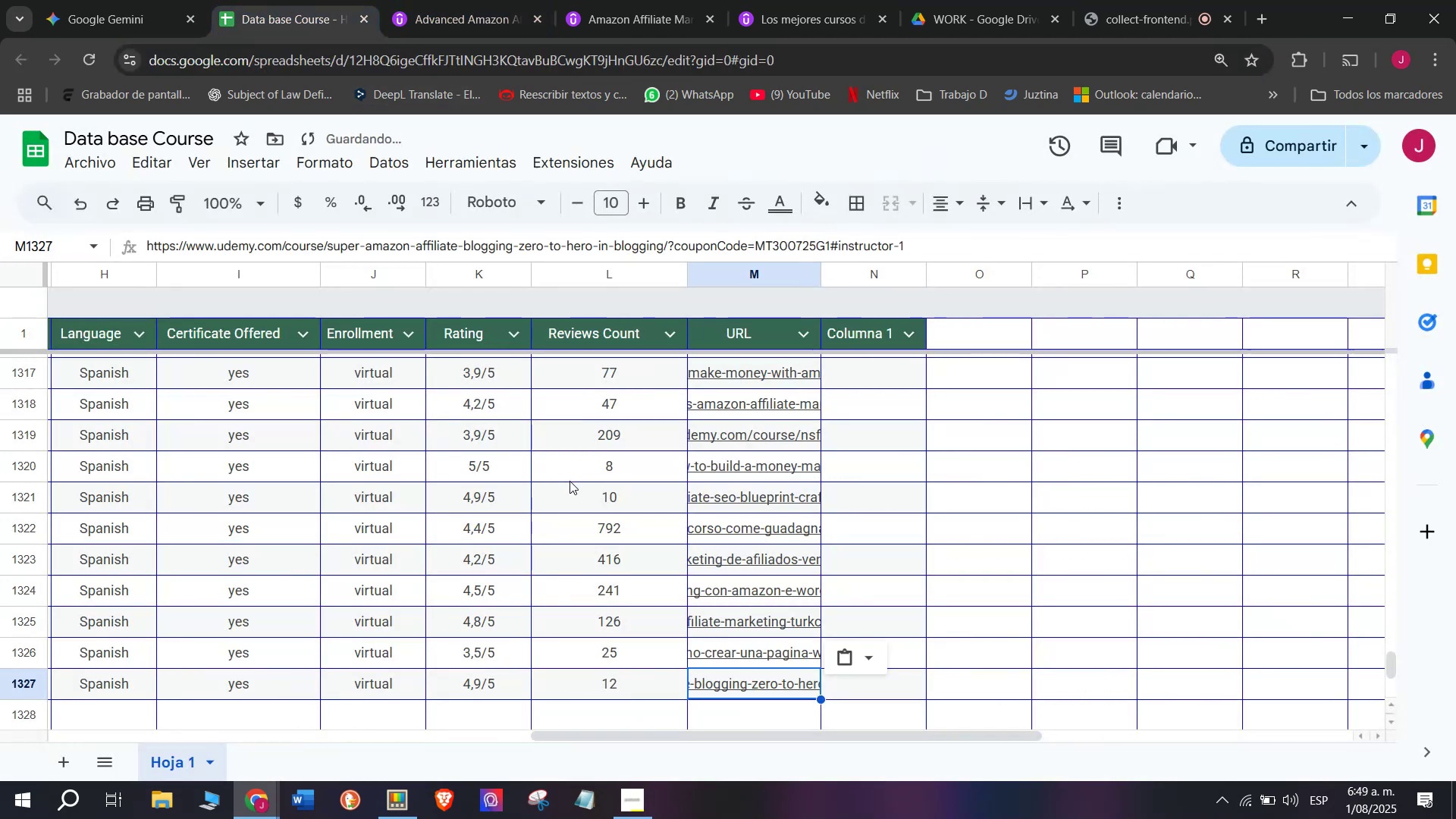 
scroll: coordinate [416, 595], scroll_direction: up, amount: 3.0
 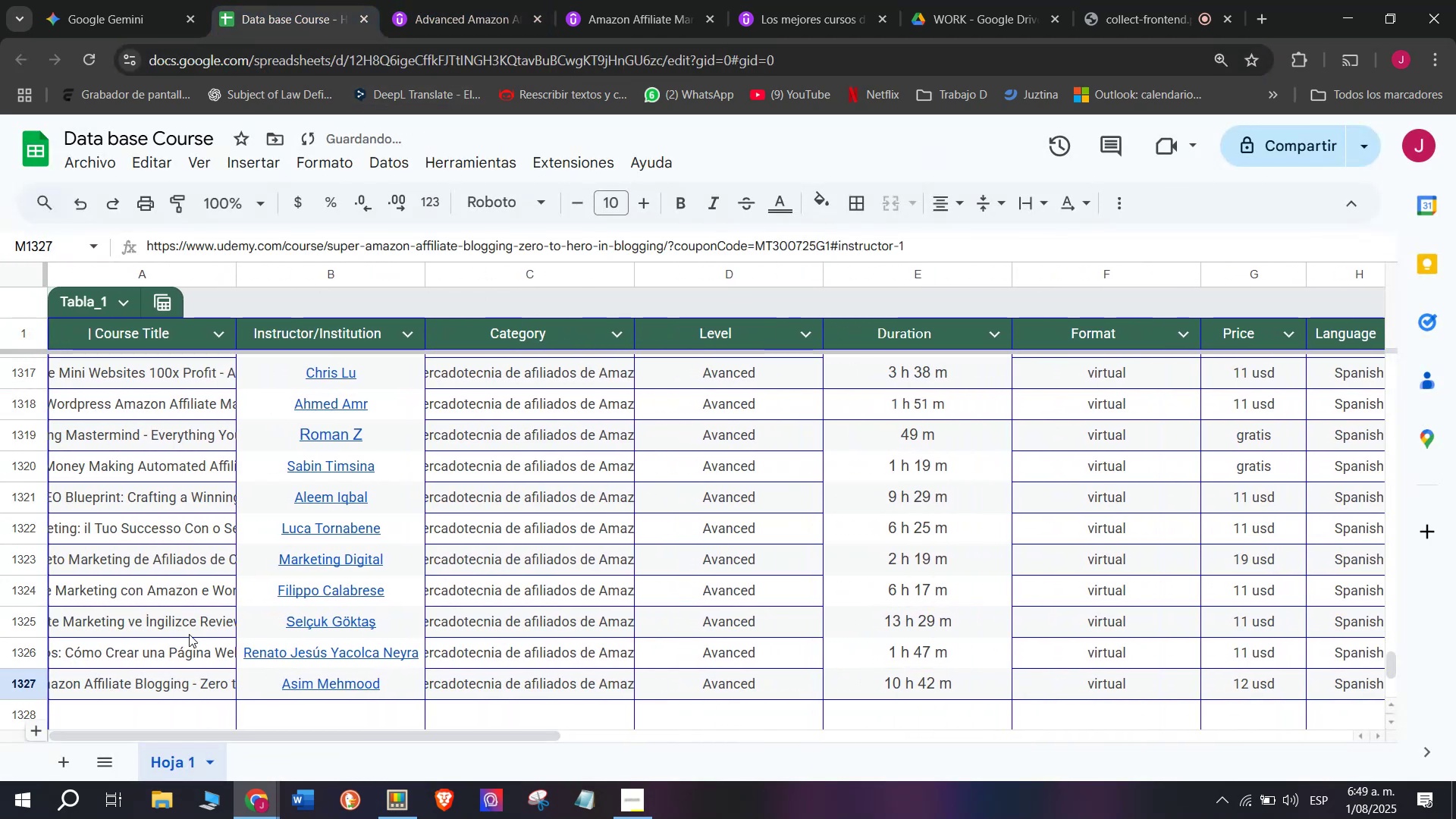 
scroll: coordinate [180, 560], scroll_direction: down, amount: 1.0
 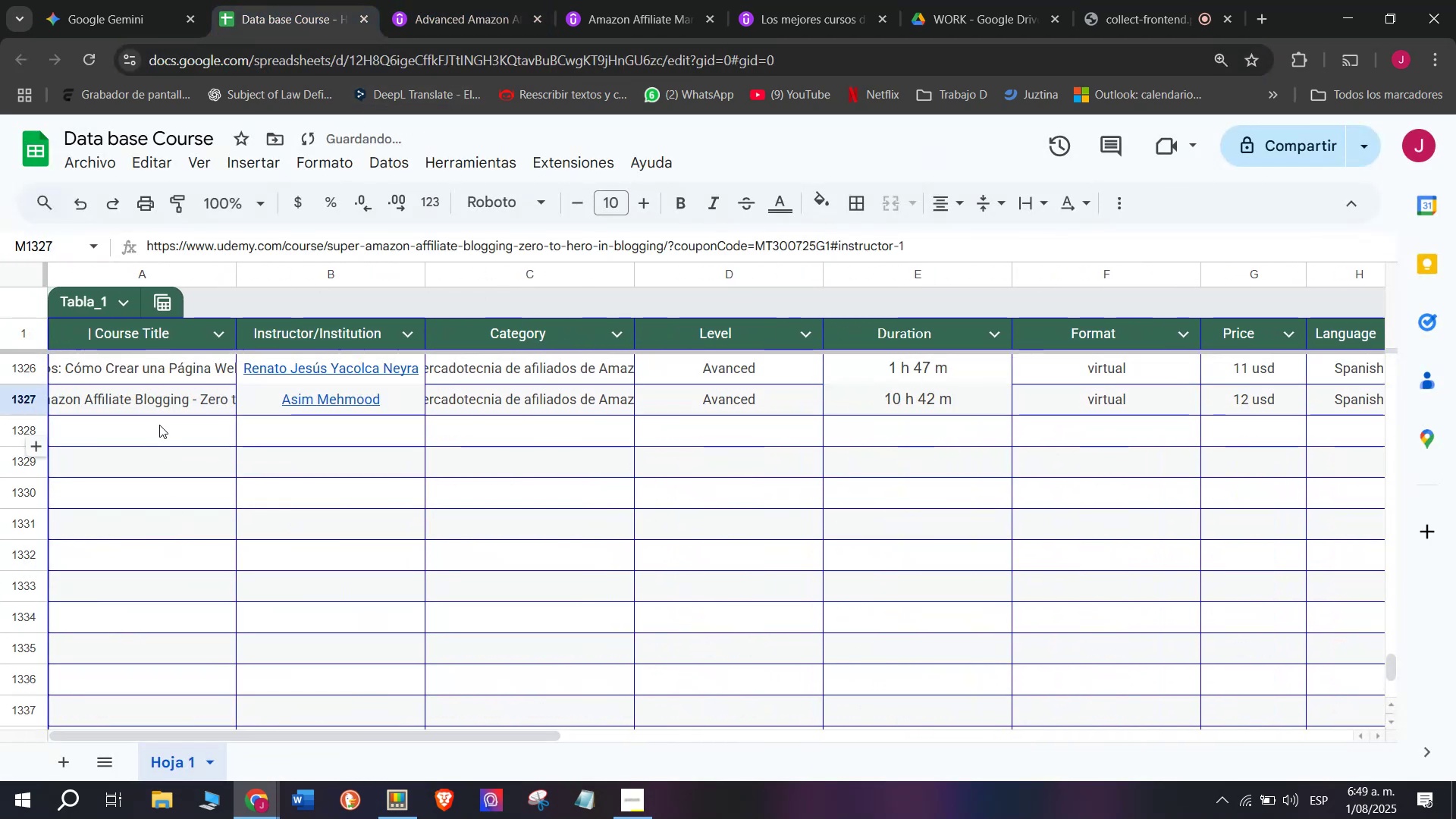 
left_click([159, 435])
 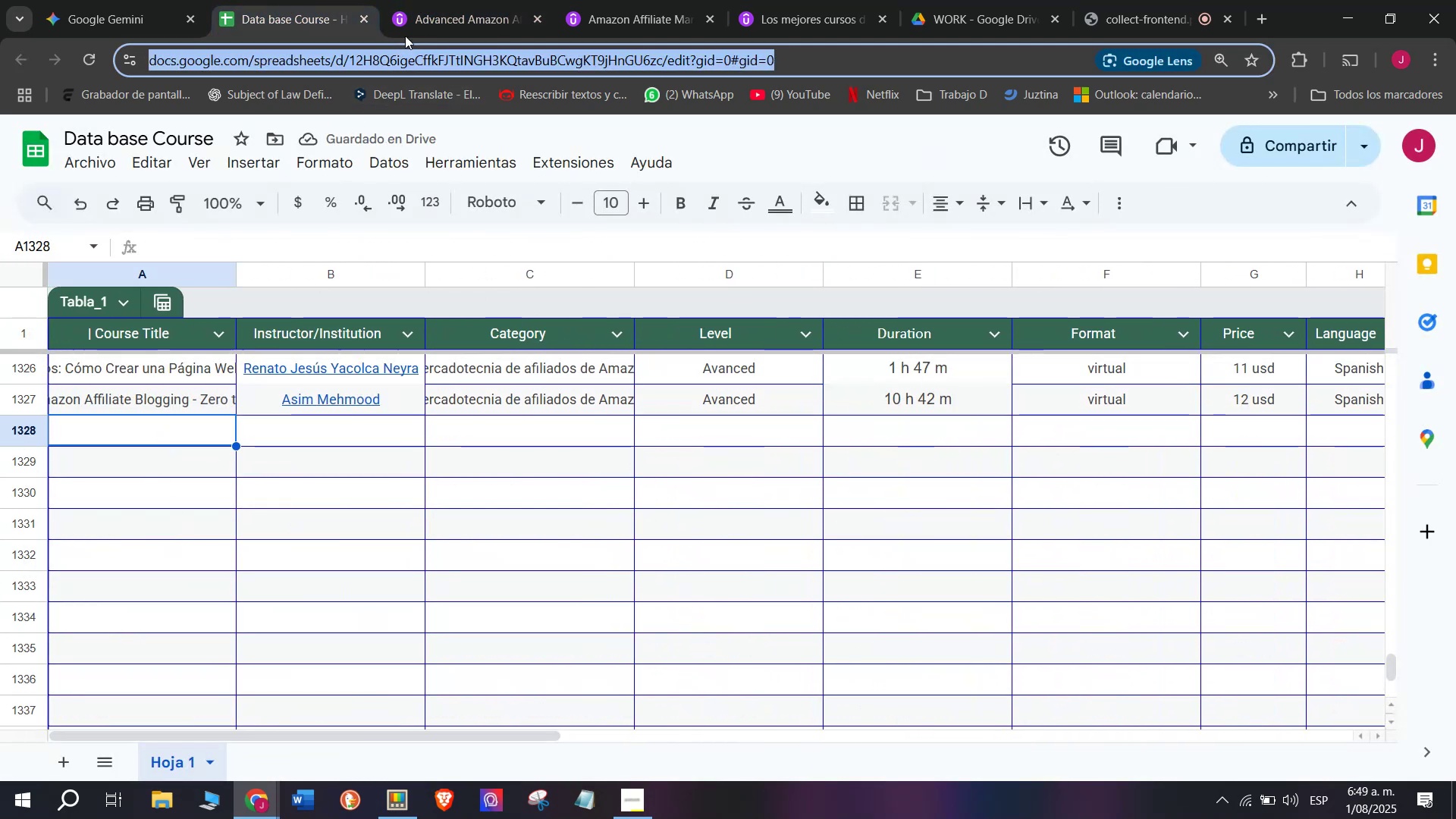 
double_click([437, 18])
 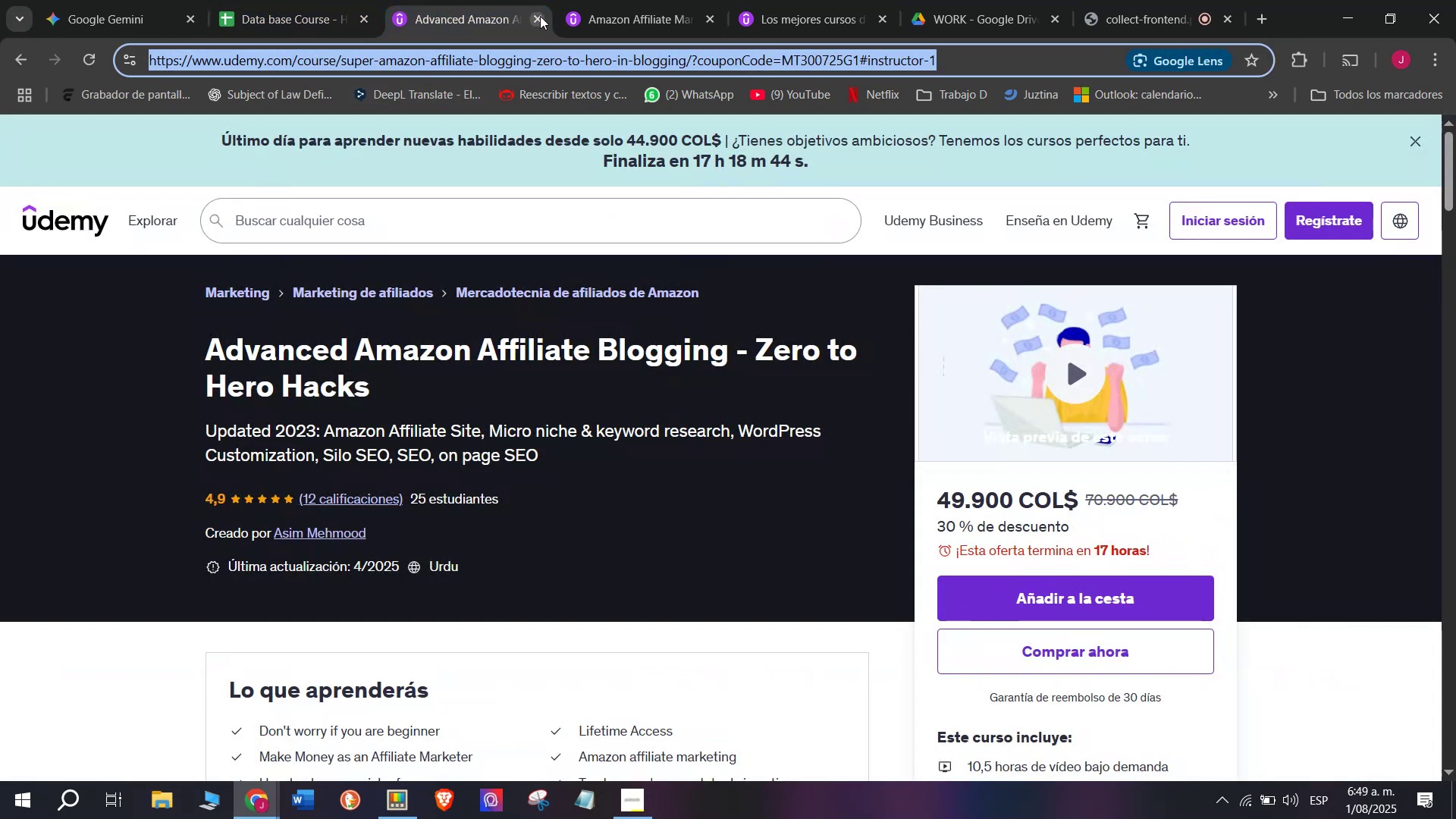 
left_click([540, 16])
 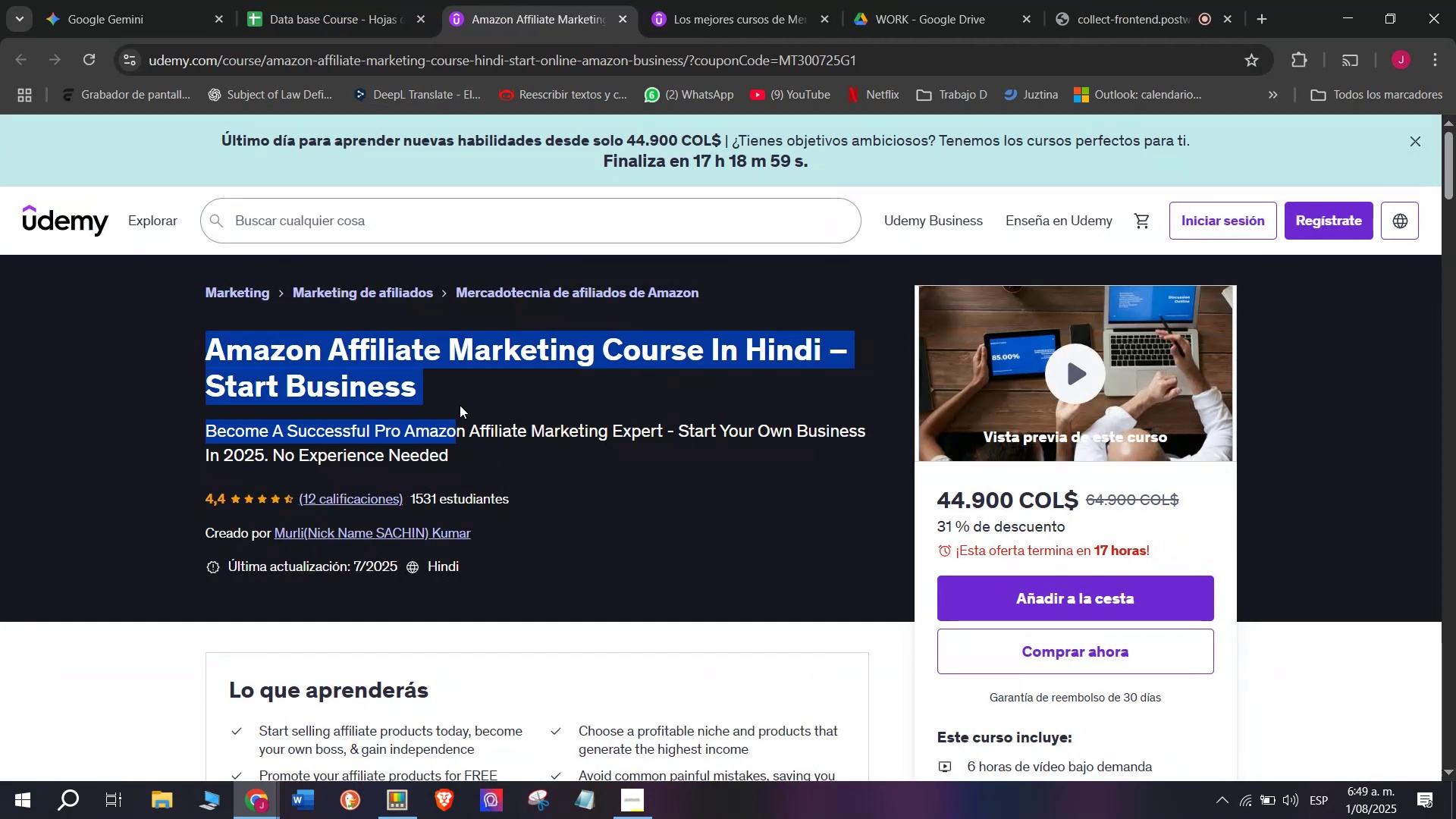 
key(Break)
 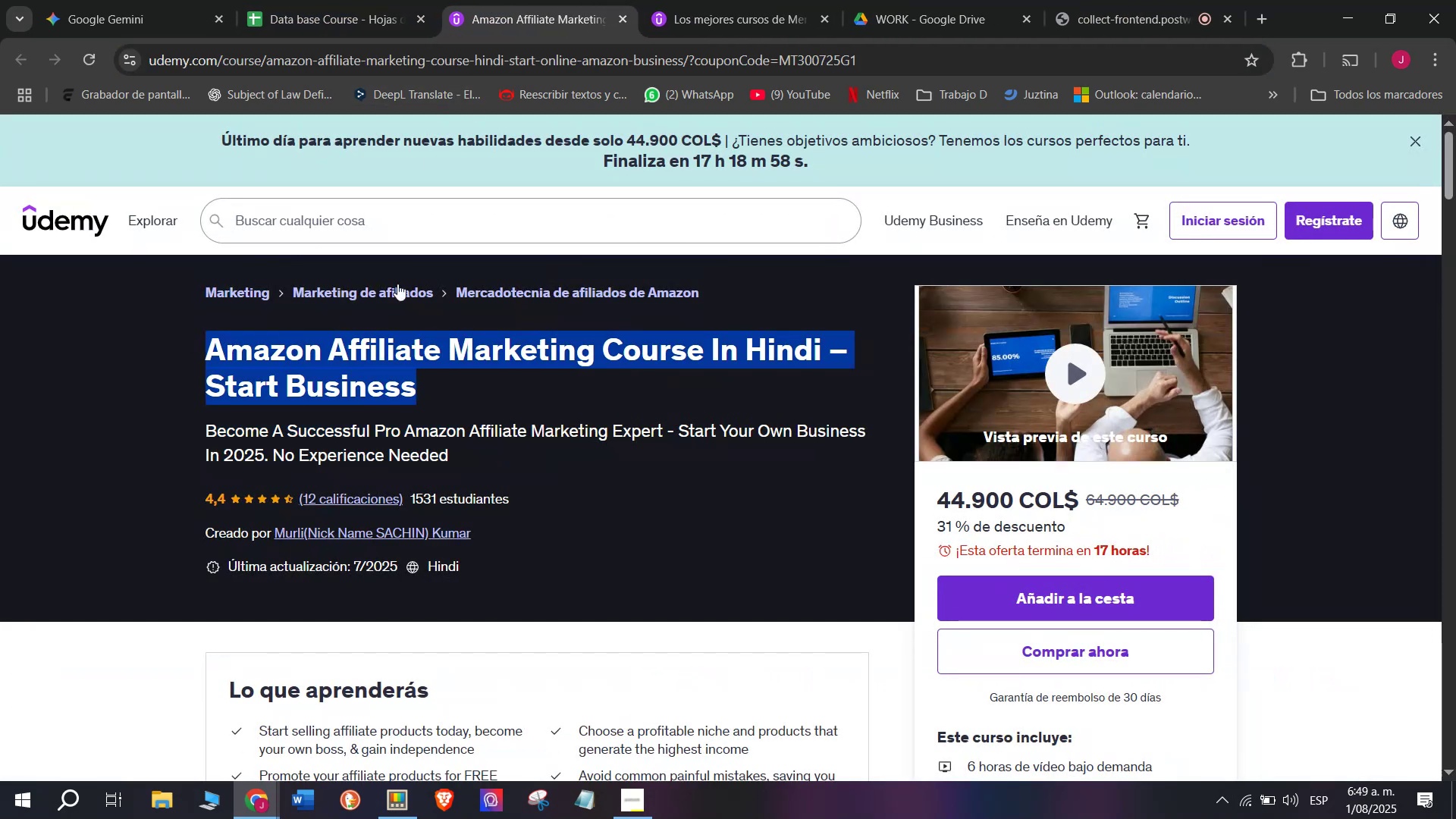 
key(Control+ControlLeft)
 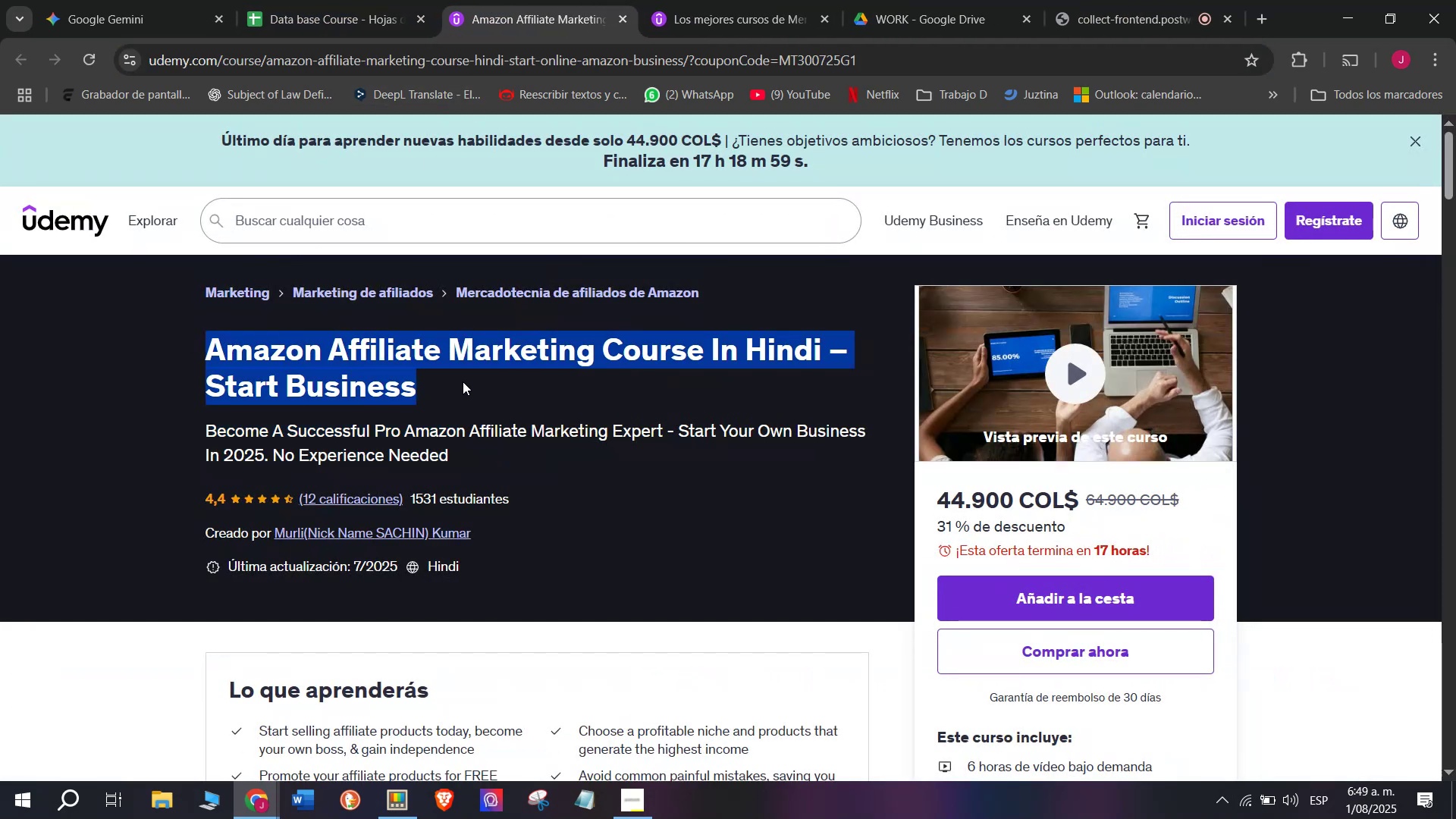 
key(Control+C)
 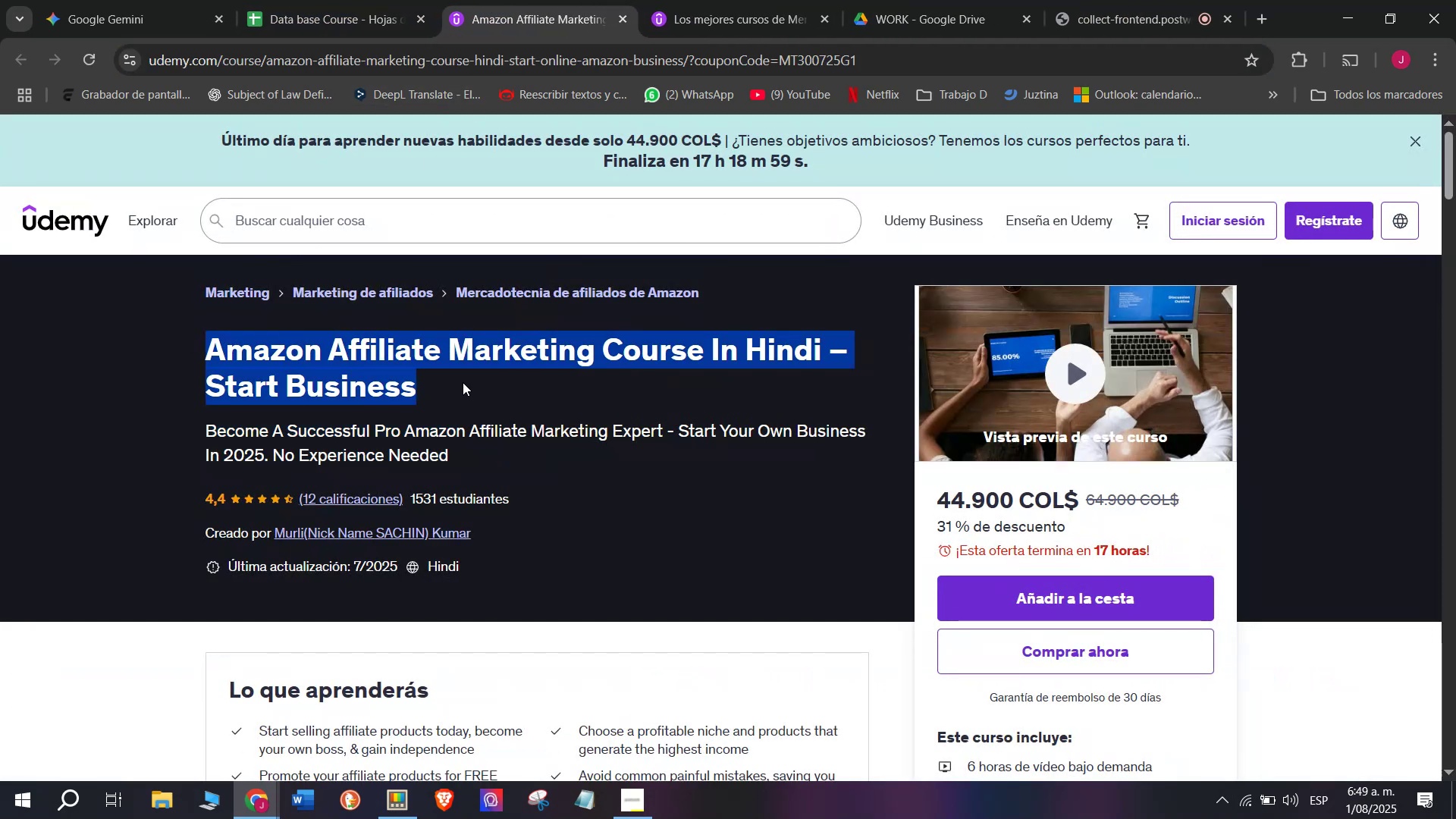 
key(Break)
 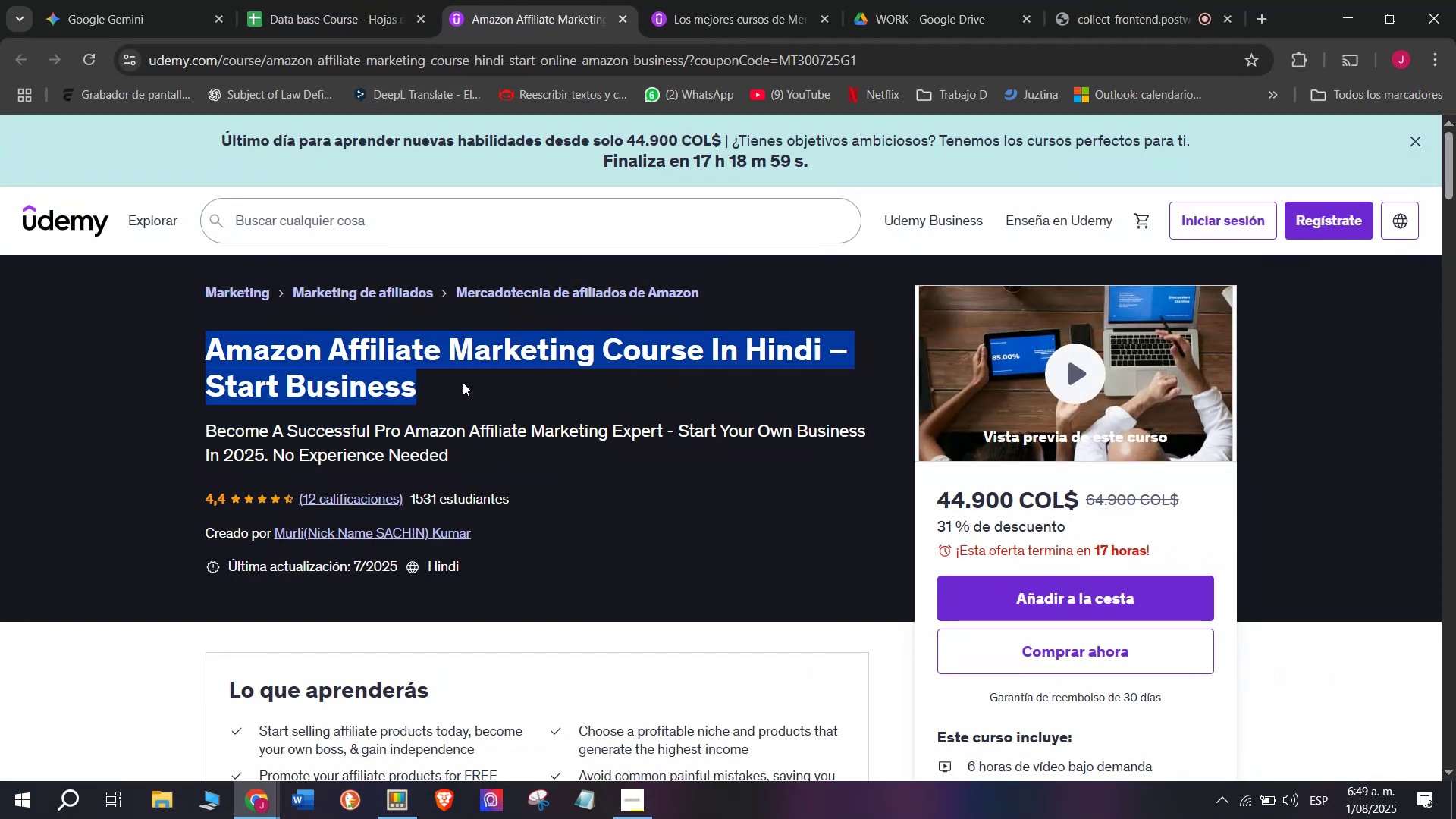 
key(Control+ControlLeft)
 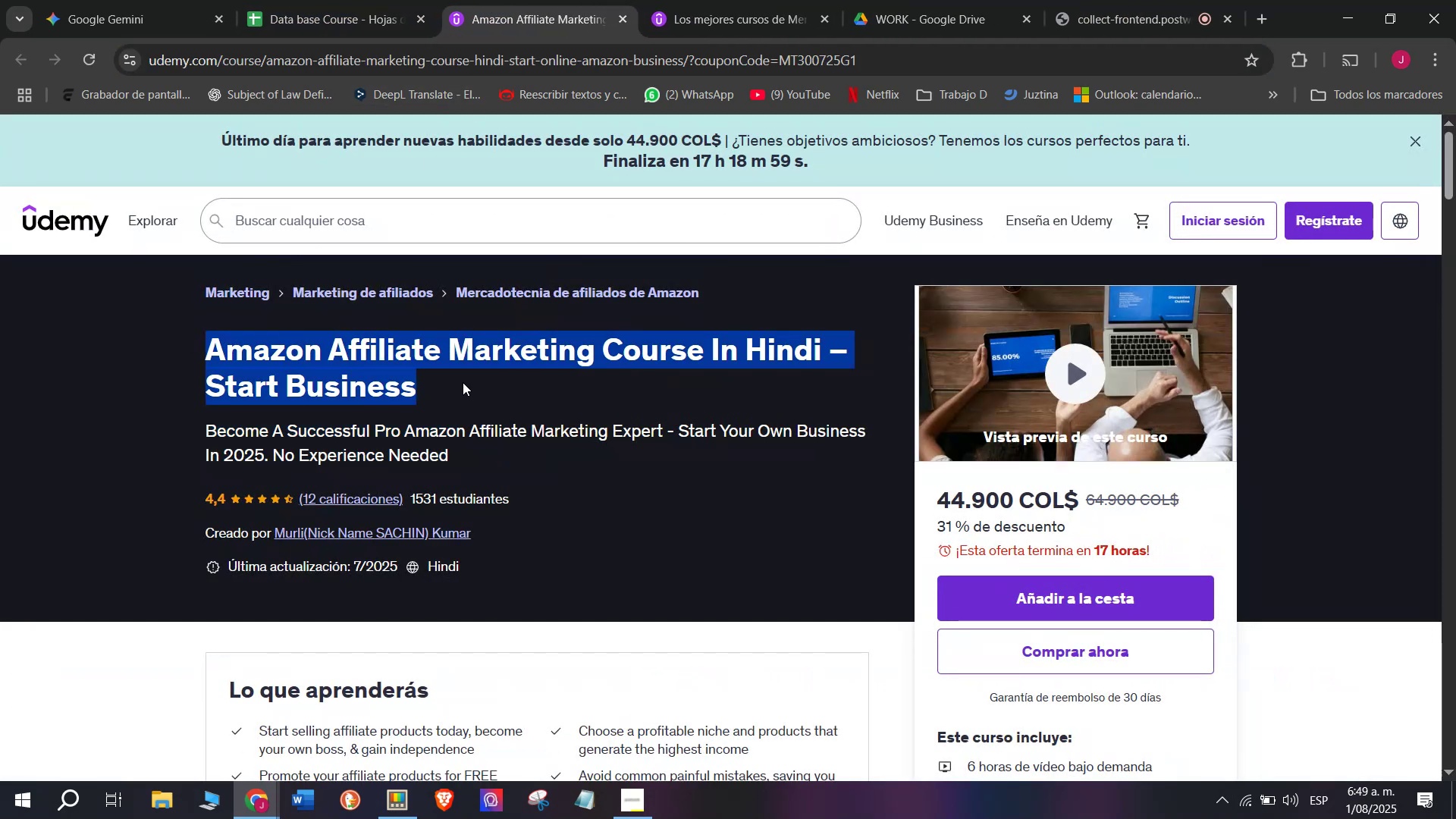 
key(Control+C)
 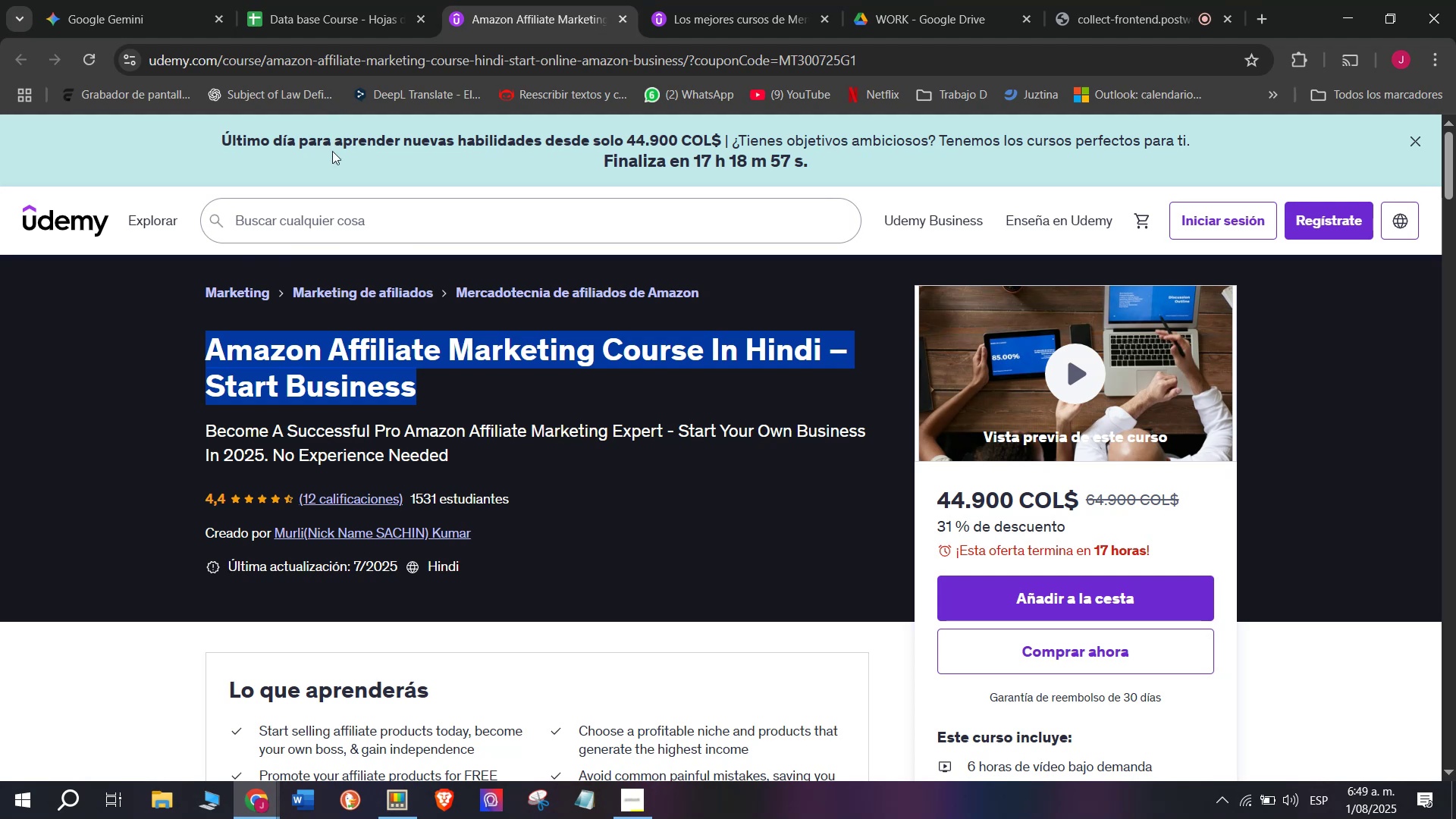 
key(Control+ControlLeft)
 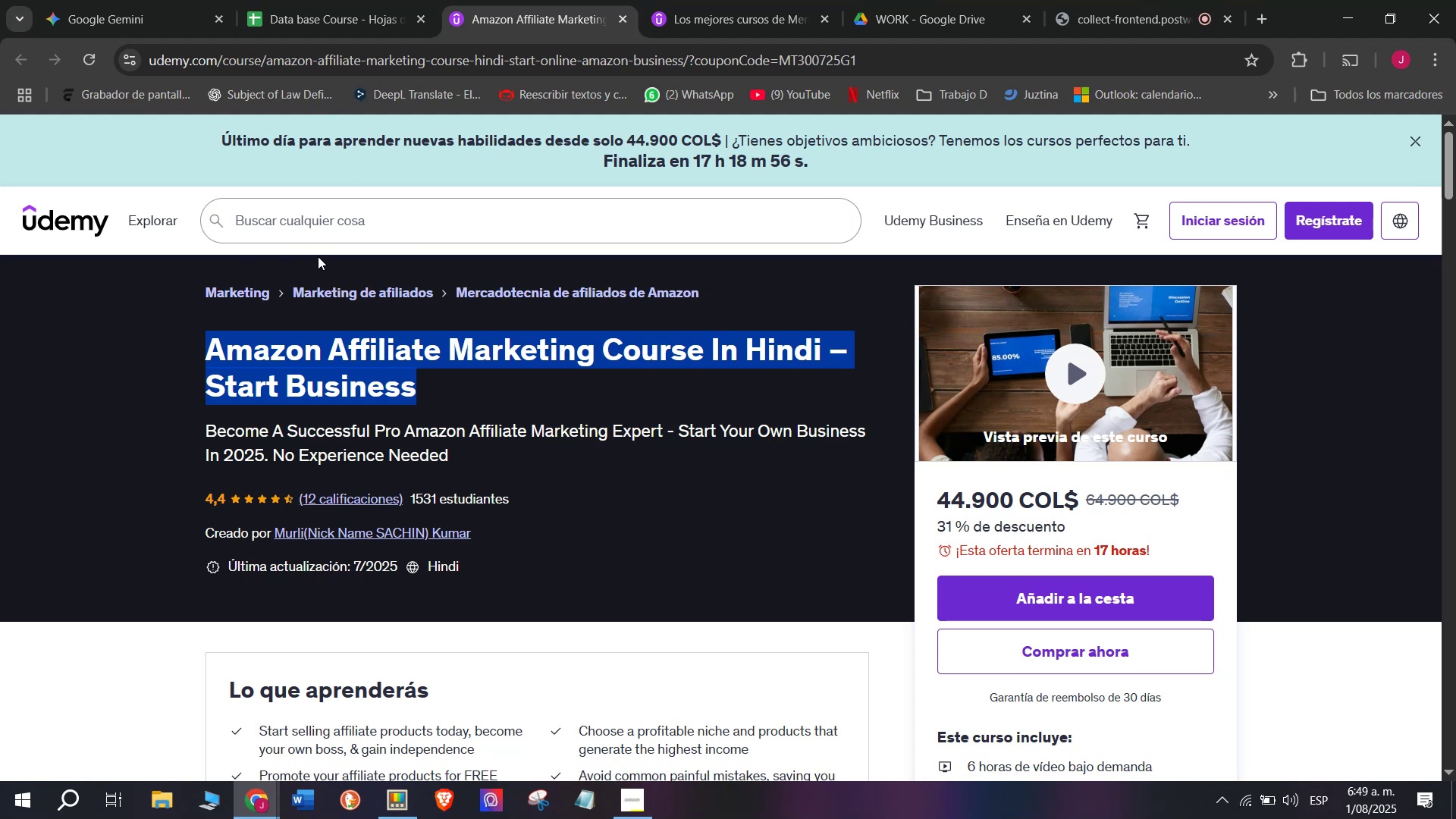 
key(Break)
 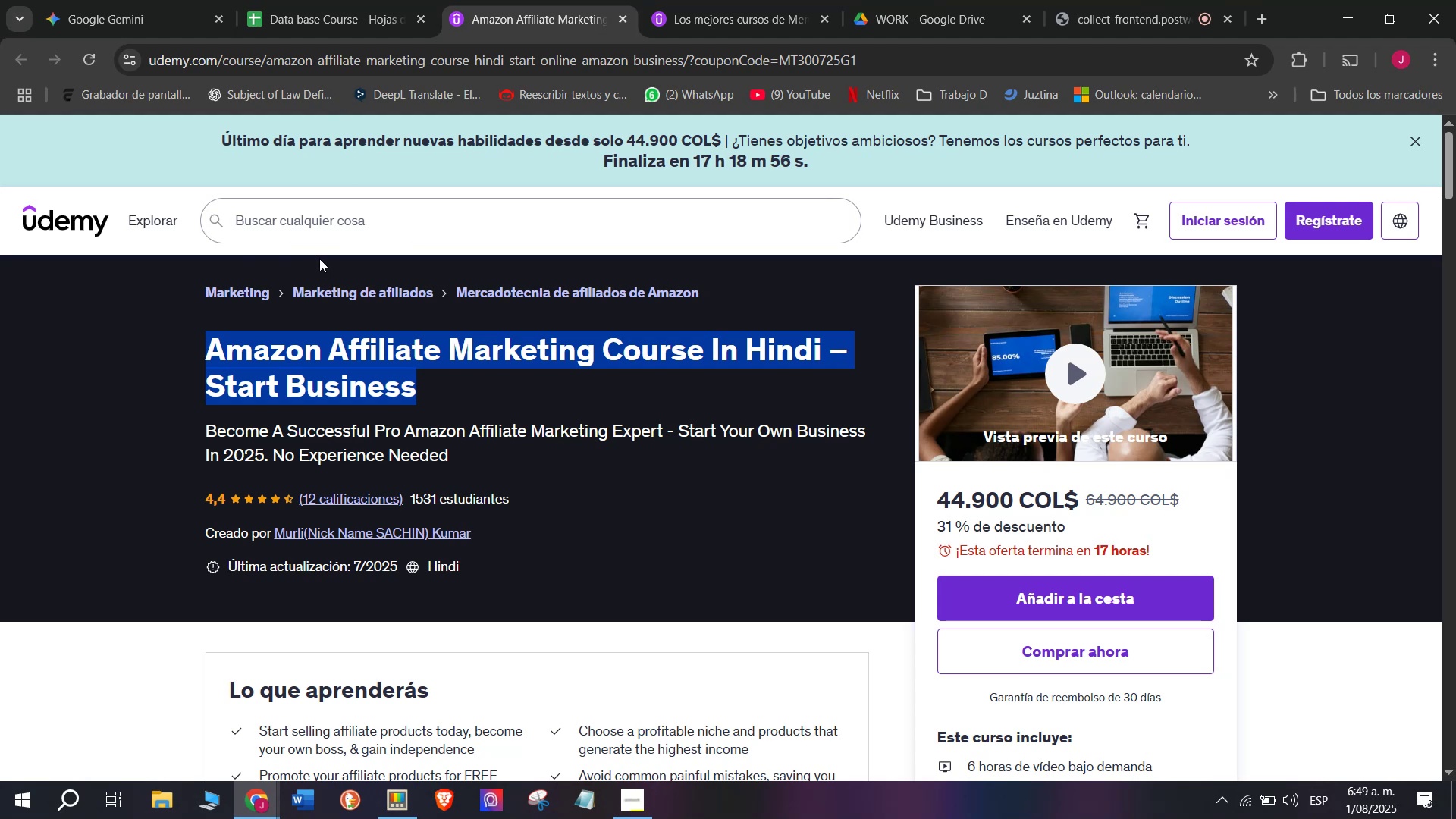 
key(Control+C)
 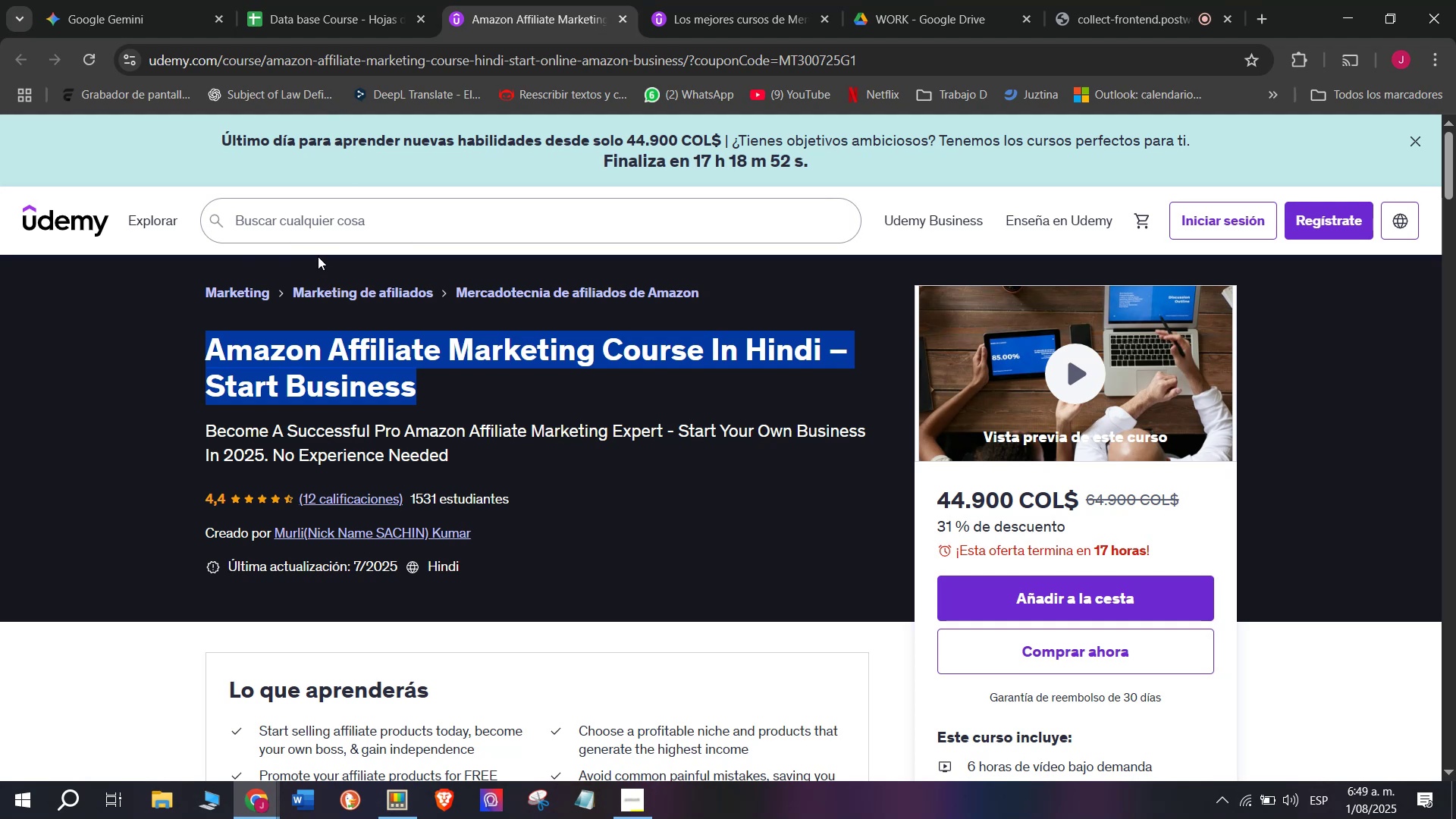 
wait(5.23)
 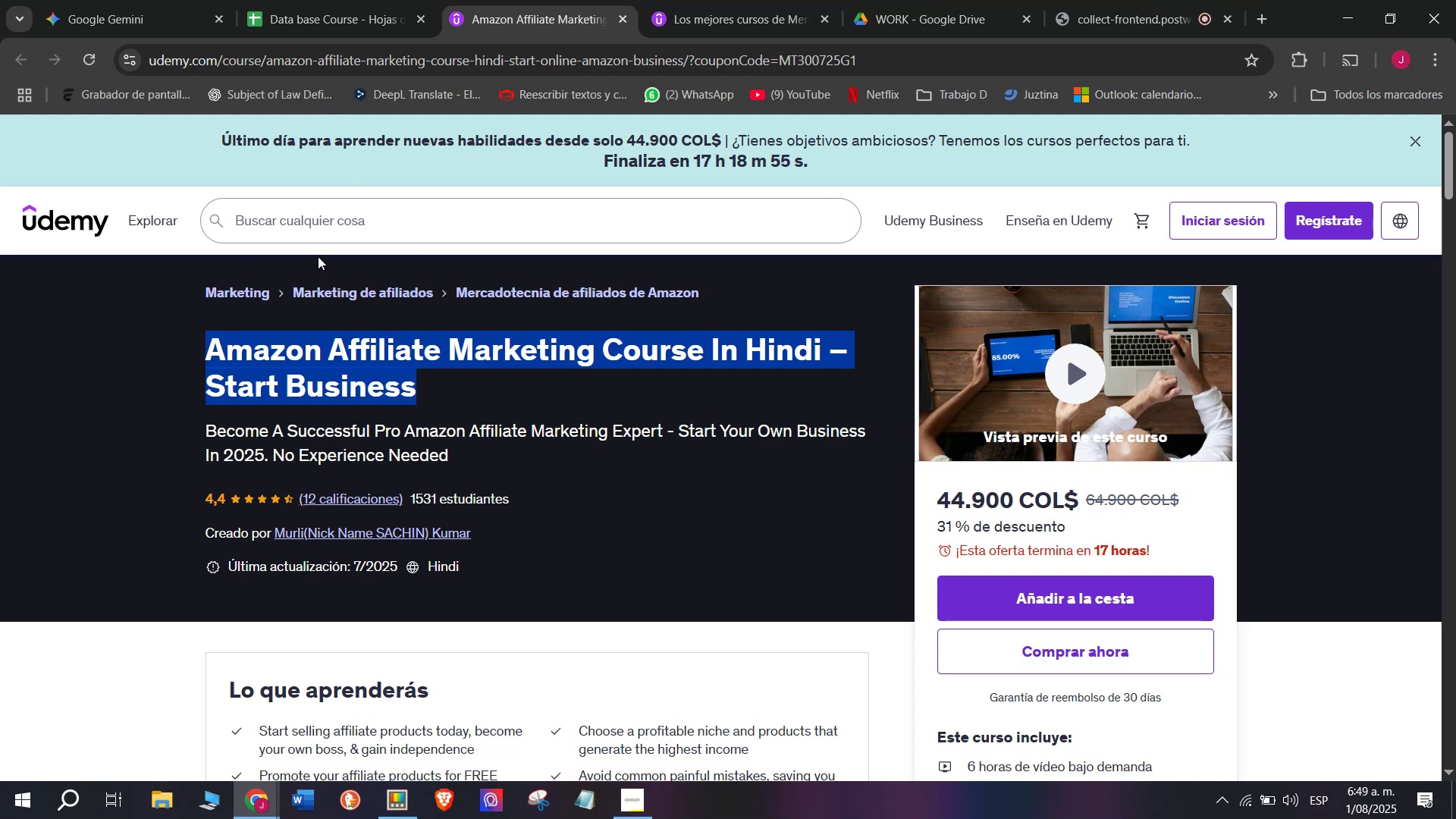 
key(Control+ControlLeft)
 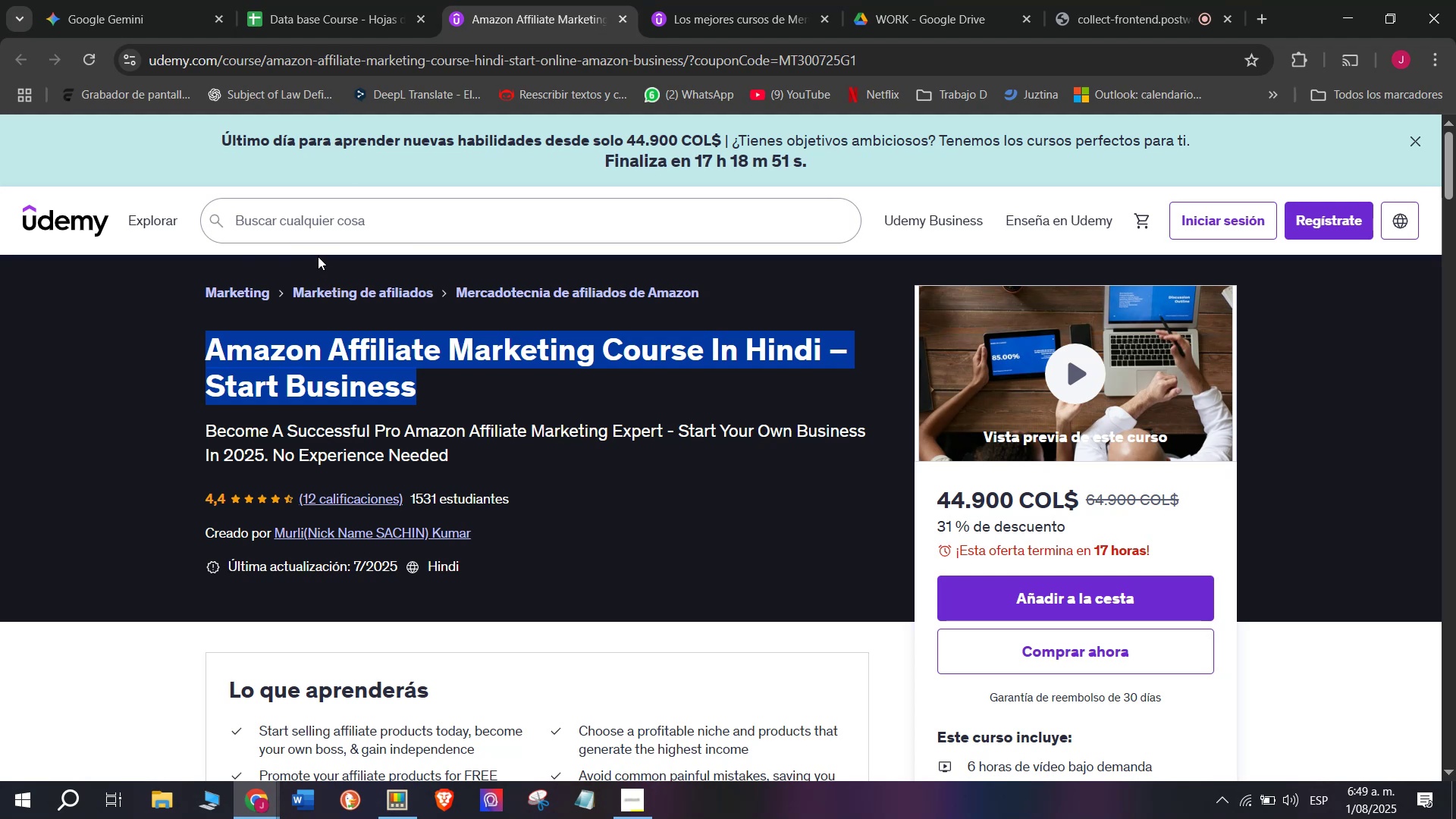 
key(Break)
 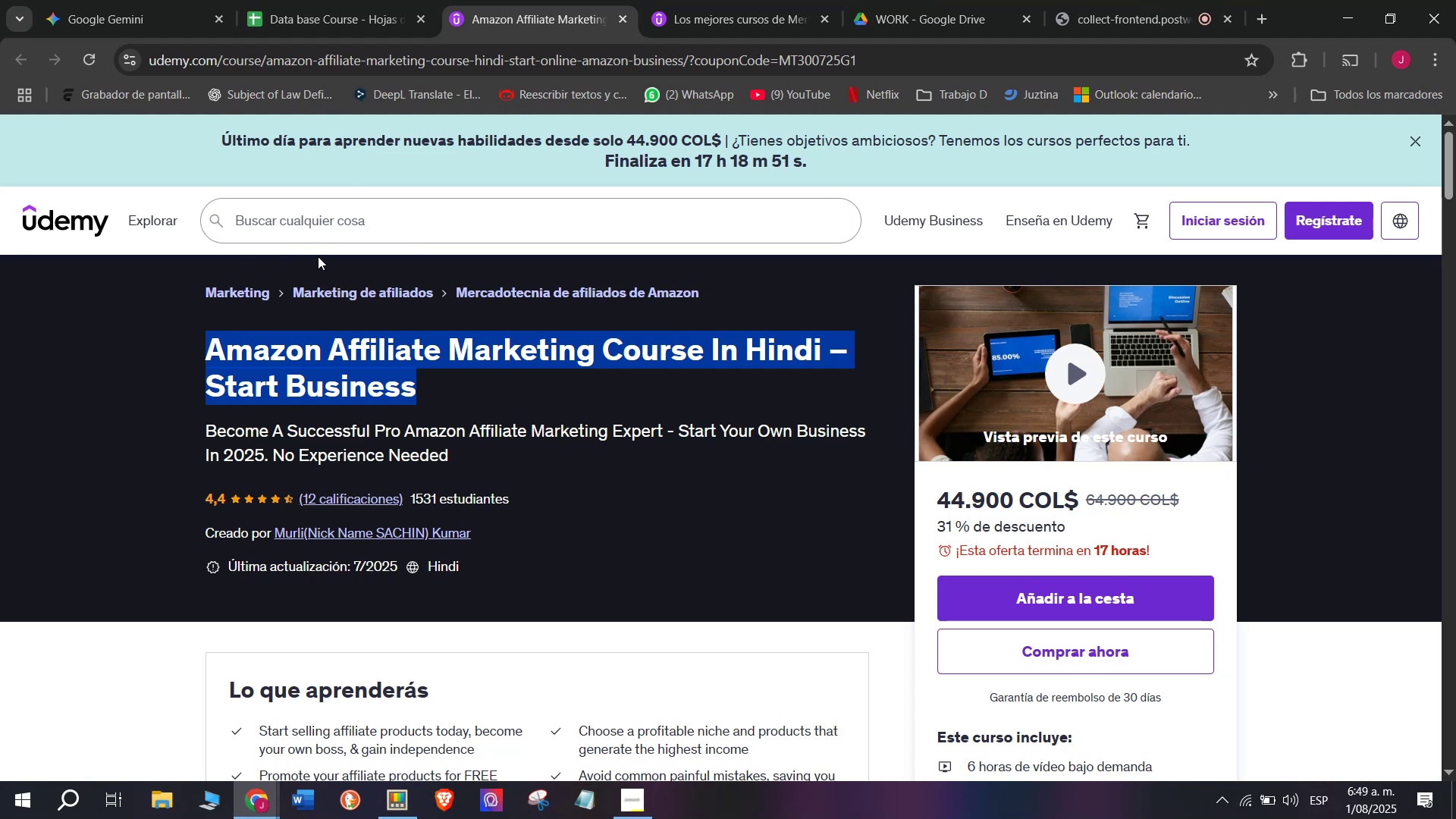 
key(Control+C)
 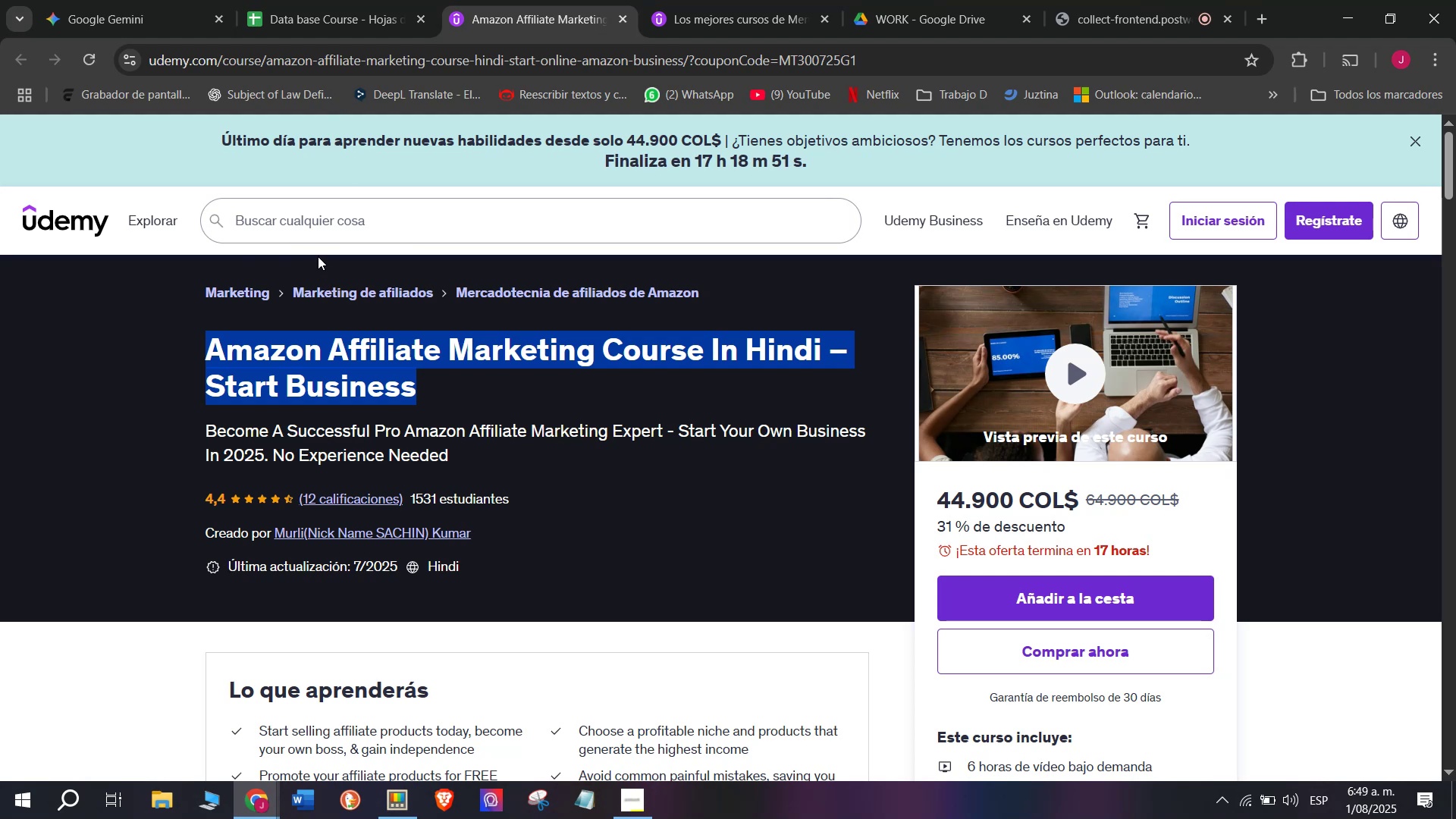 
key(Break)
 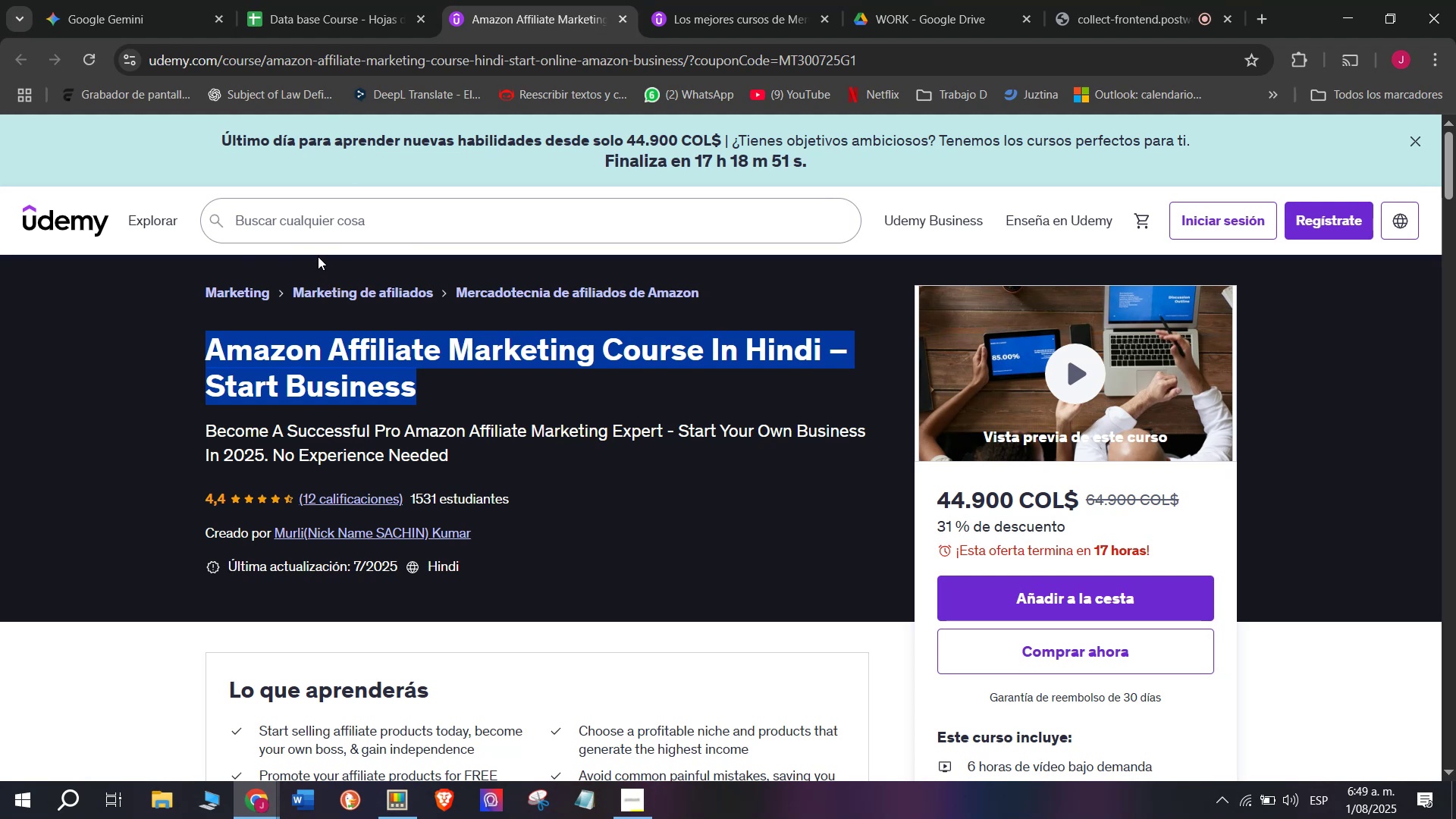 
key(Control+ControlLeft)
 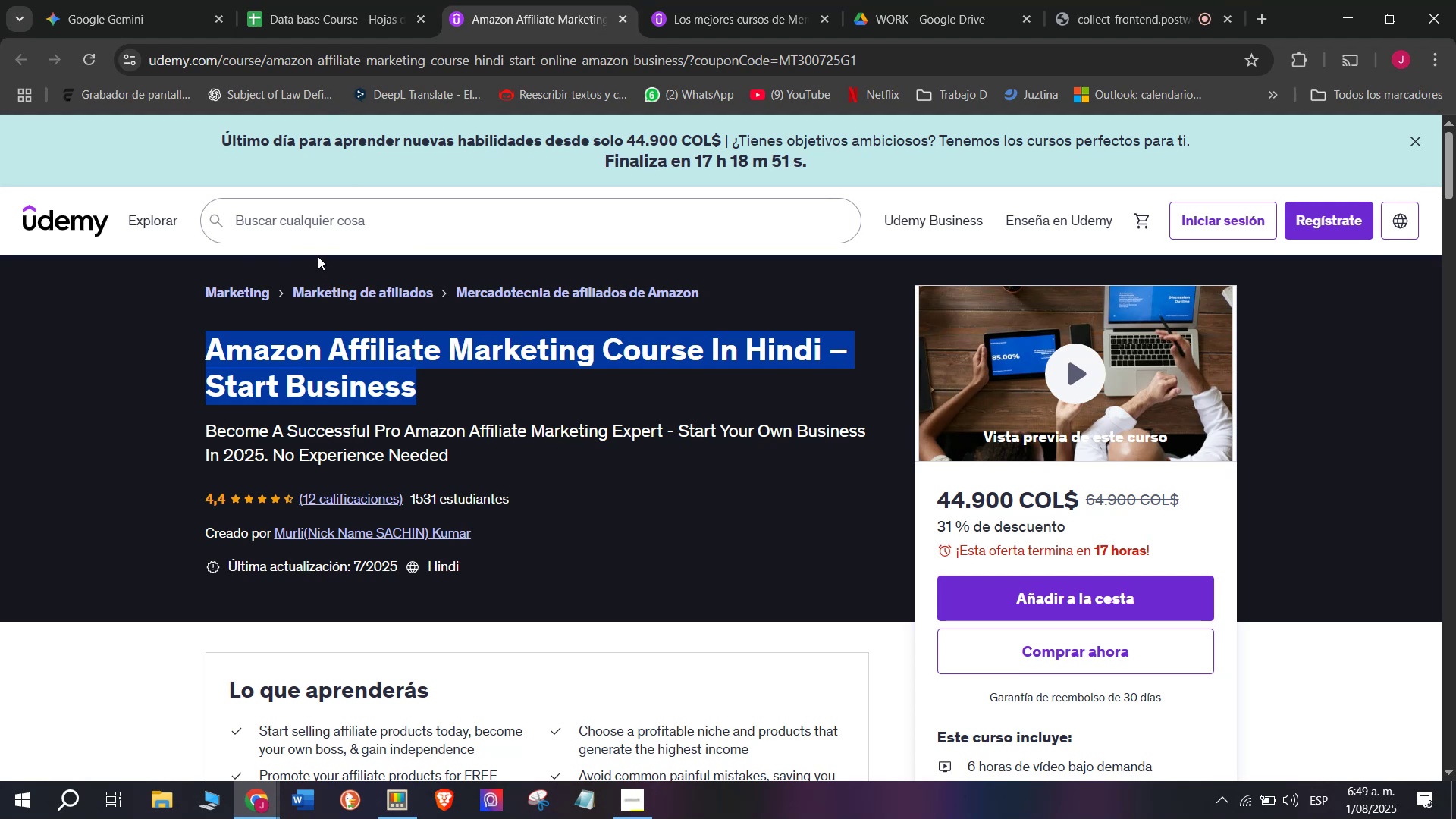 
key(Control+C)
 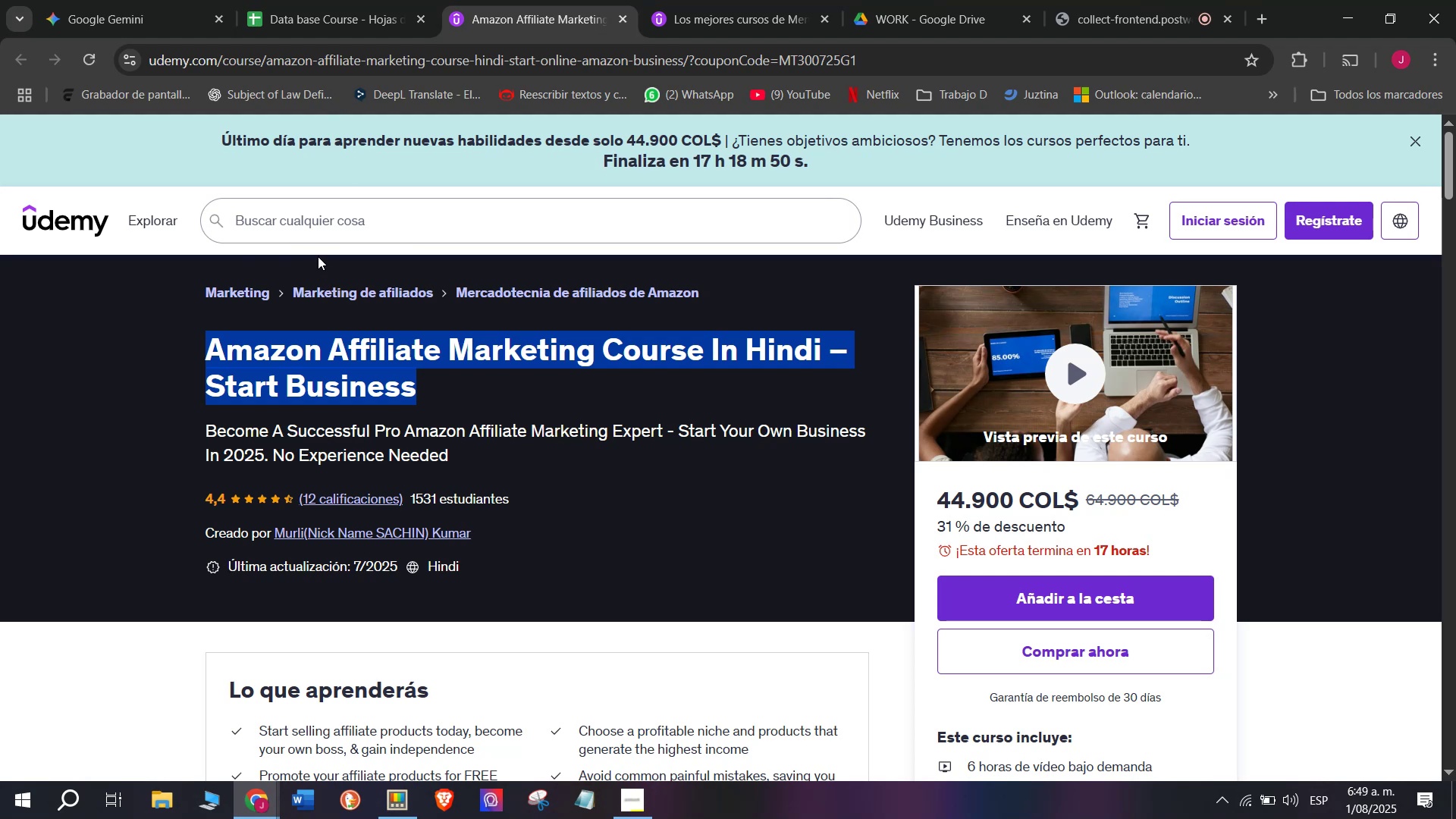 
key(Control+ControlLeft)
 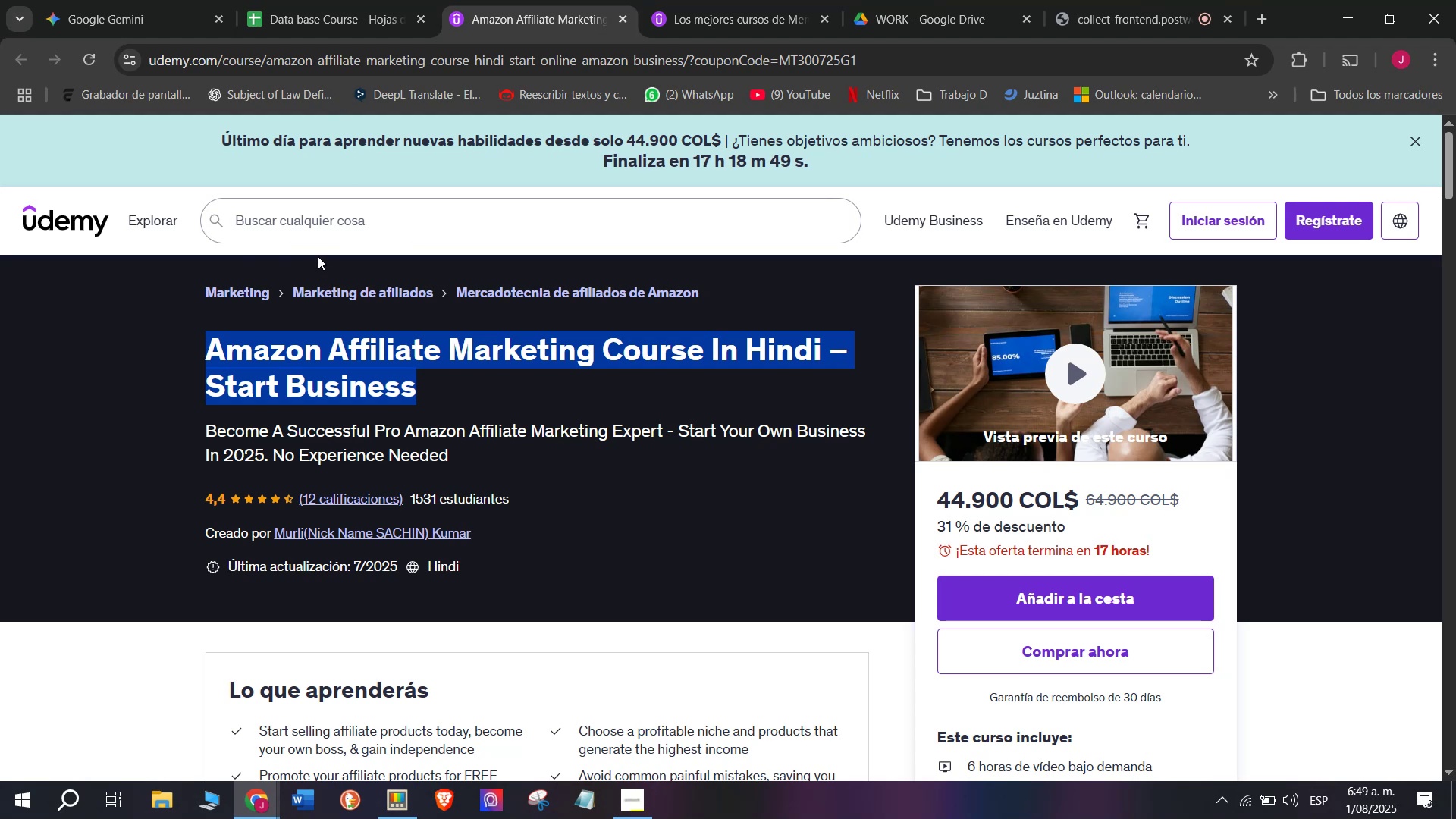 
key(Break)
 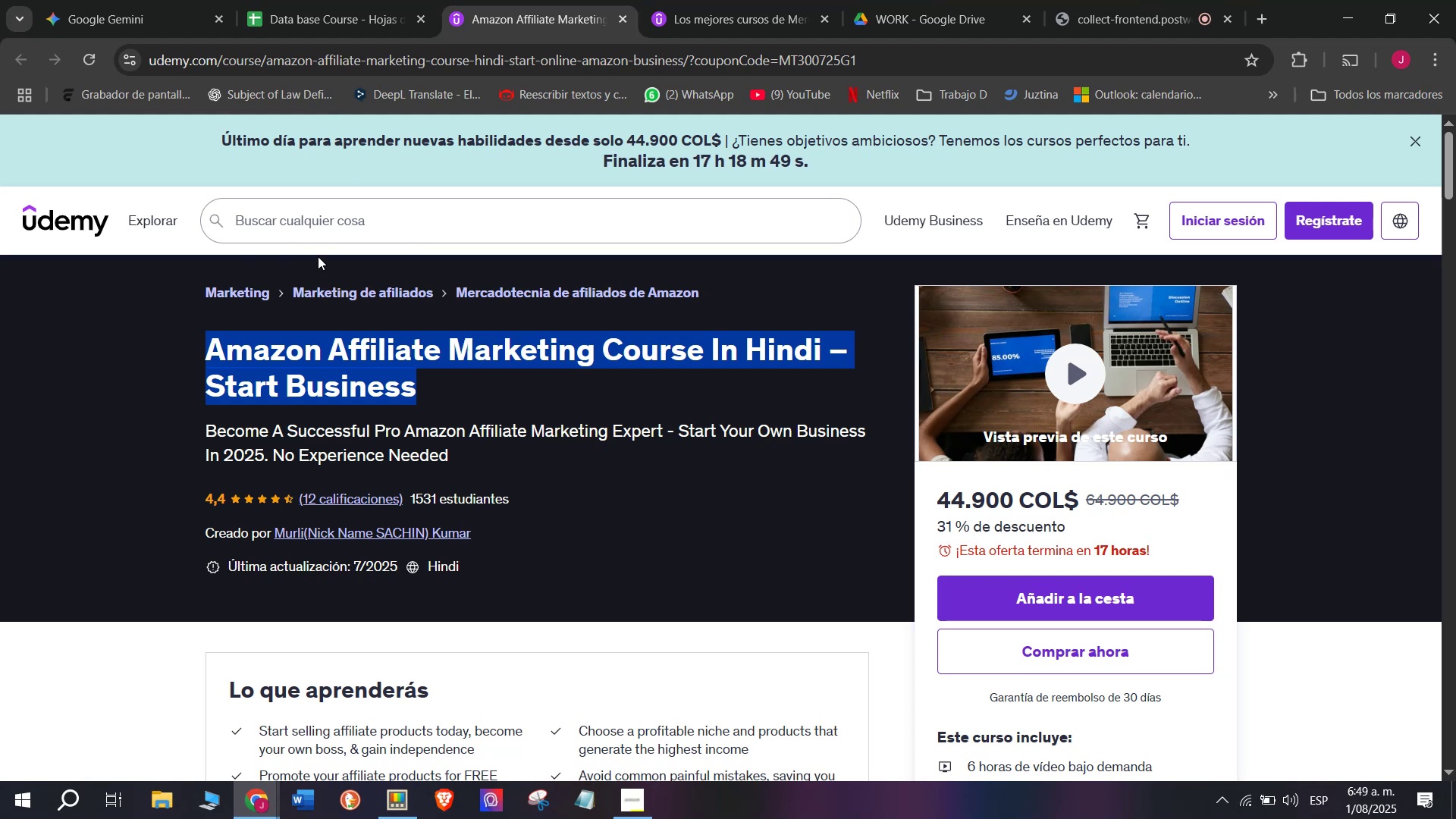 
key(Control+C)
 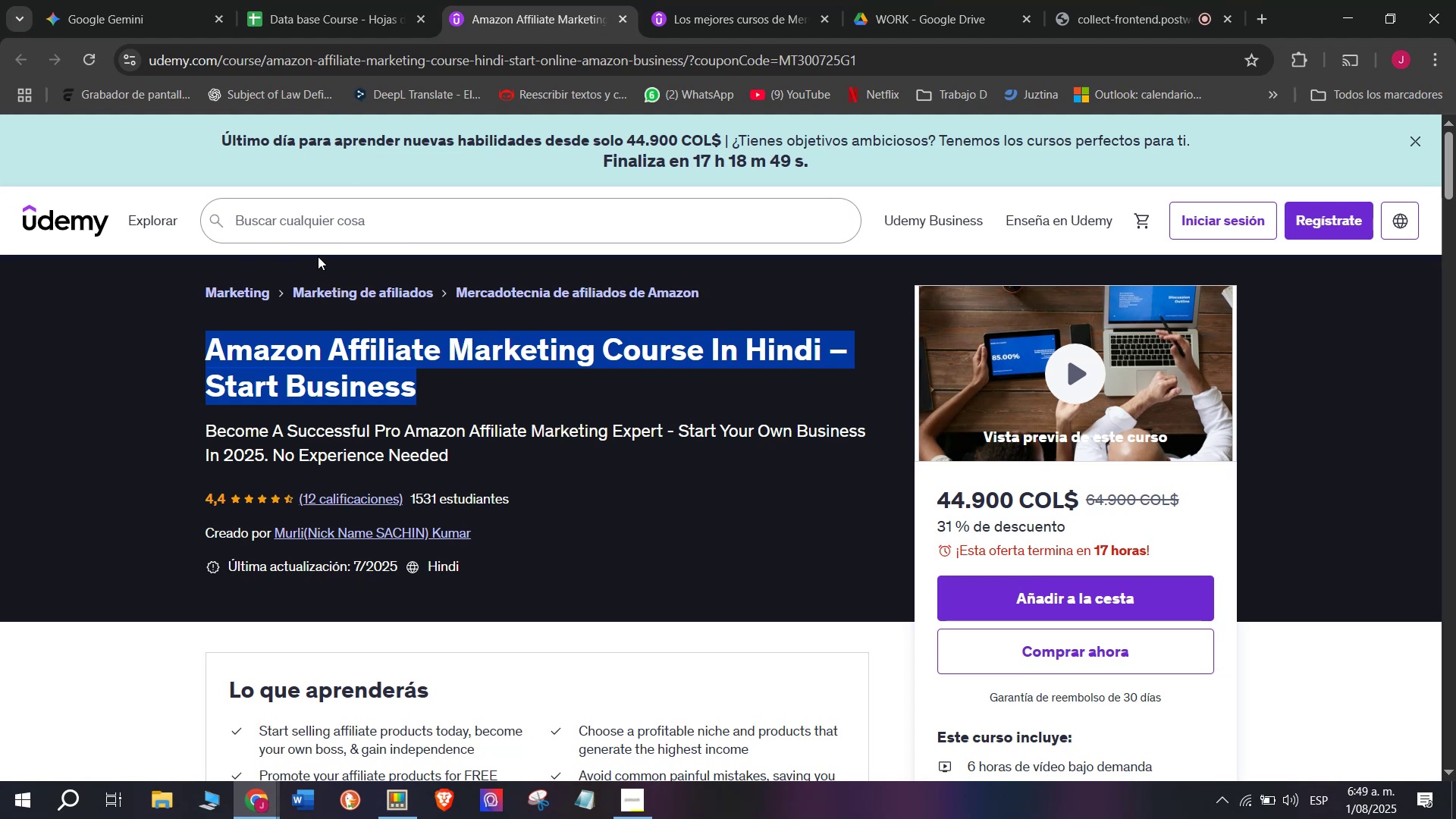 
key(Break)
 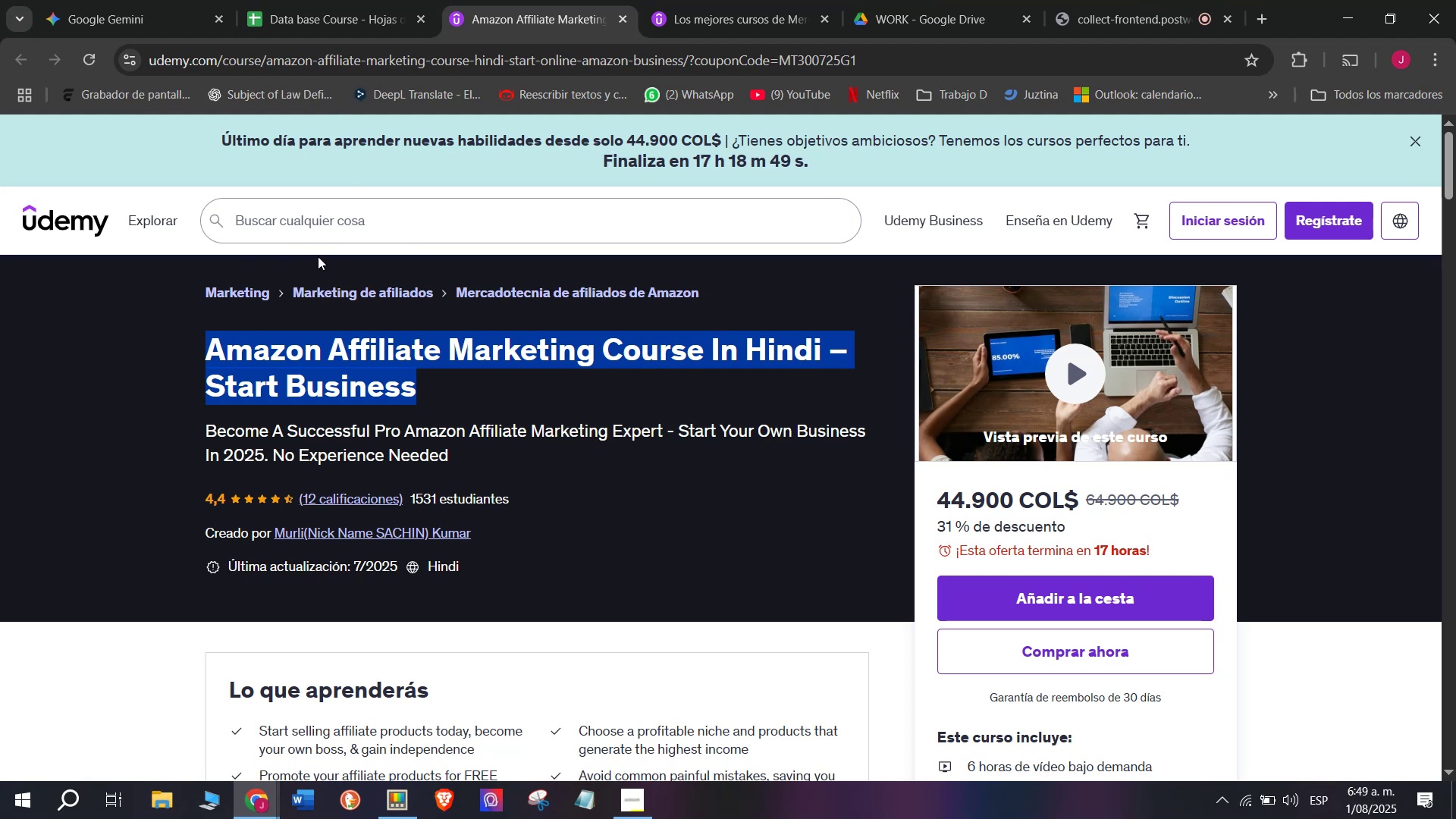 
key(Control+ControlLeft)
 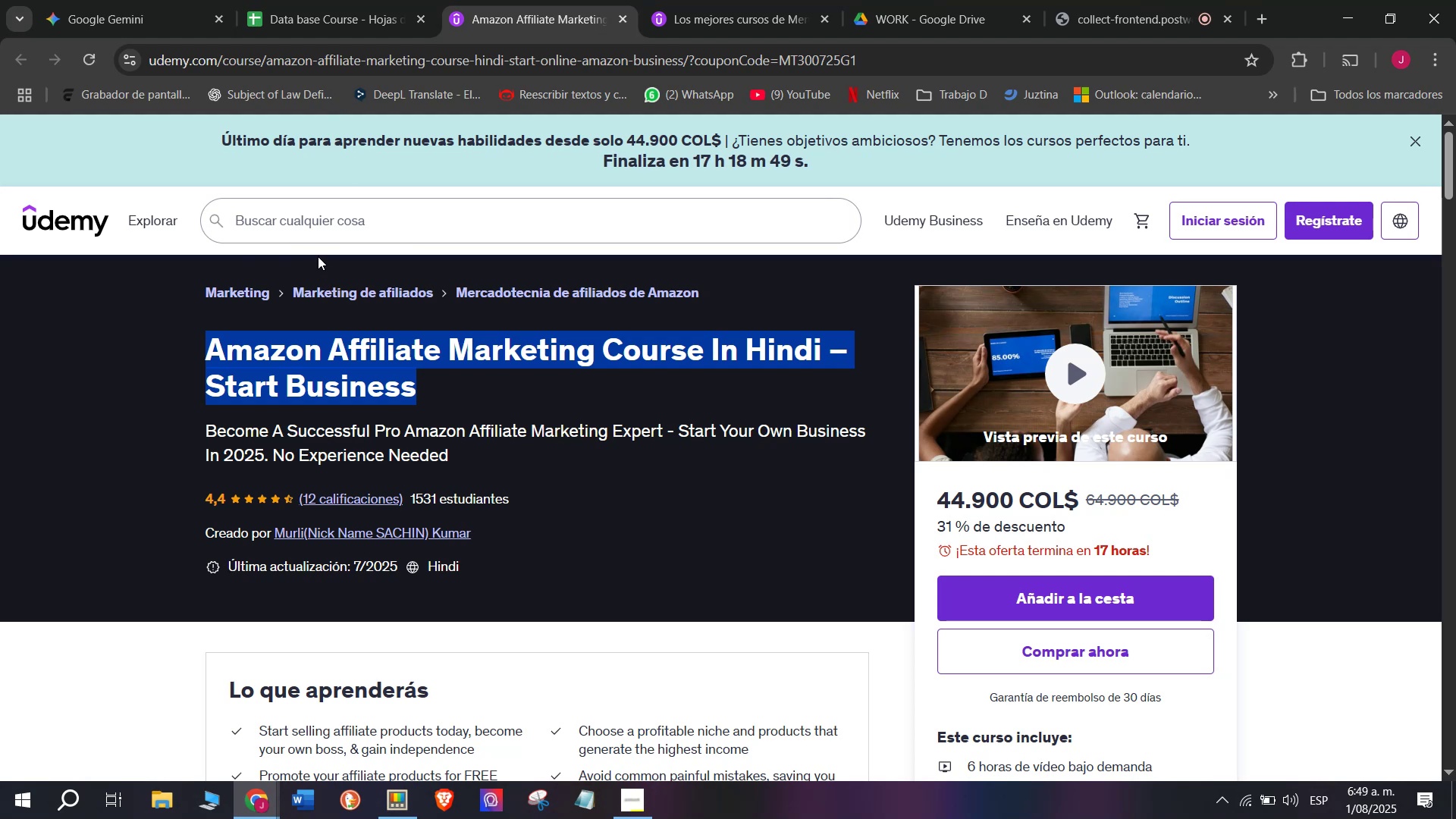 
key(Control+C)
 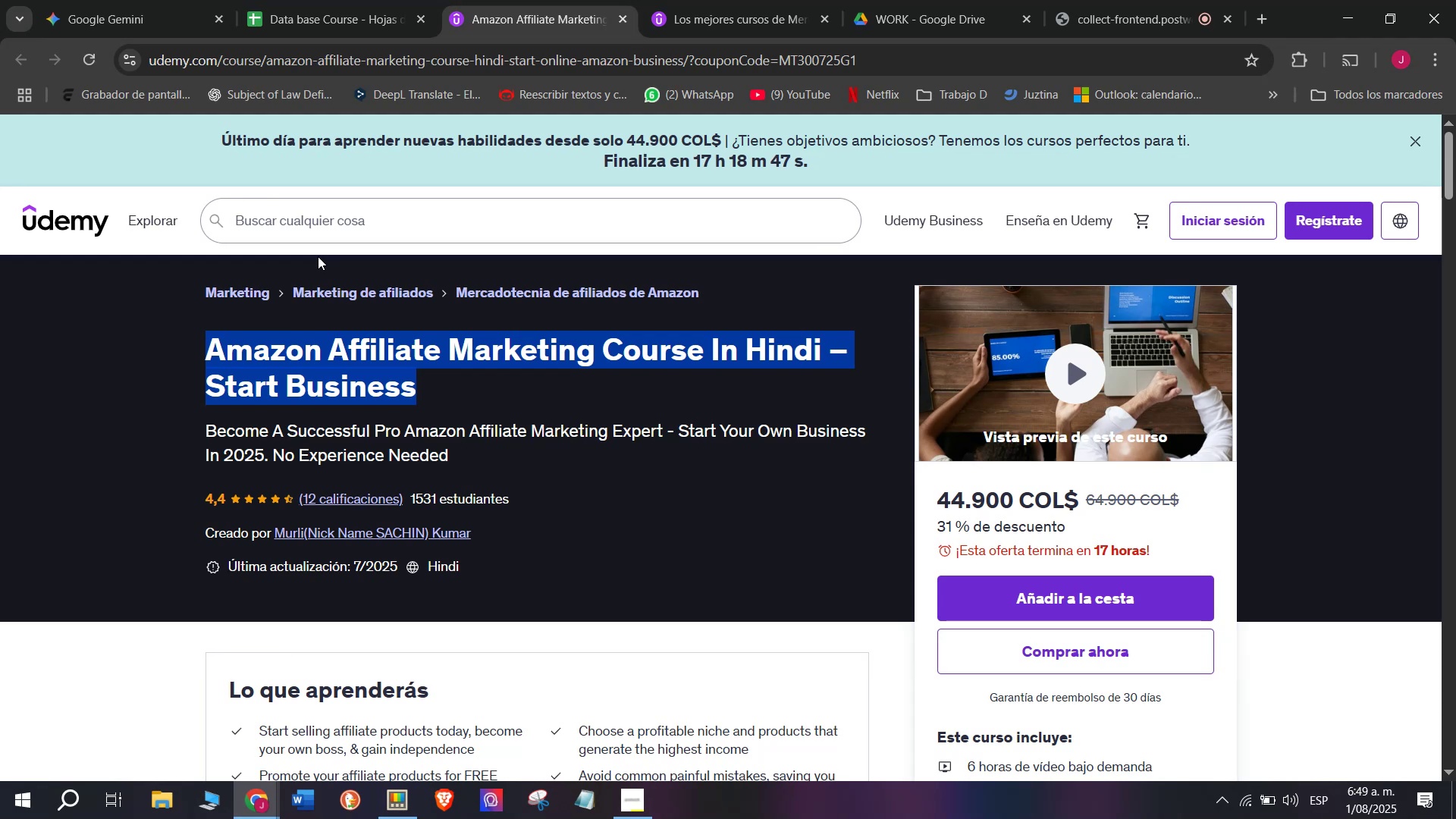 
key(Break)
 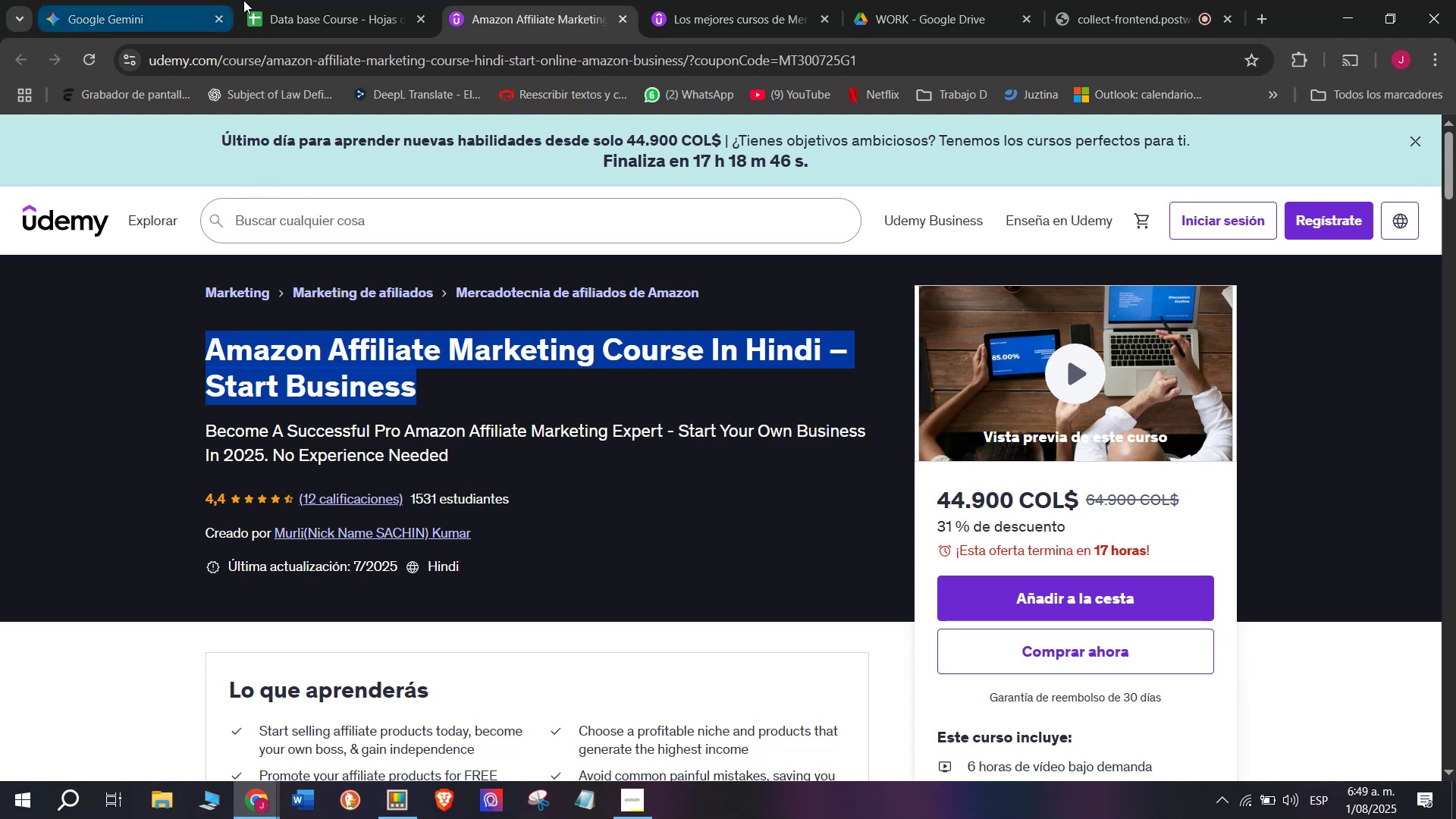 
key(Control+ControlLeft)
 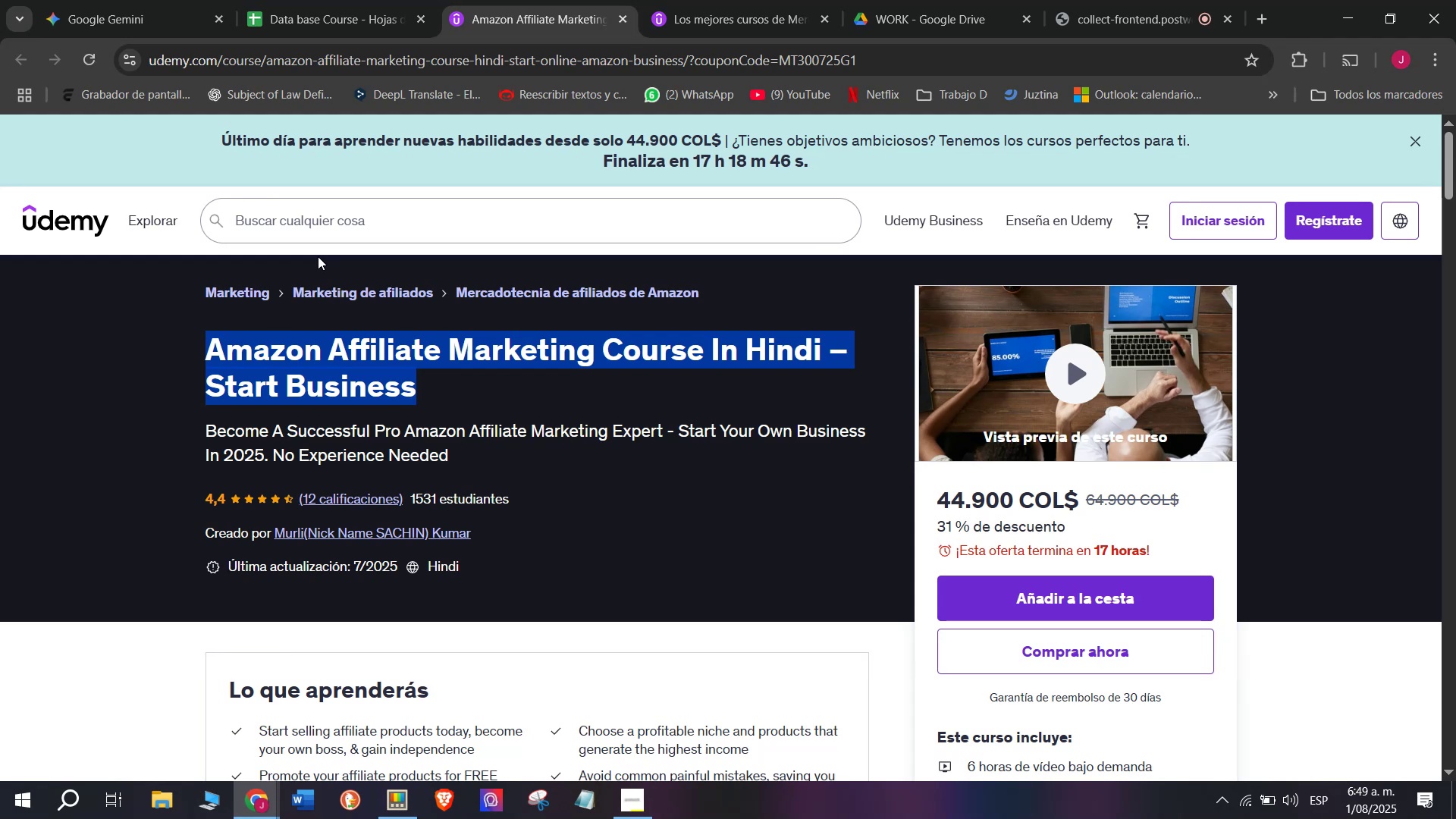 
key(Control+C)
 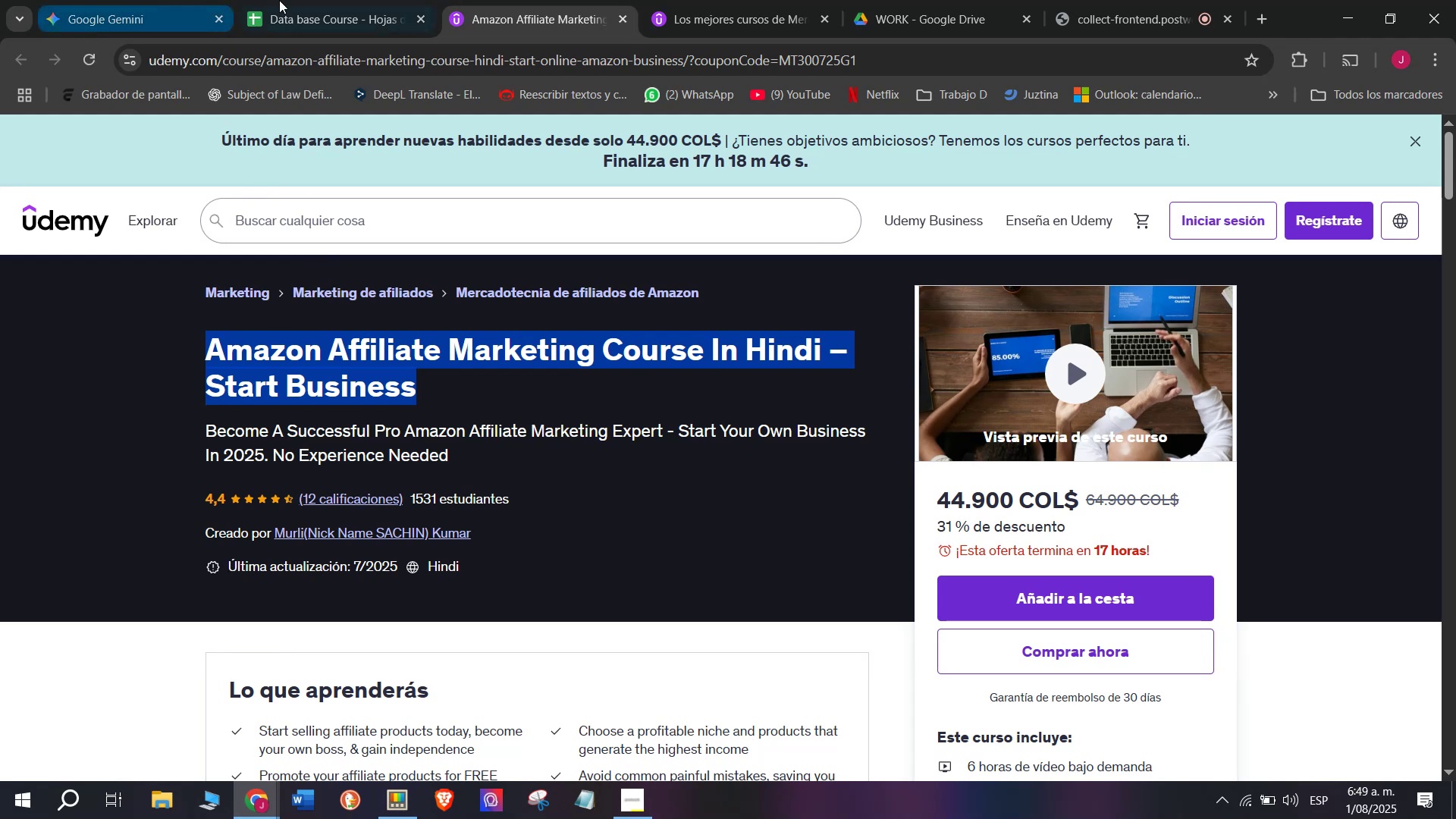 
left_click([332, 0])
 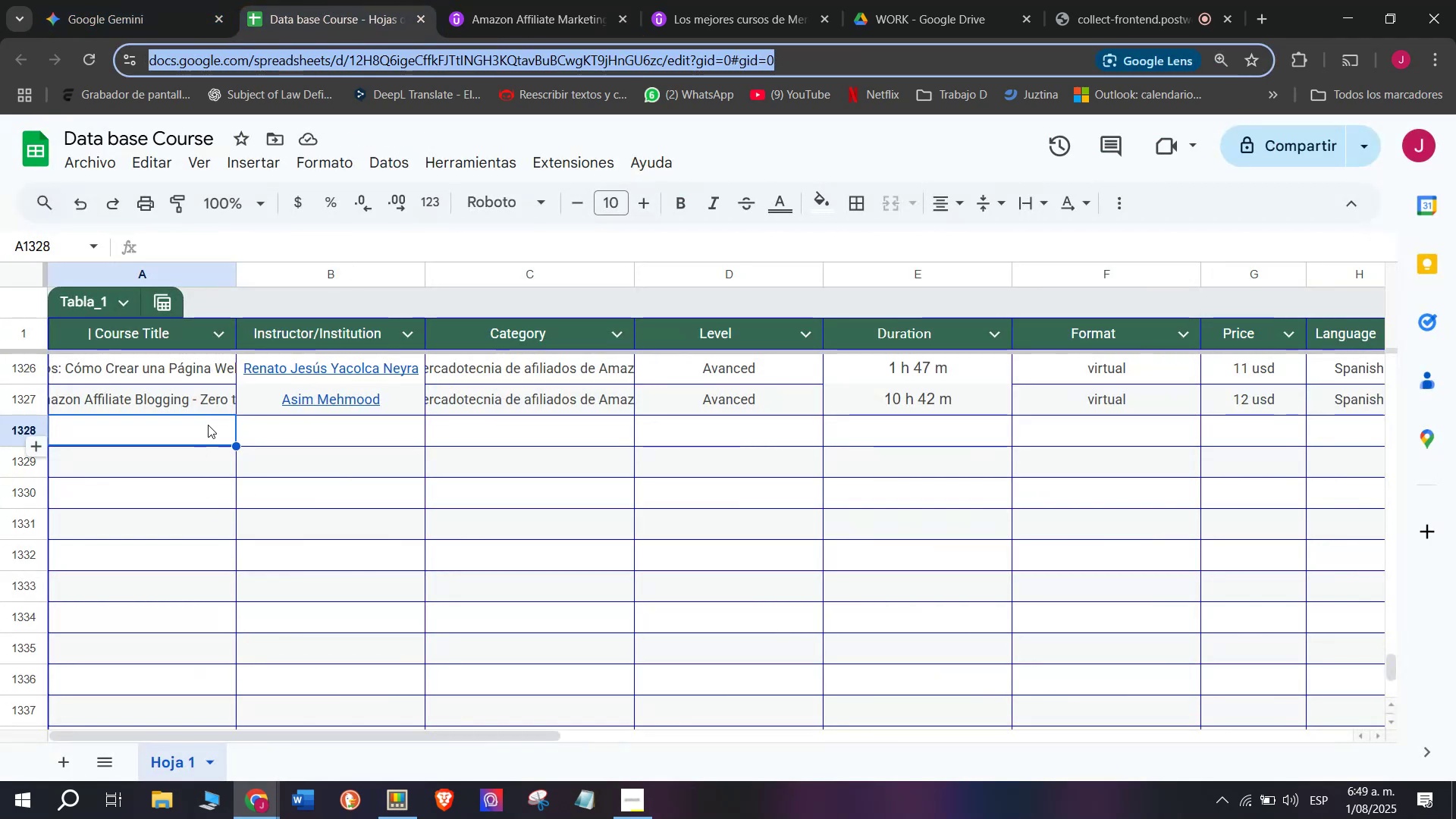 
double_click([208, 429])
 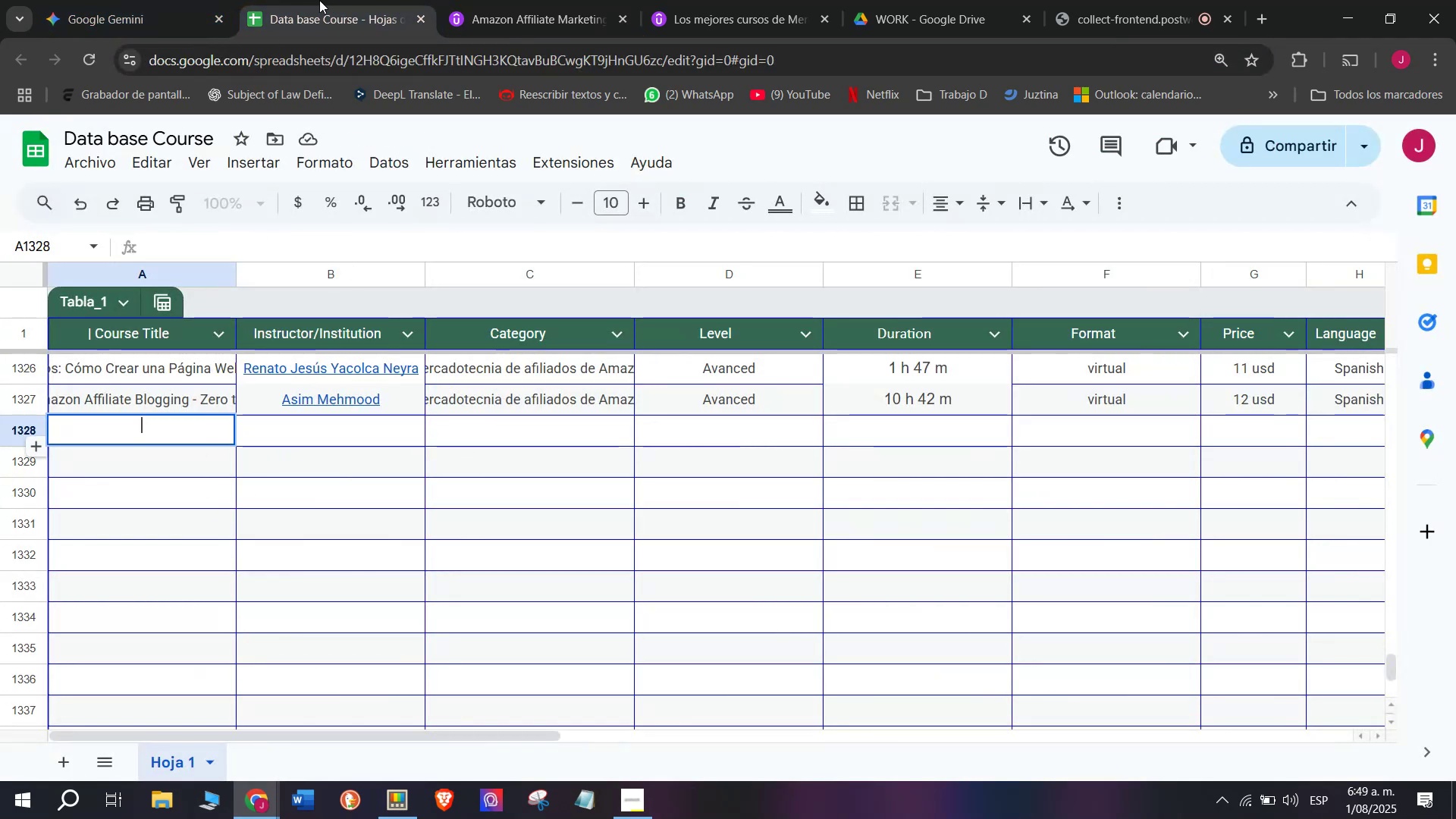 
double_click([476, 0])
 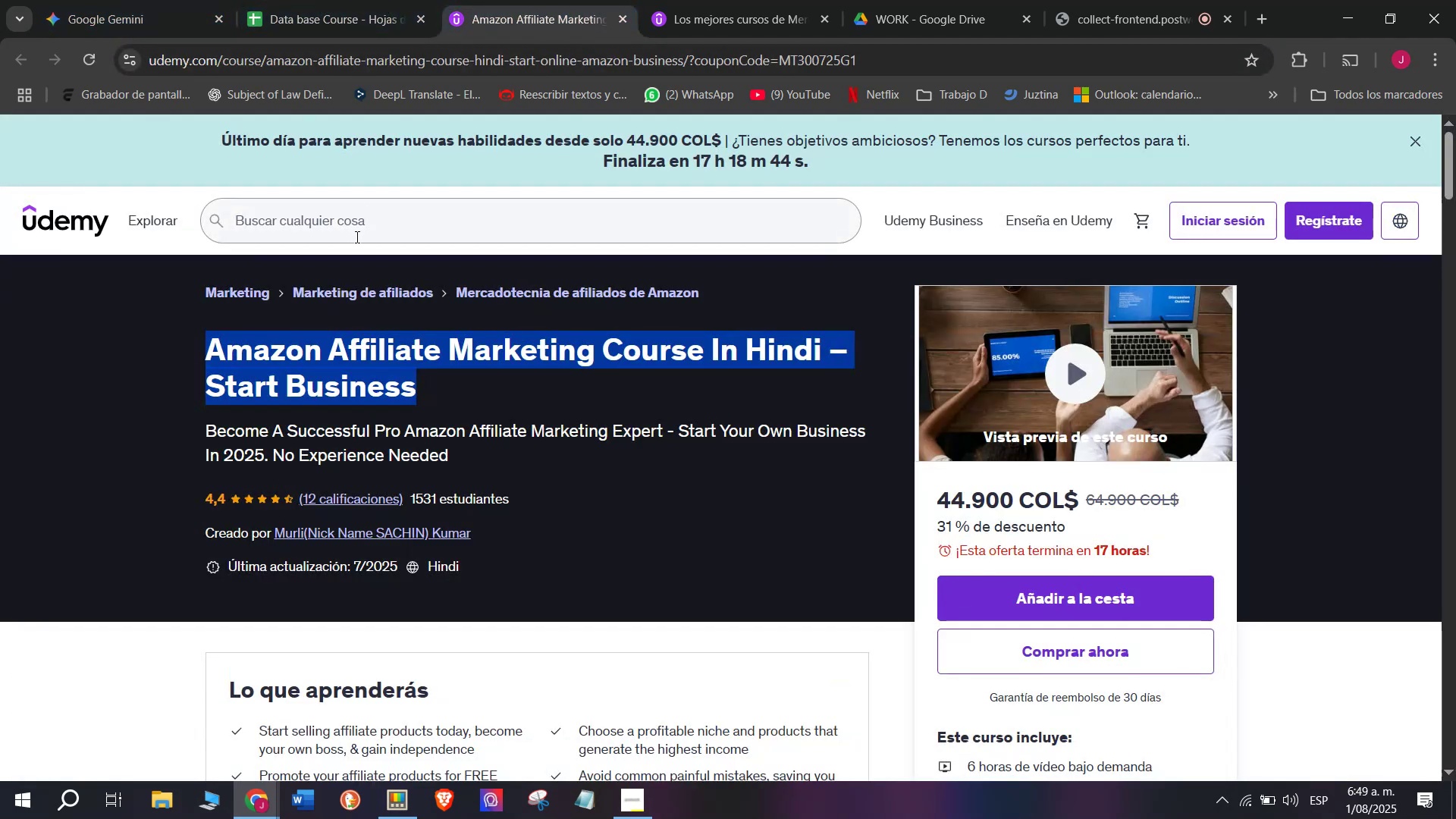 
key(Control+ControlLeft)
 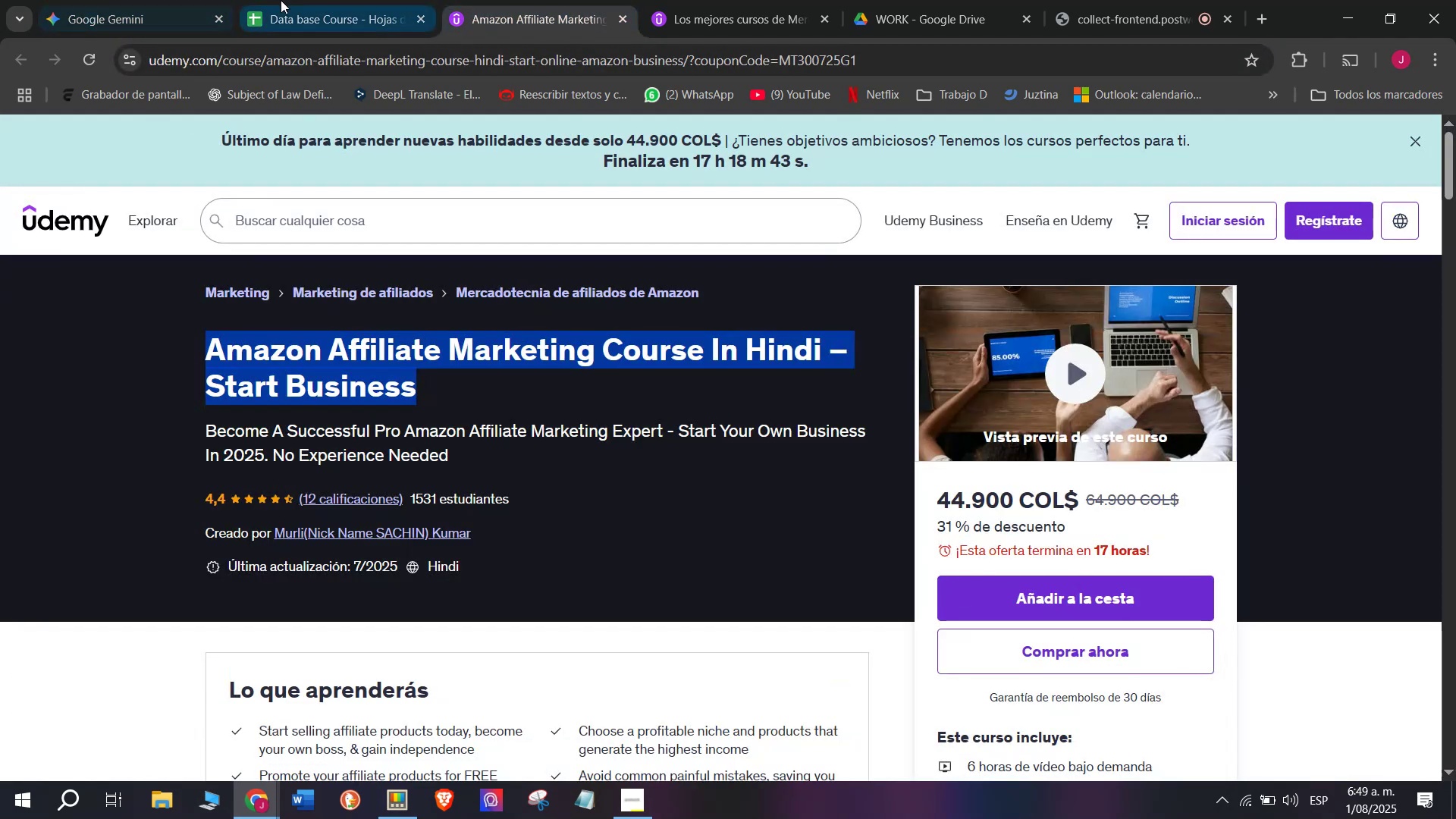 
key(Break)
 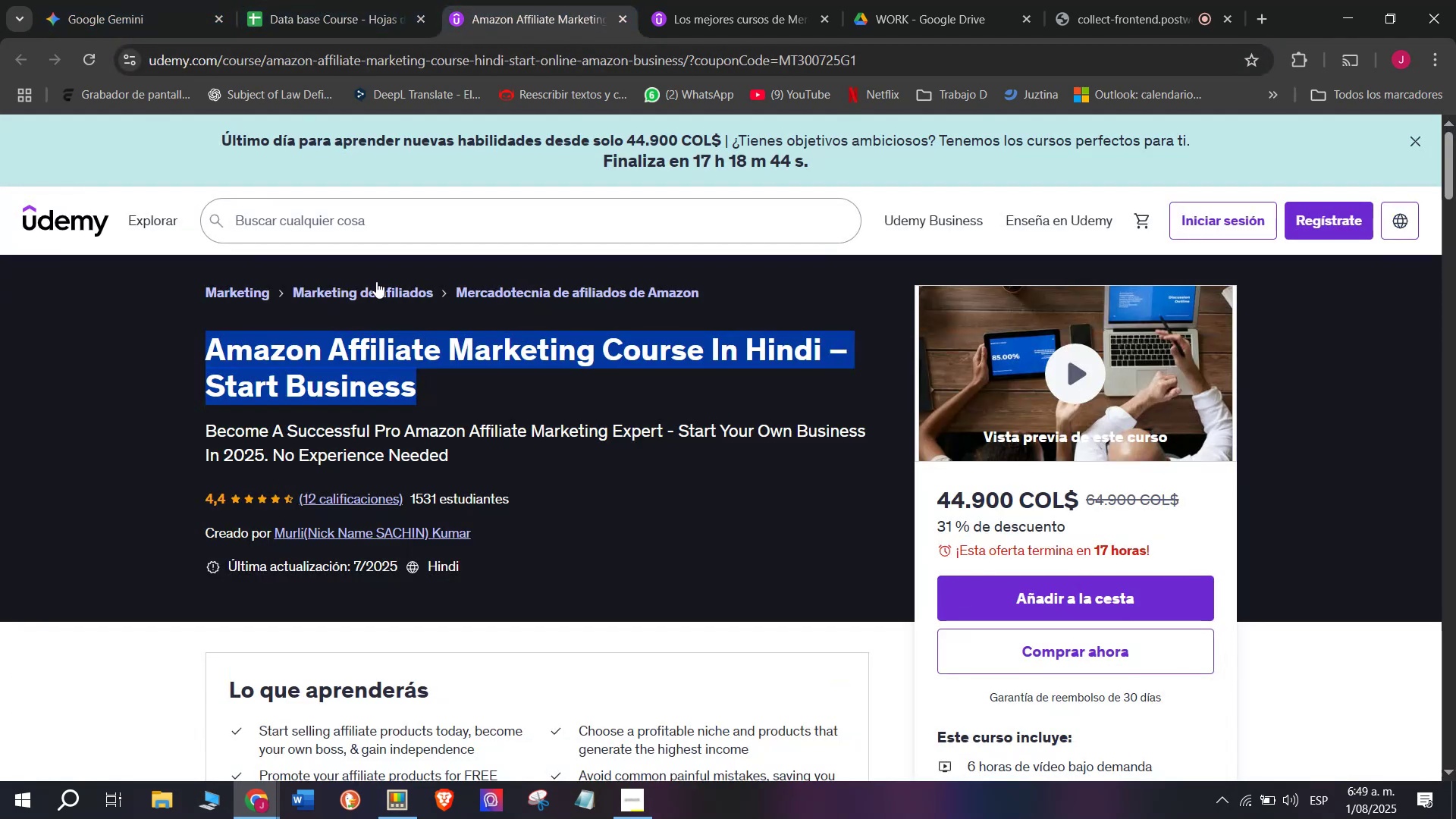 
key(Control+C)
 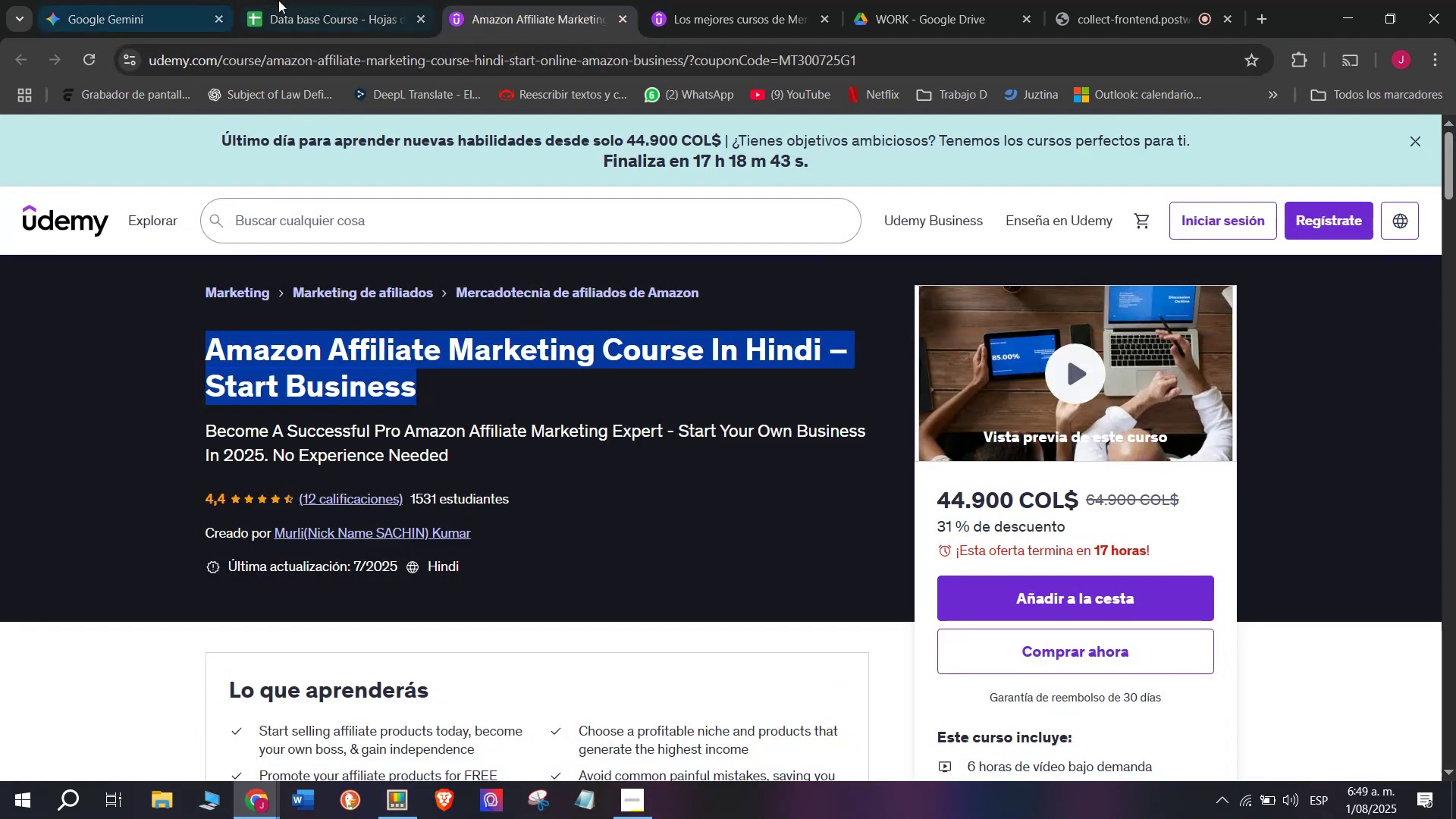 
left_click([281, 0])
 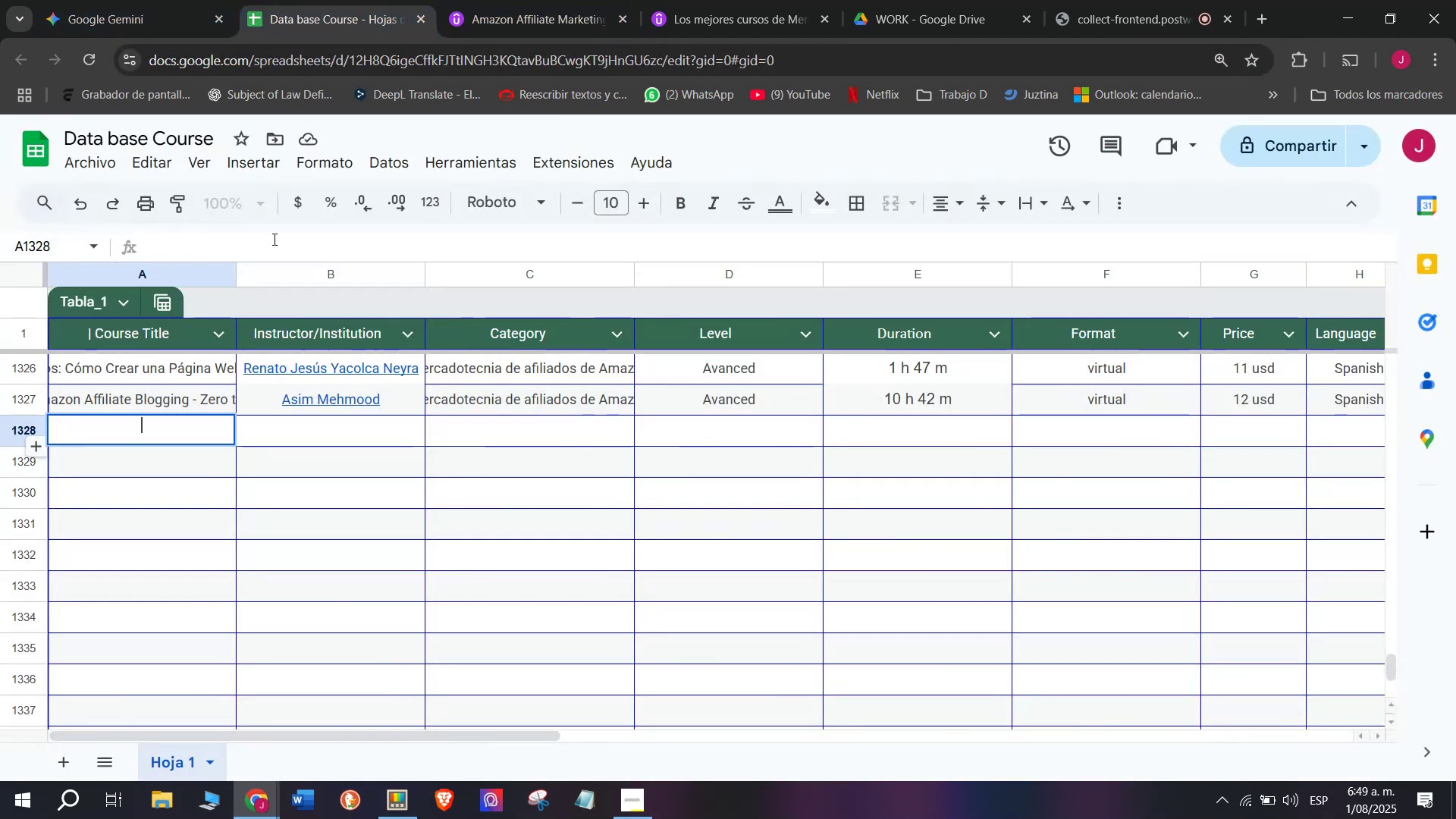 
key(Control+ControlLeft)
 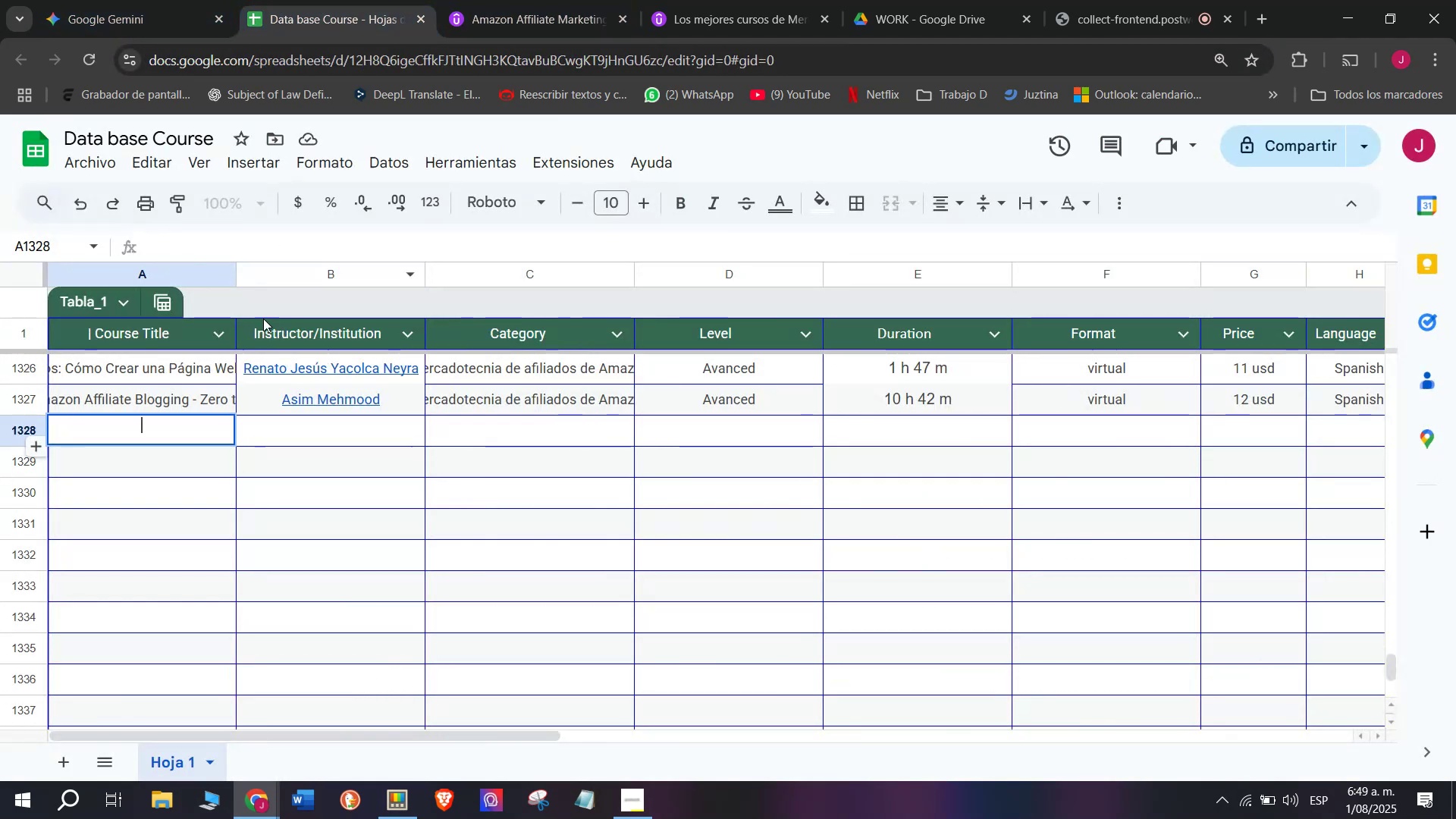 
key(Z)
 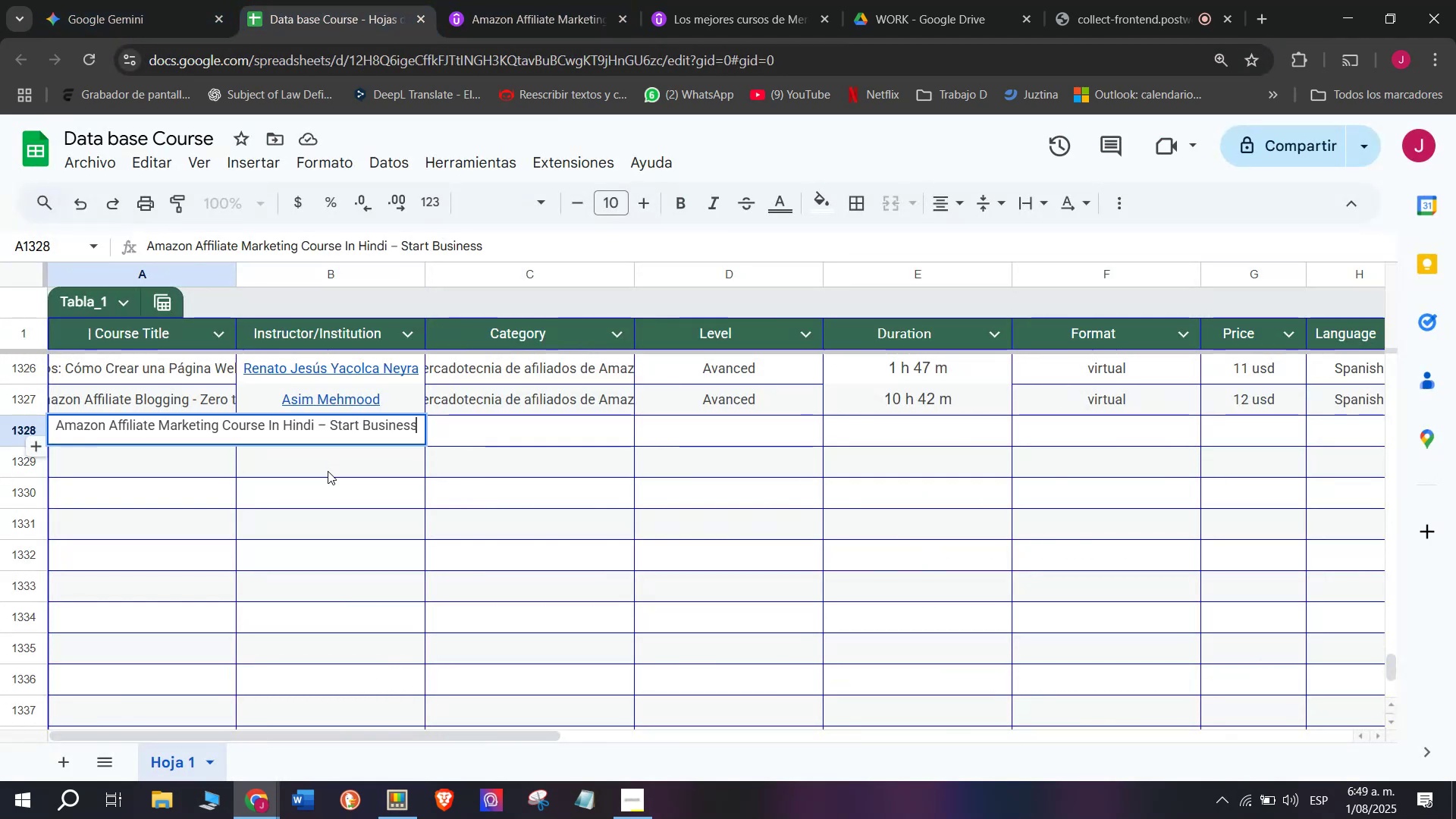 
key(Control+V)
 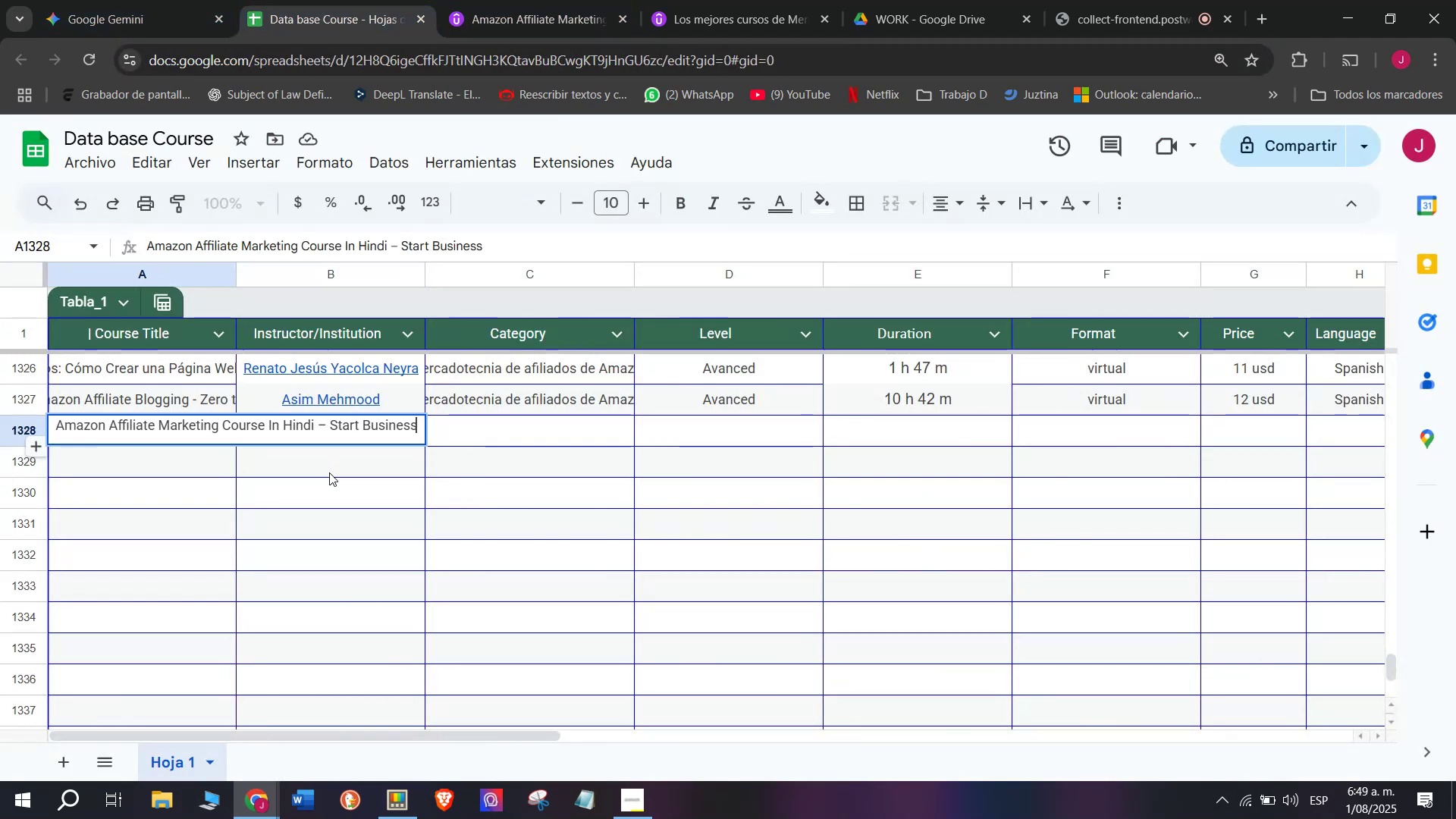 
left_click([329, 472])
 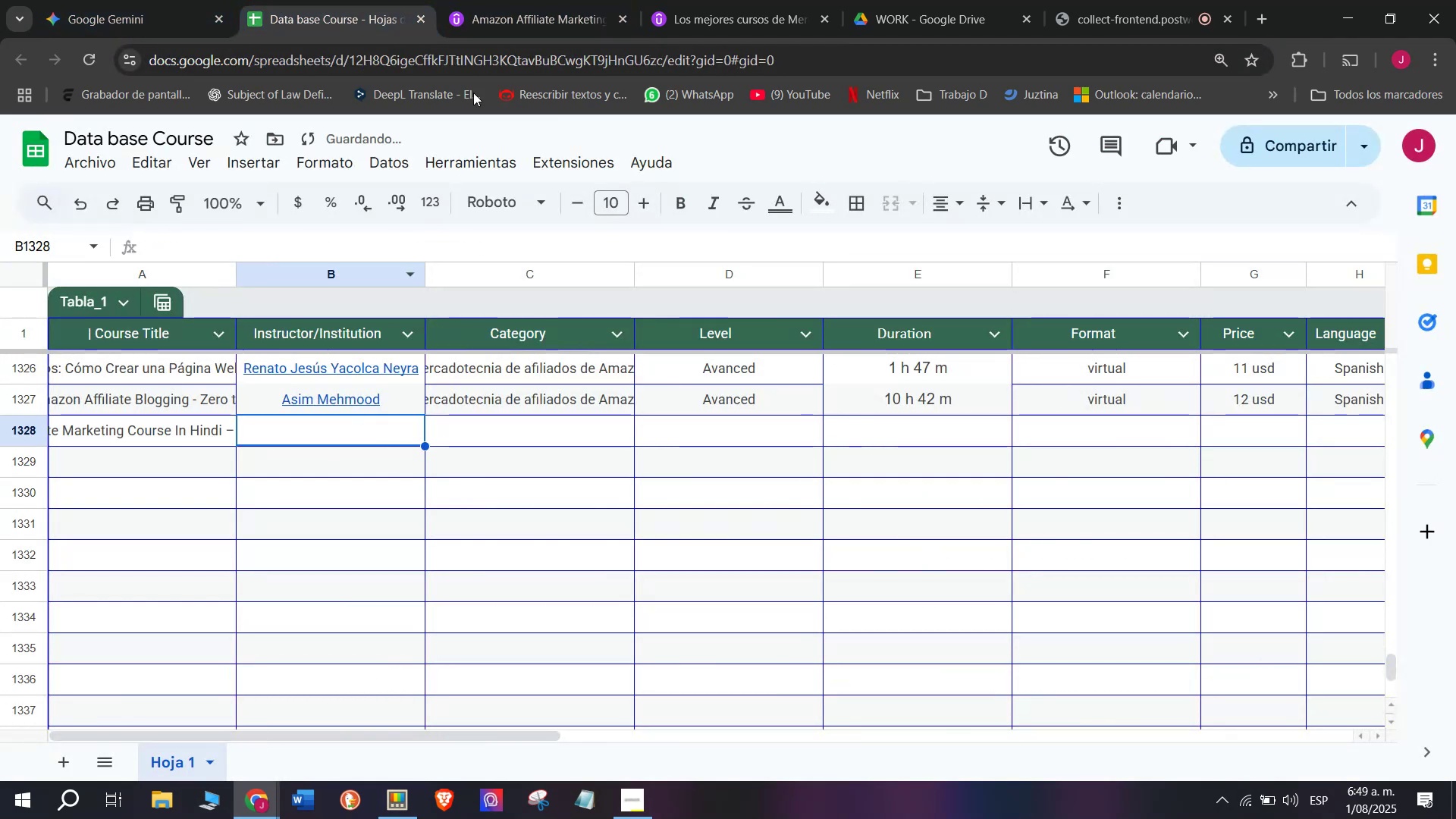 
left_click([607, 0])
 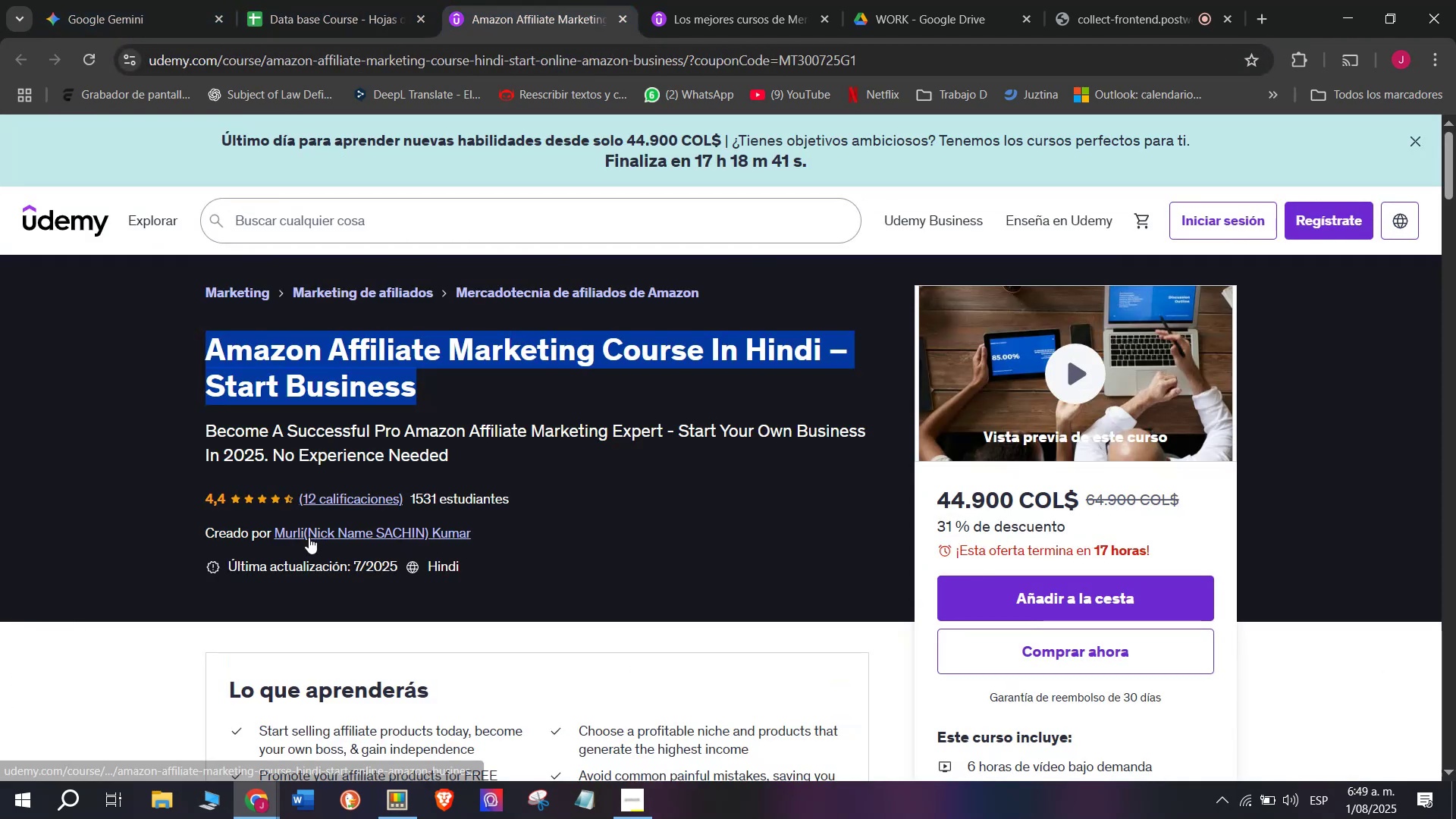 
left_click([309, 527])
 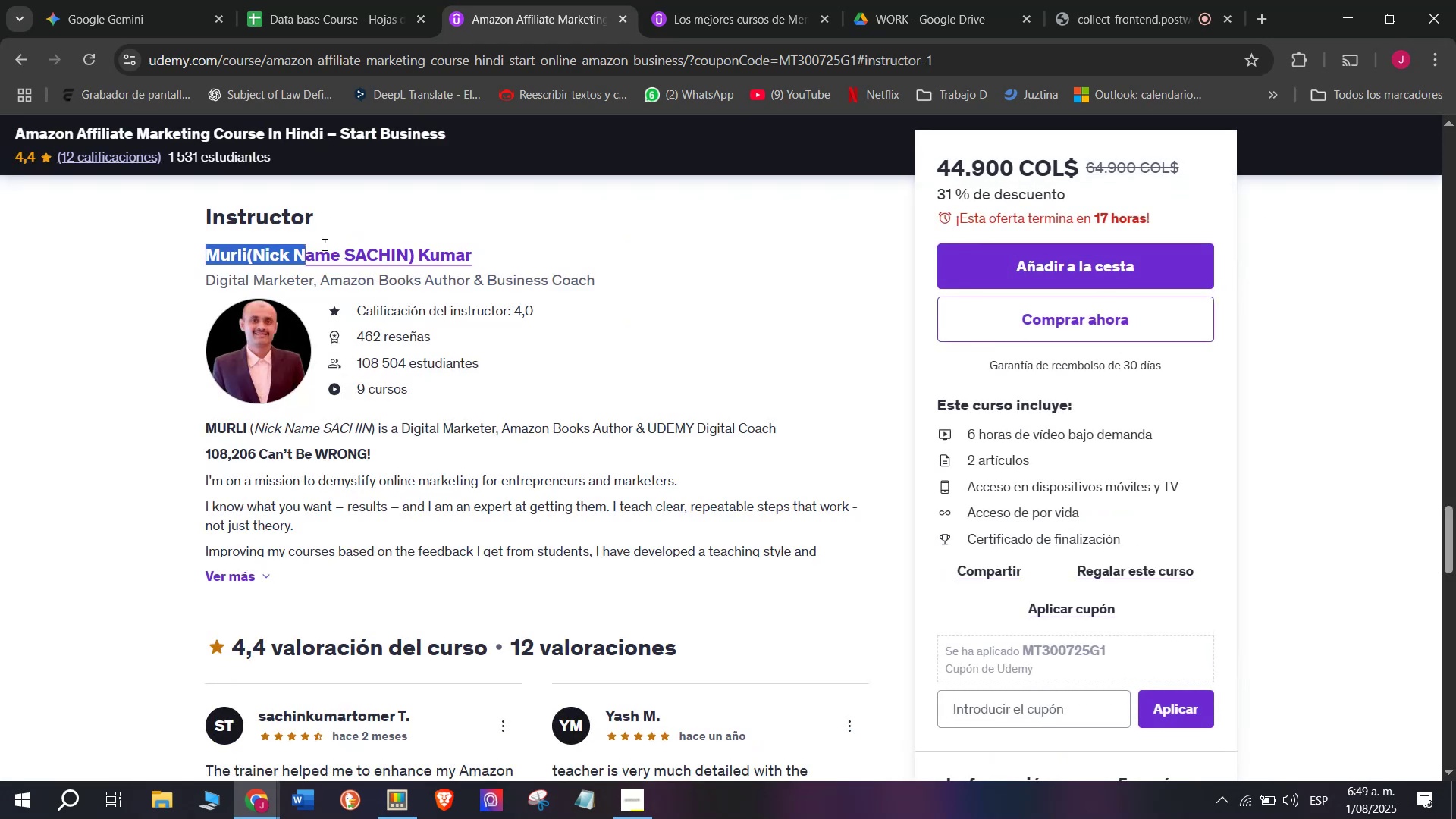 
key(Control+ControlLeft)
 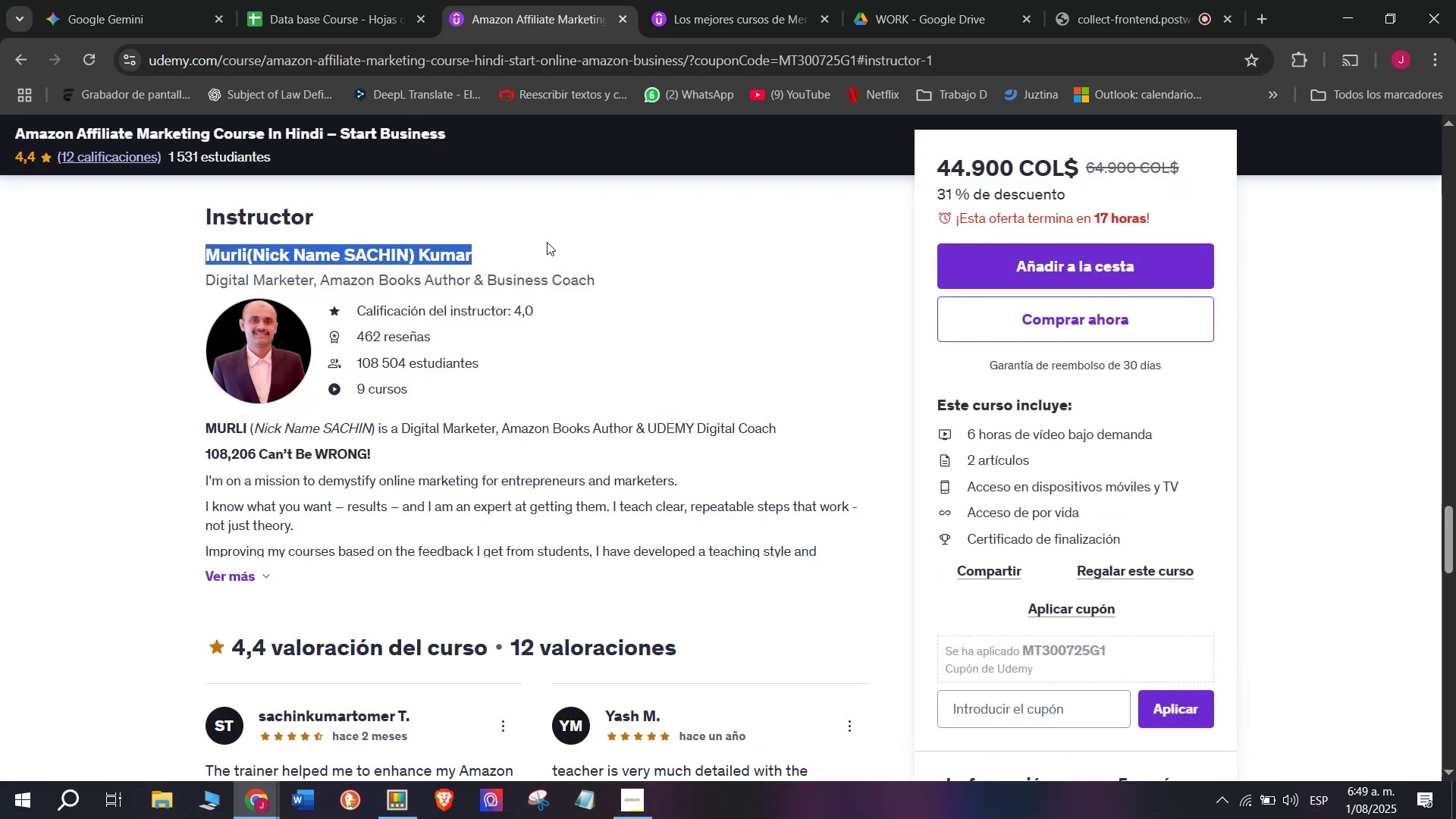 
key(Break)
 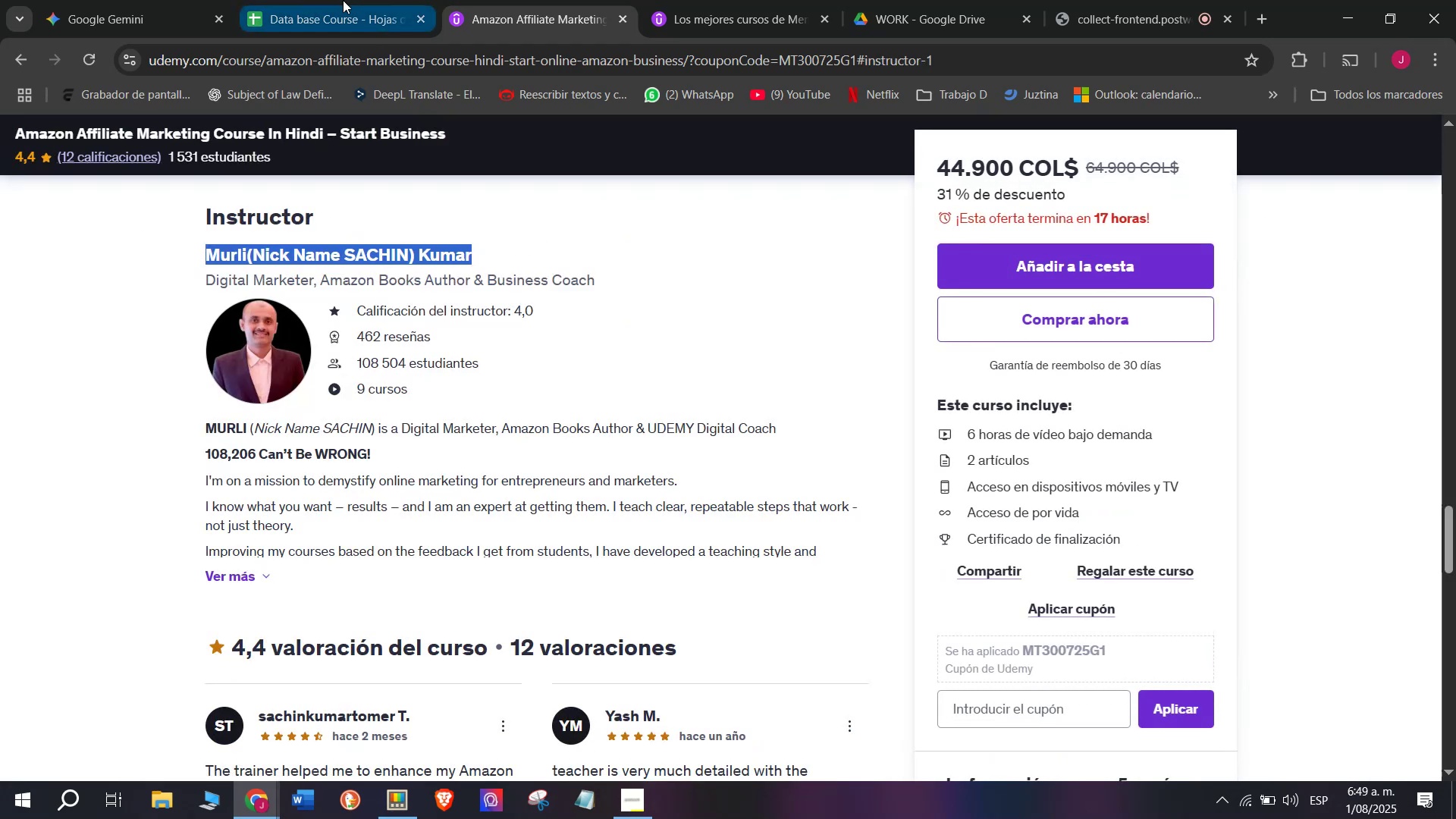 
key(Control+C)
 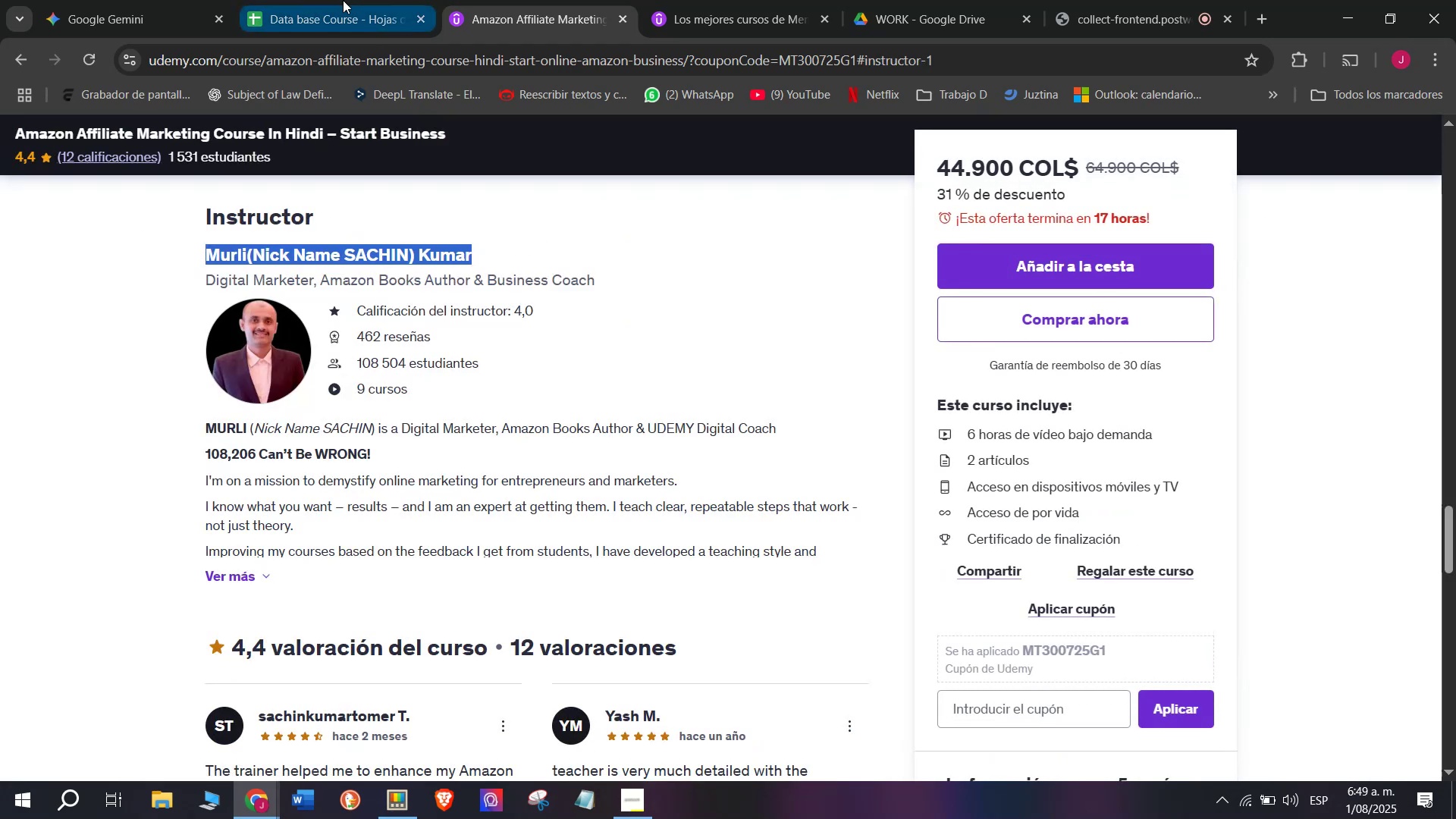 
left_click([343, 0])
 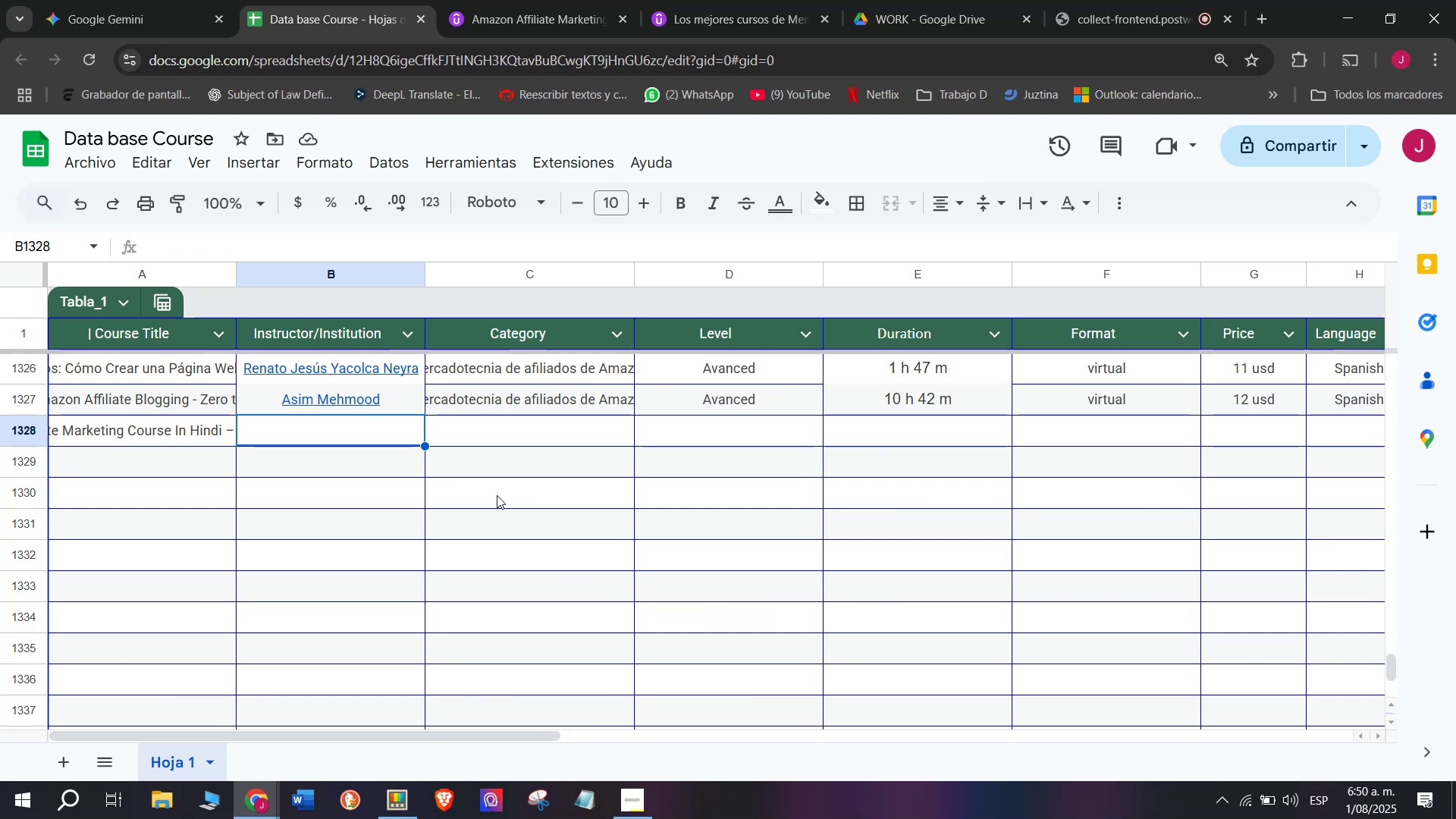 
wait(20.07)
 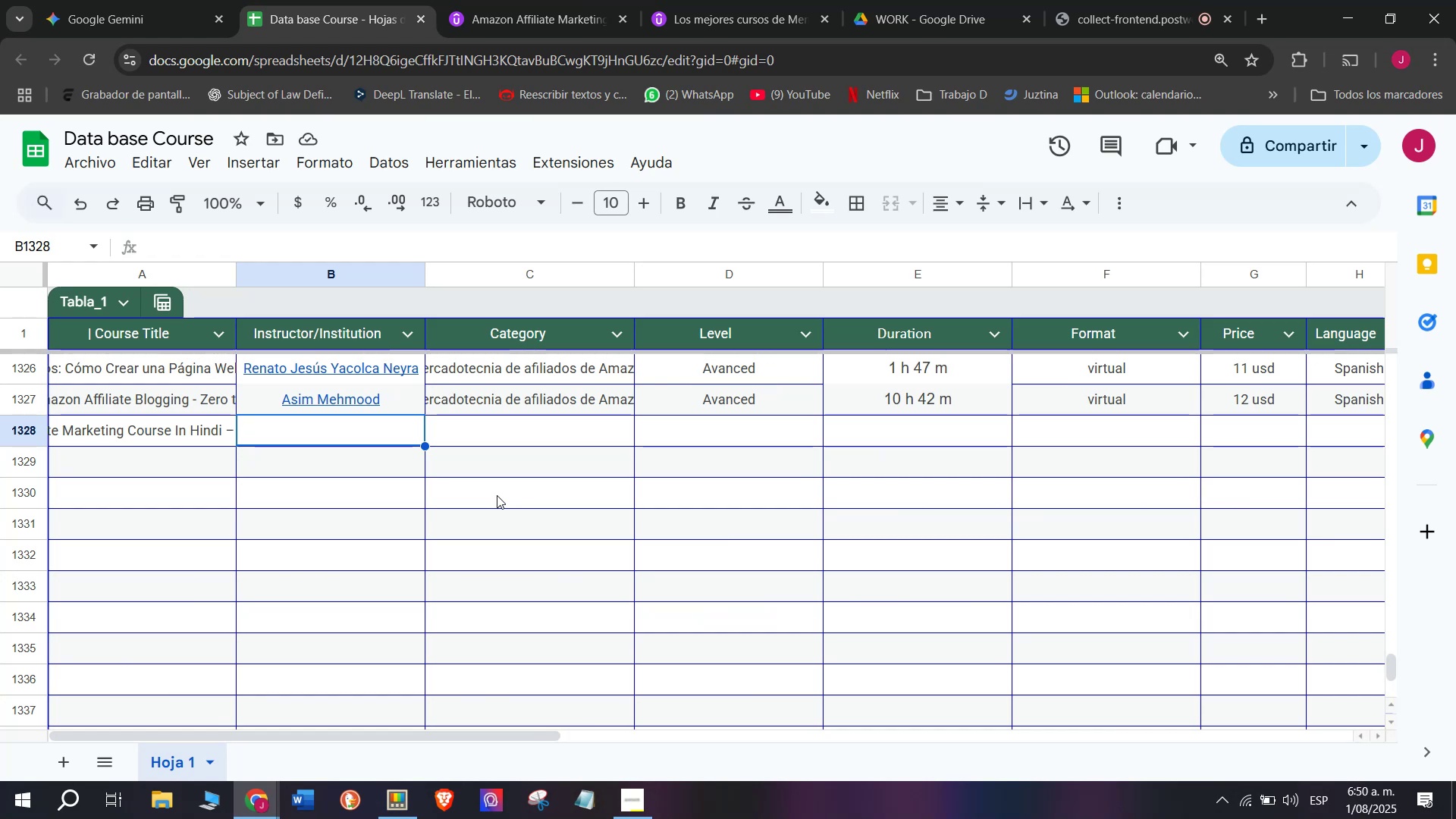 
left_click([555, 0])
 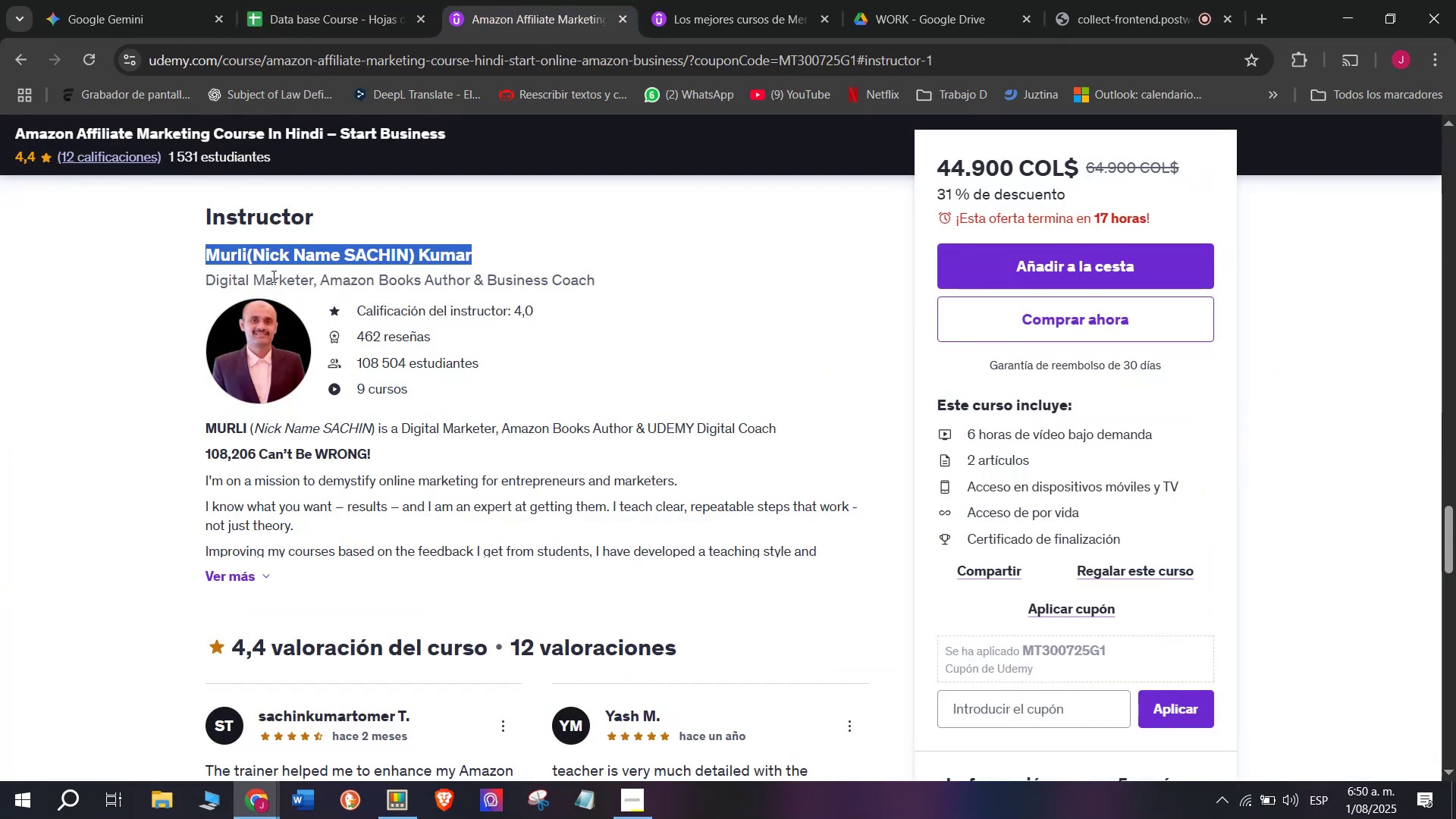 
key(Break)
 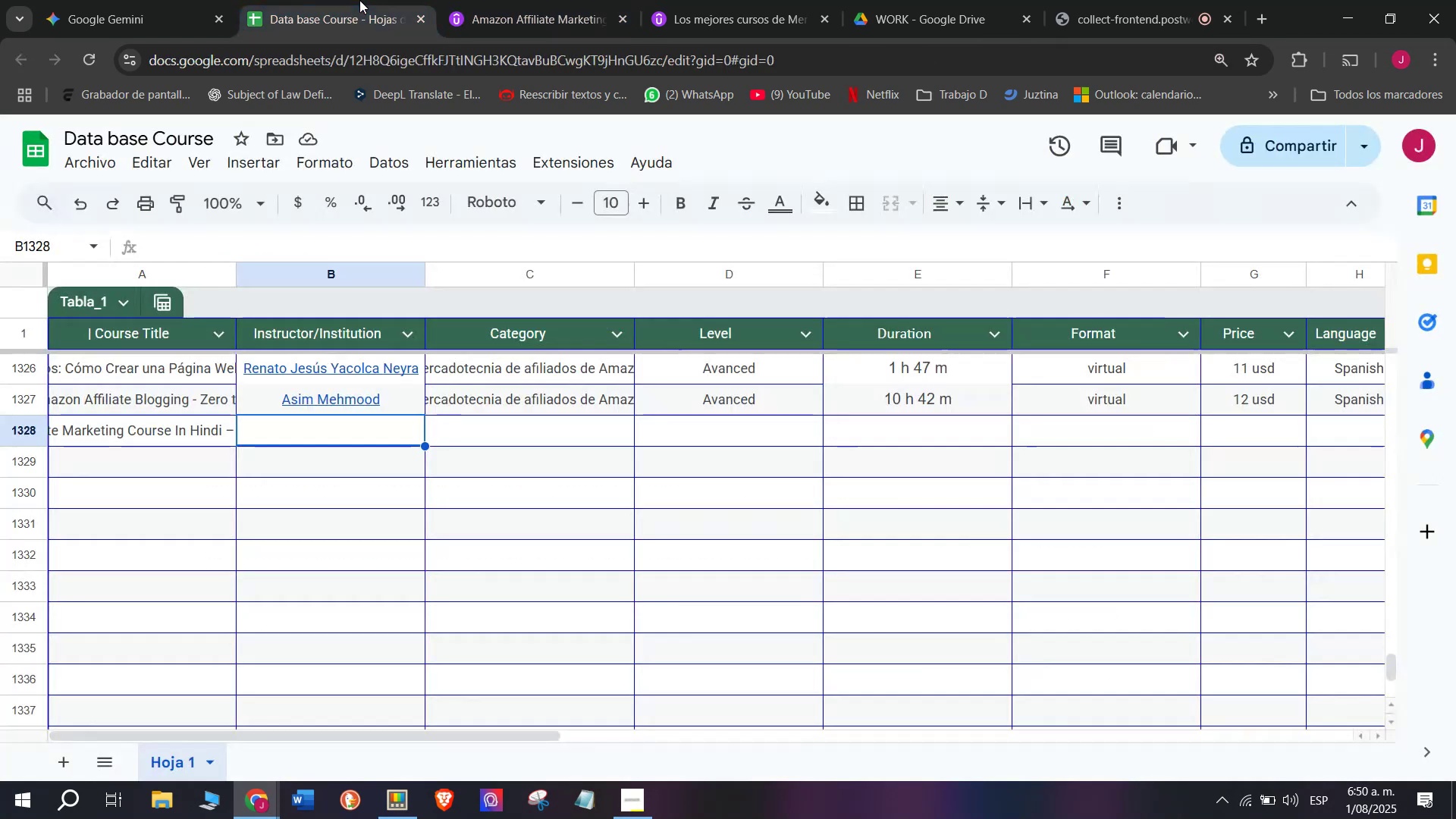 
key(Control+ControlLeft)
 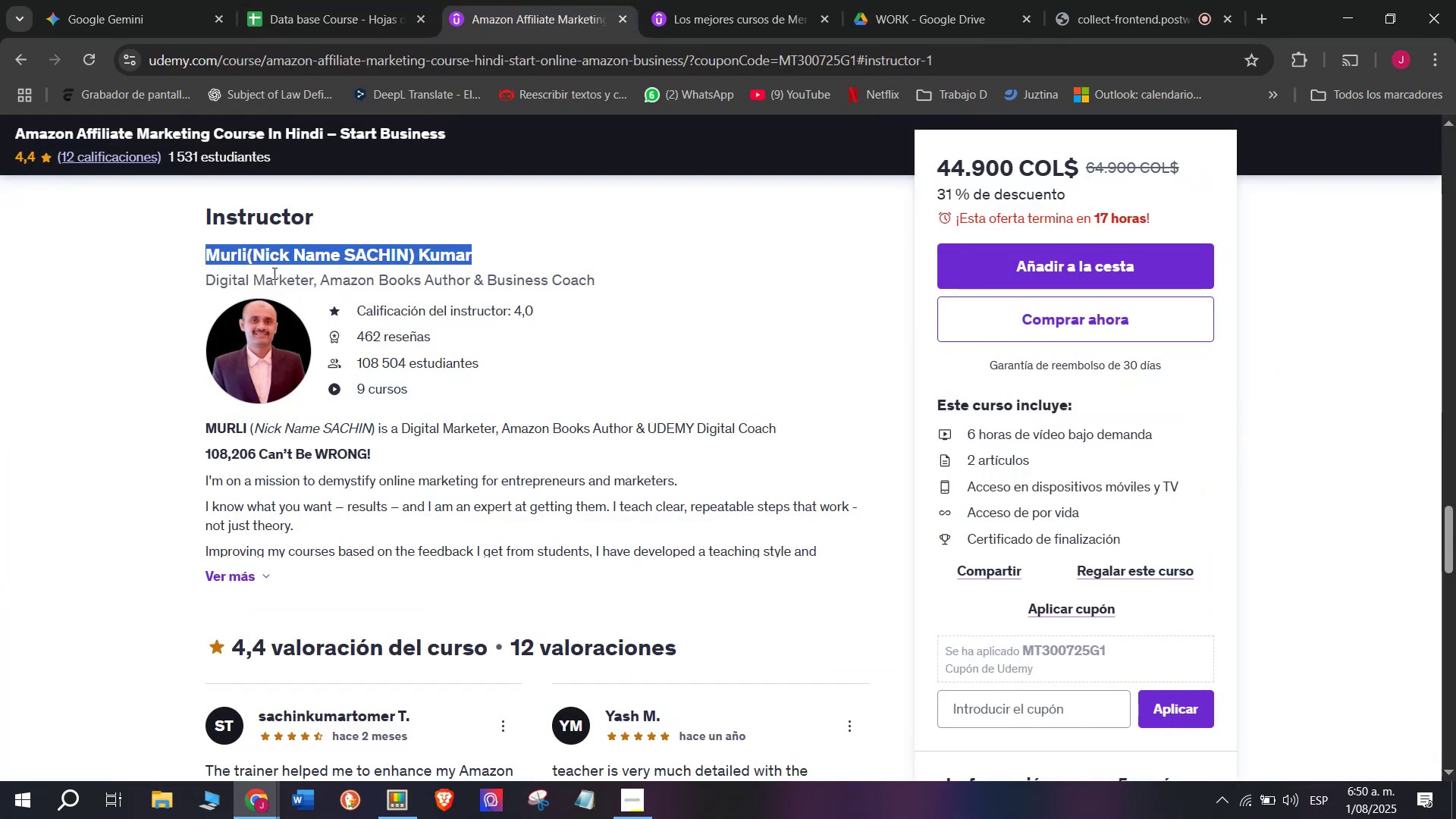 
key(Control+C)
 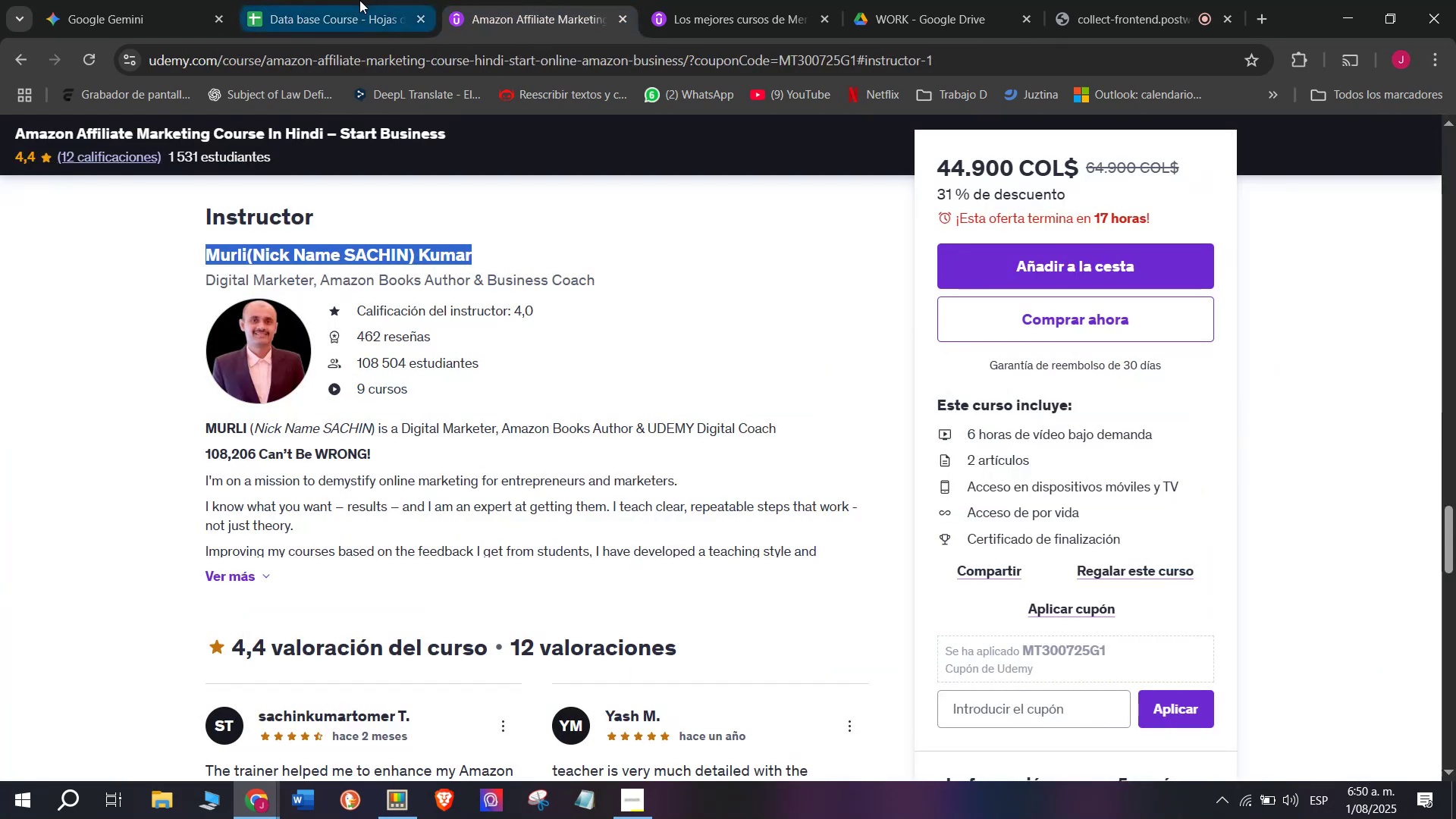 
left_click([359, 0])
 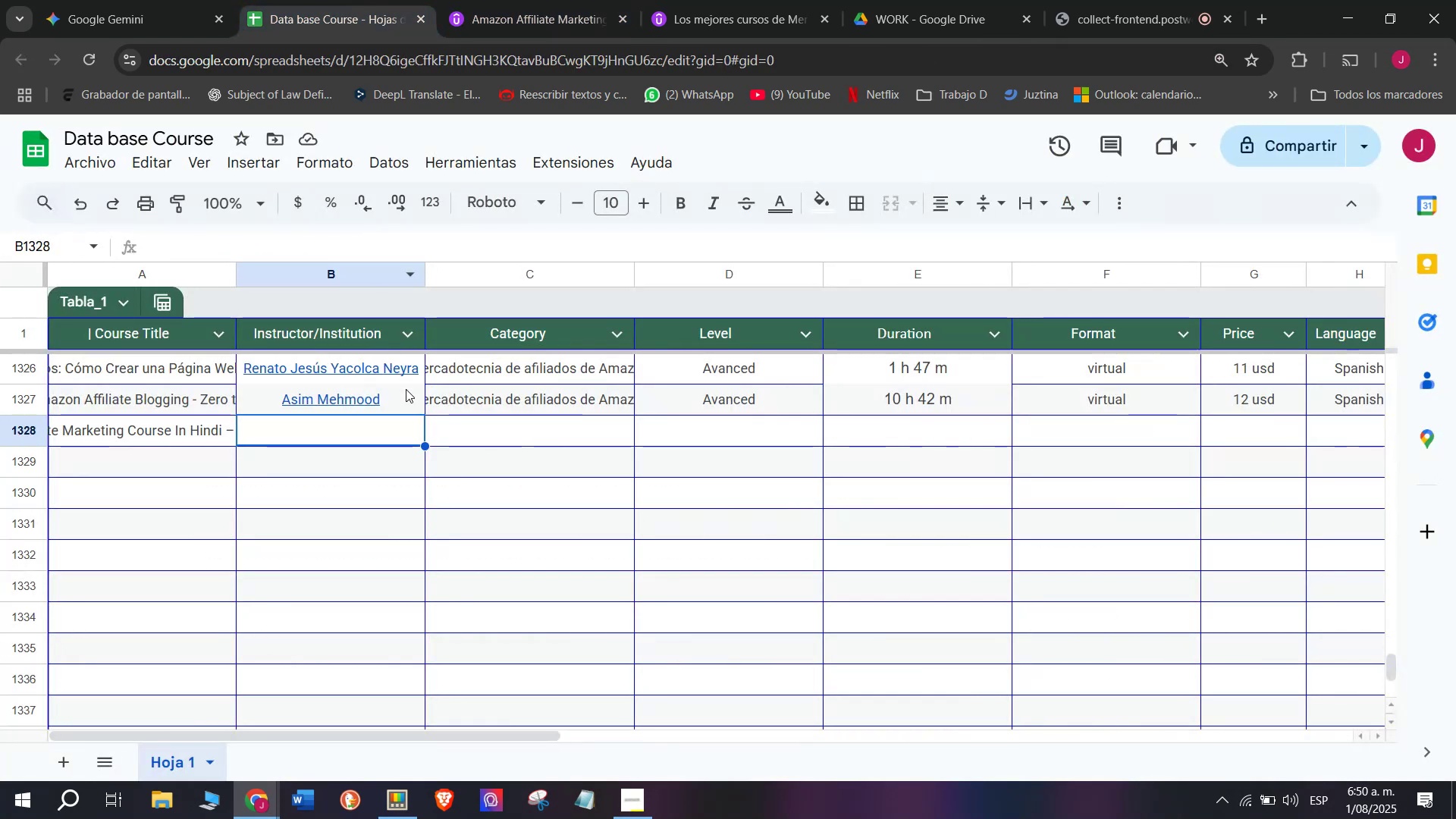 
key(Control+ControlLeft)
 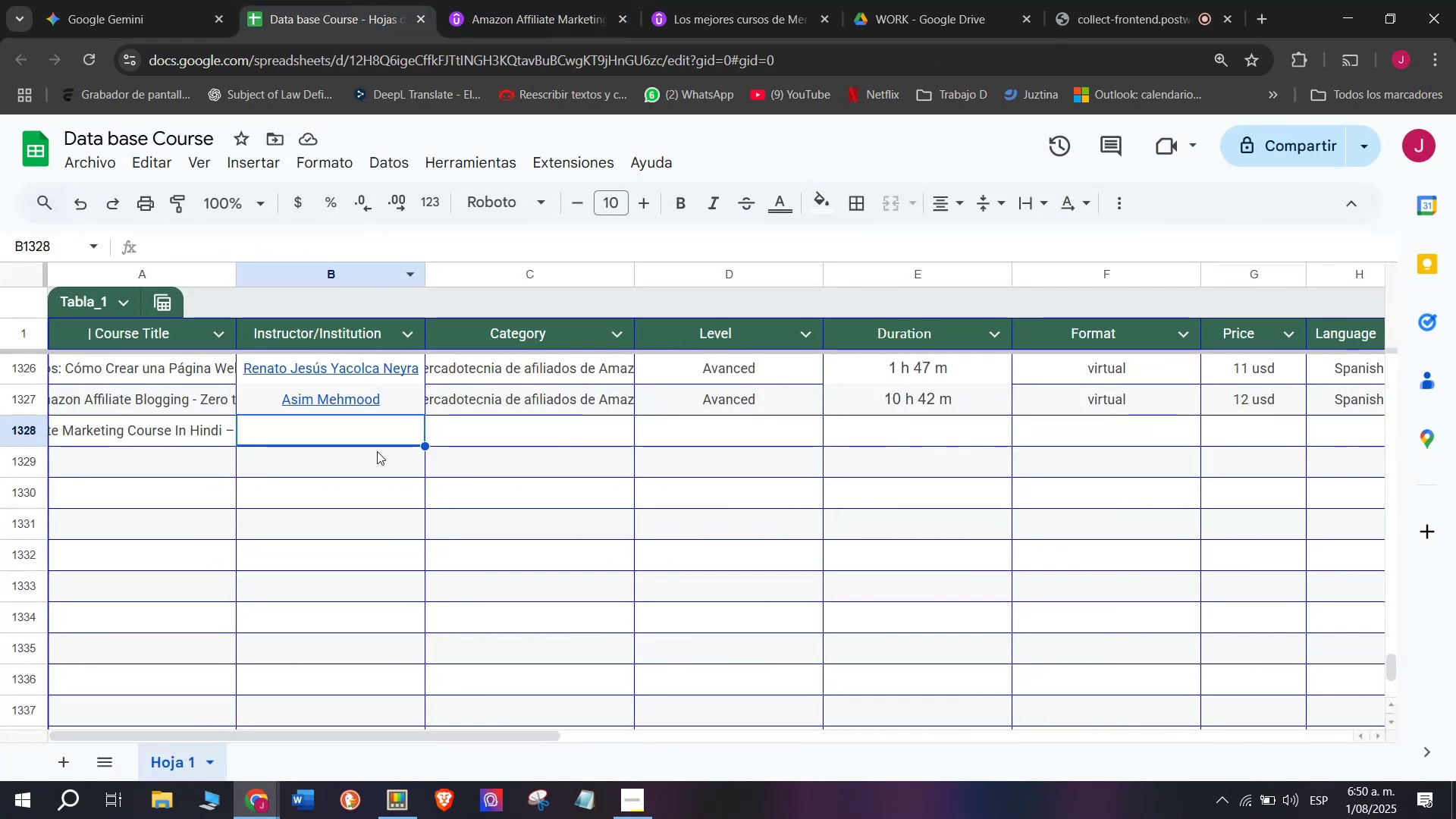 
key(Z)
 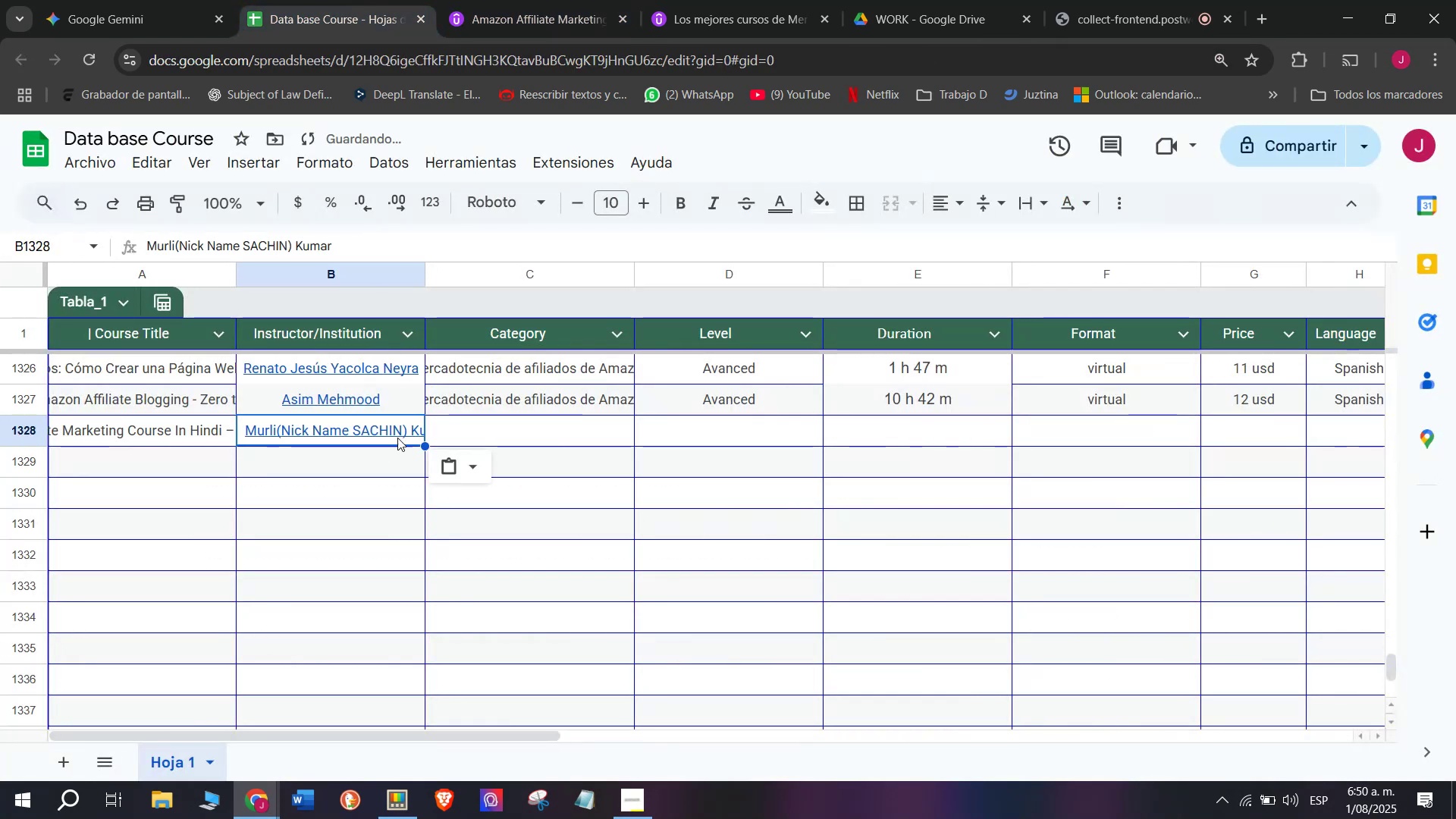 
key(Control+V)
 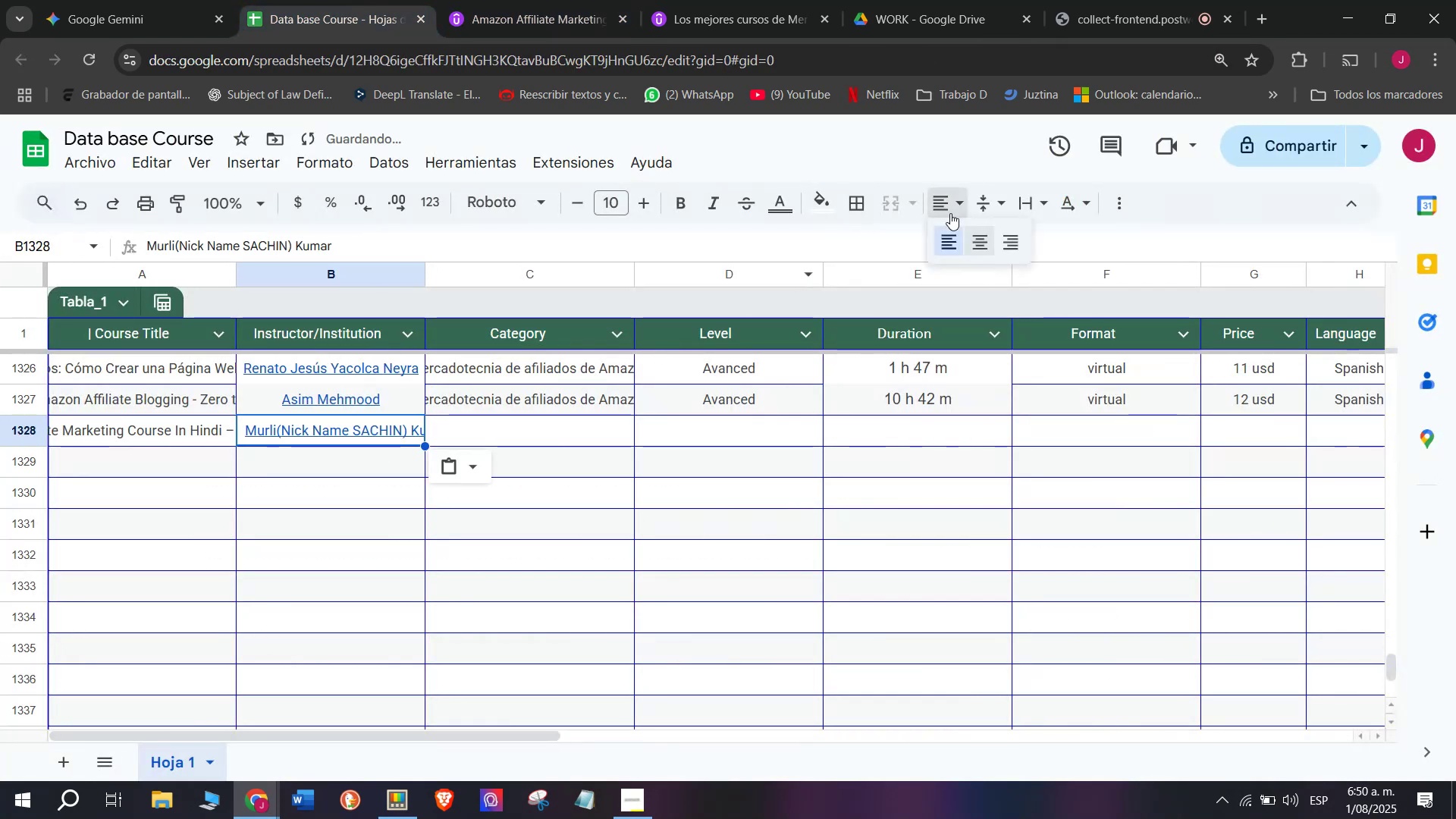 
left_click([974, 233])
 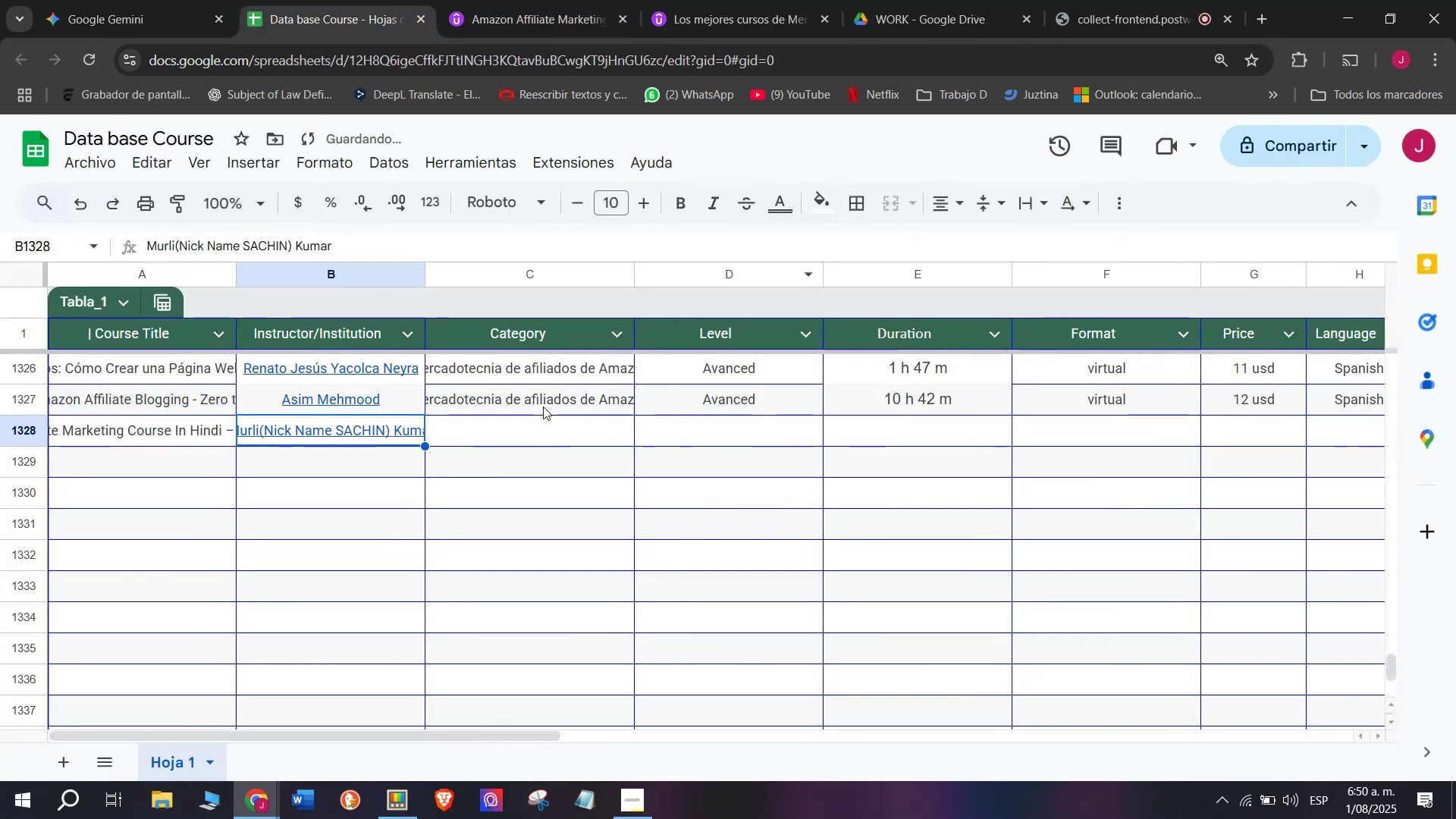 
left_click([544, 396])
 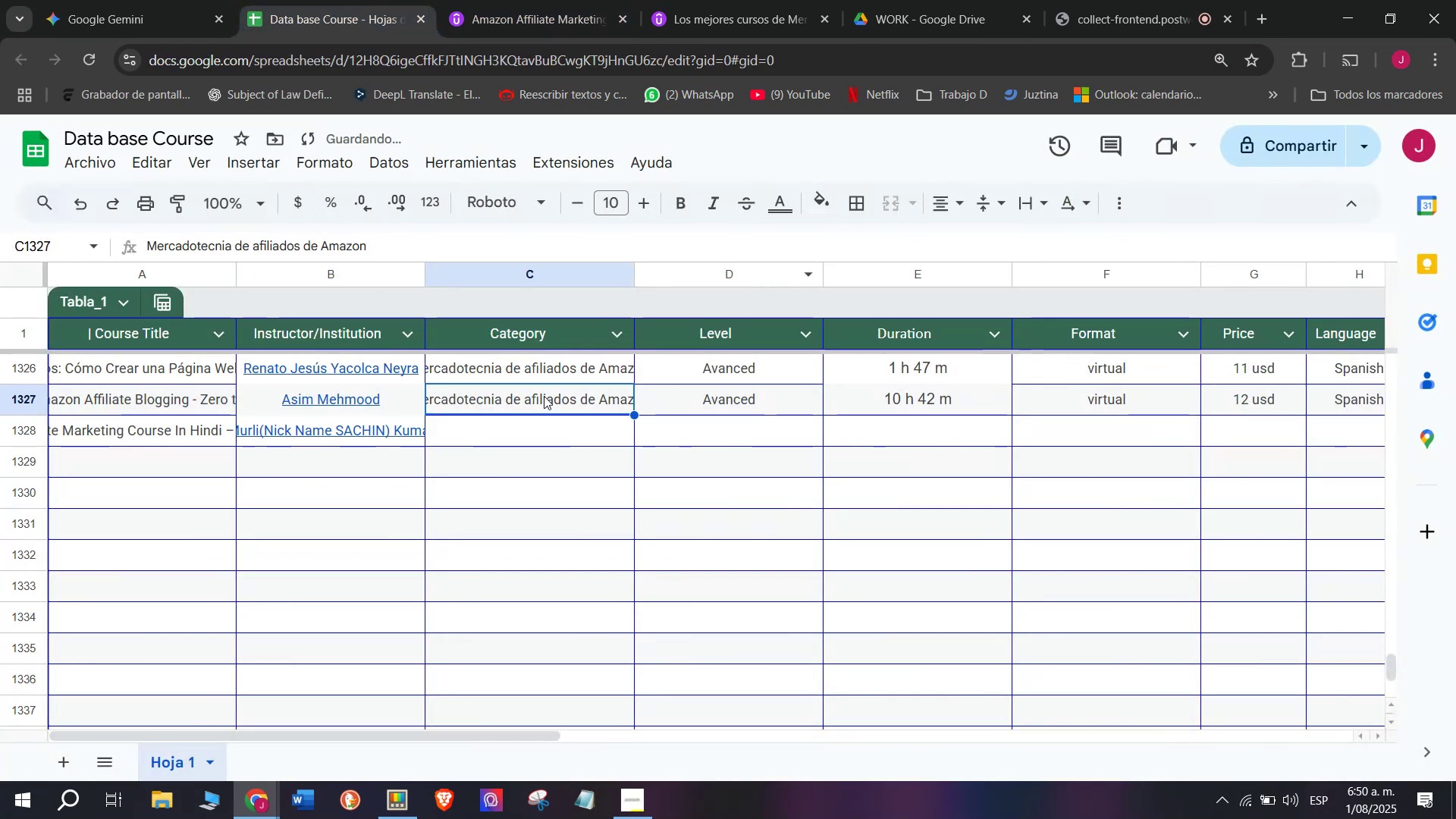 
key(Break)
 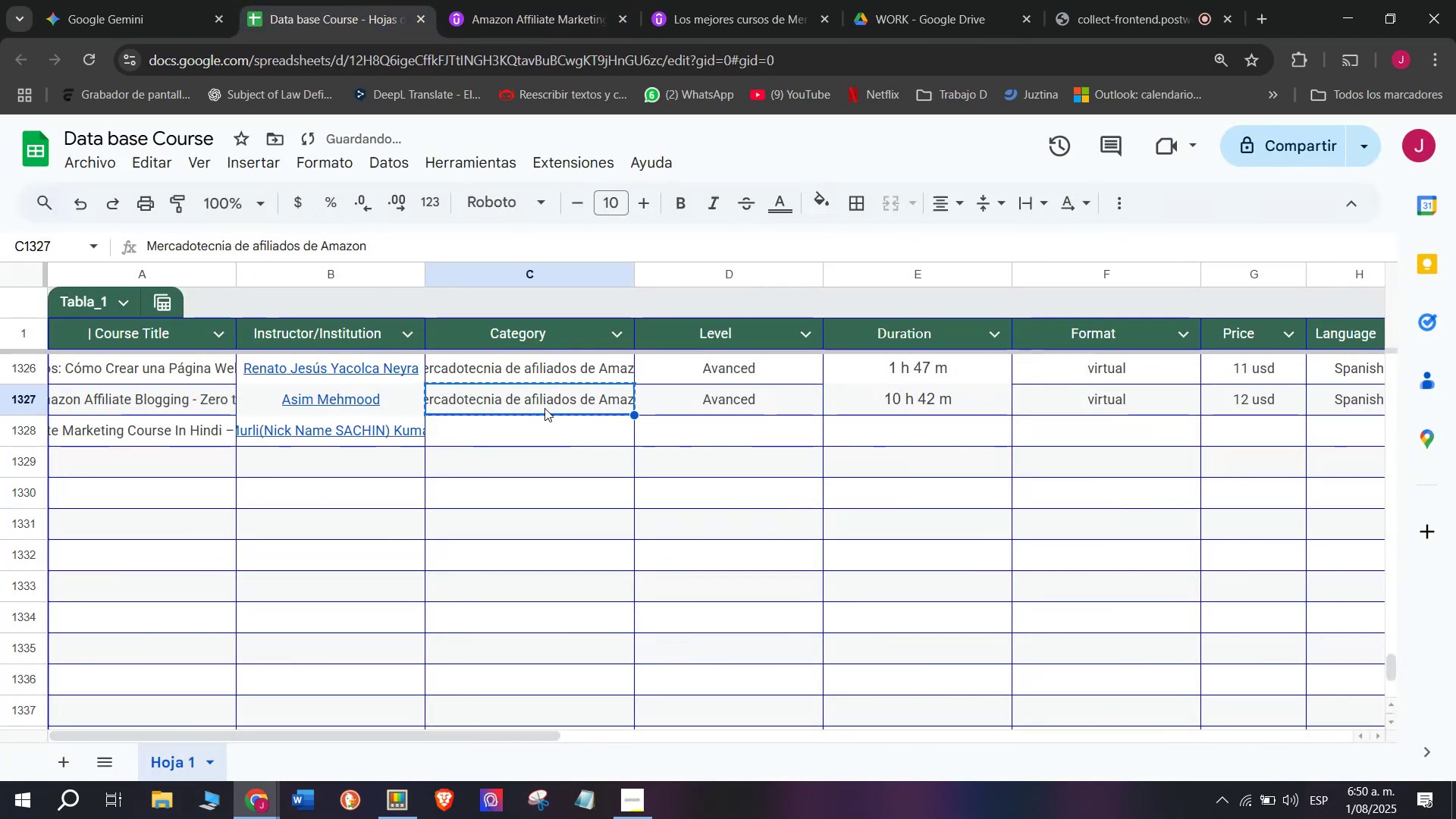 
key(Control+ControlLeft)
 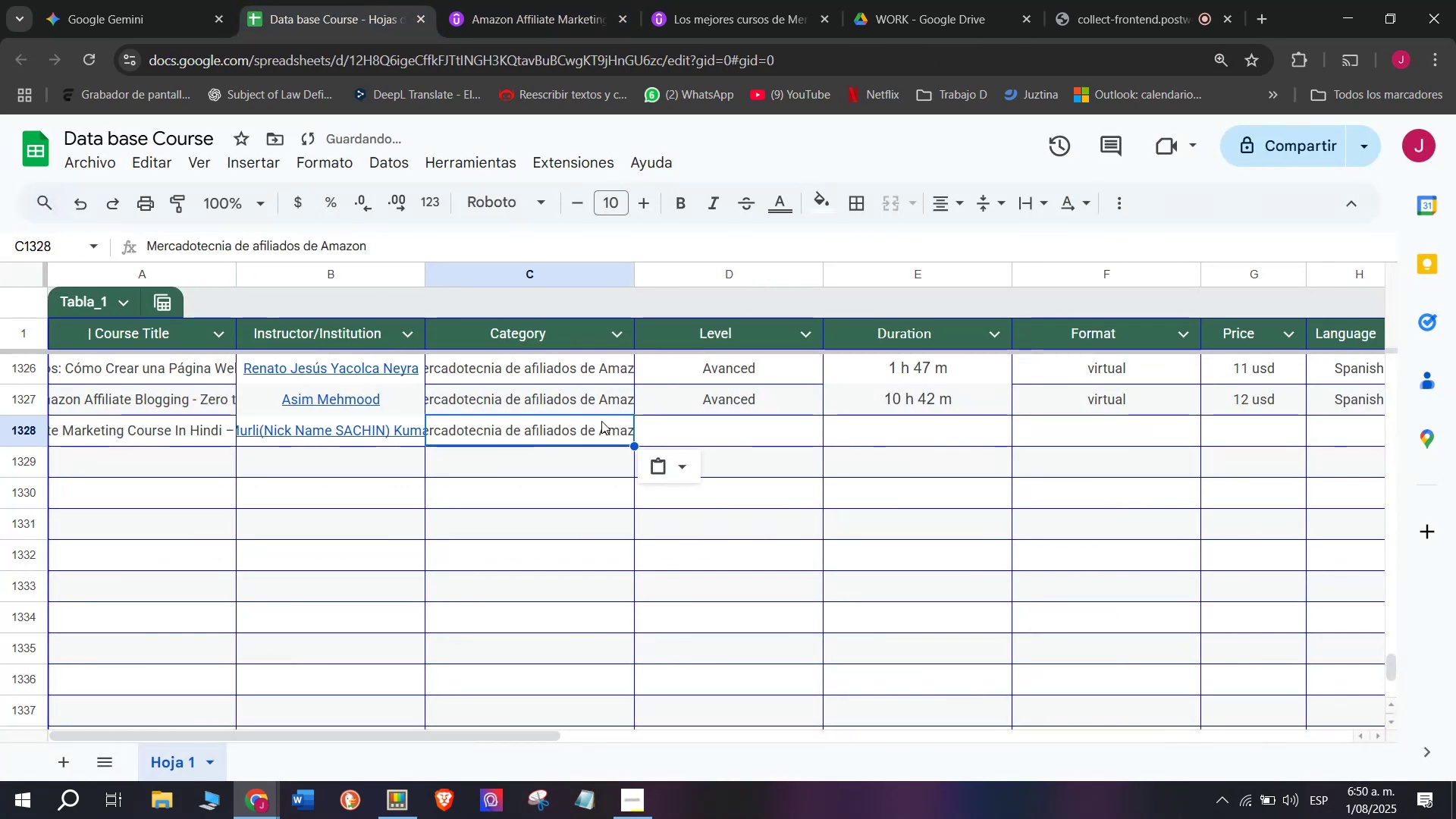 
key(Control+C)
 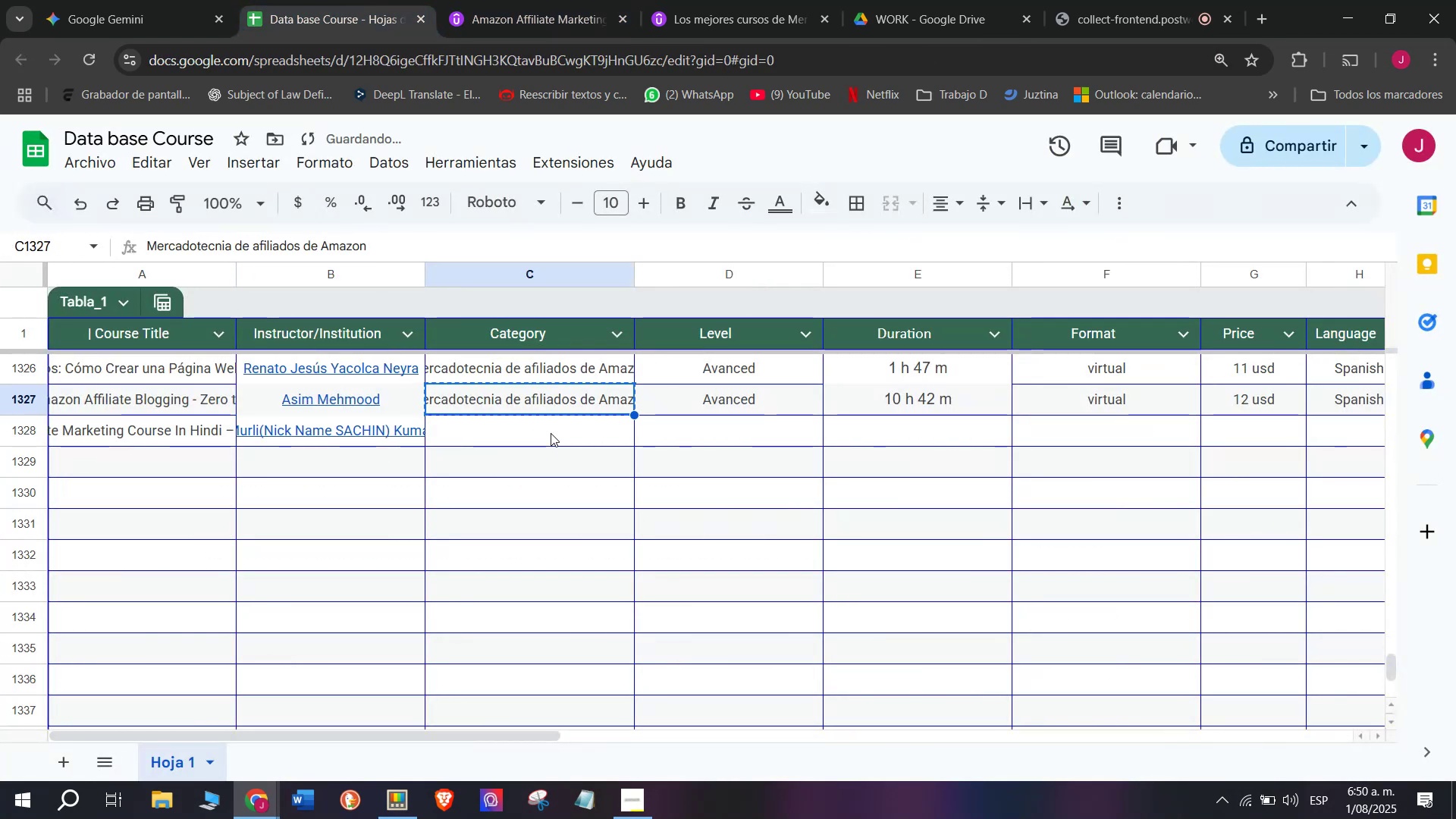 
double_click([551, 433])
 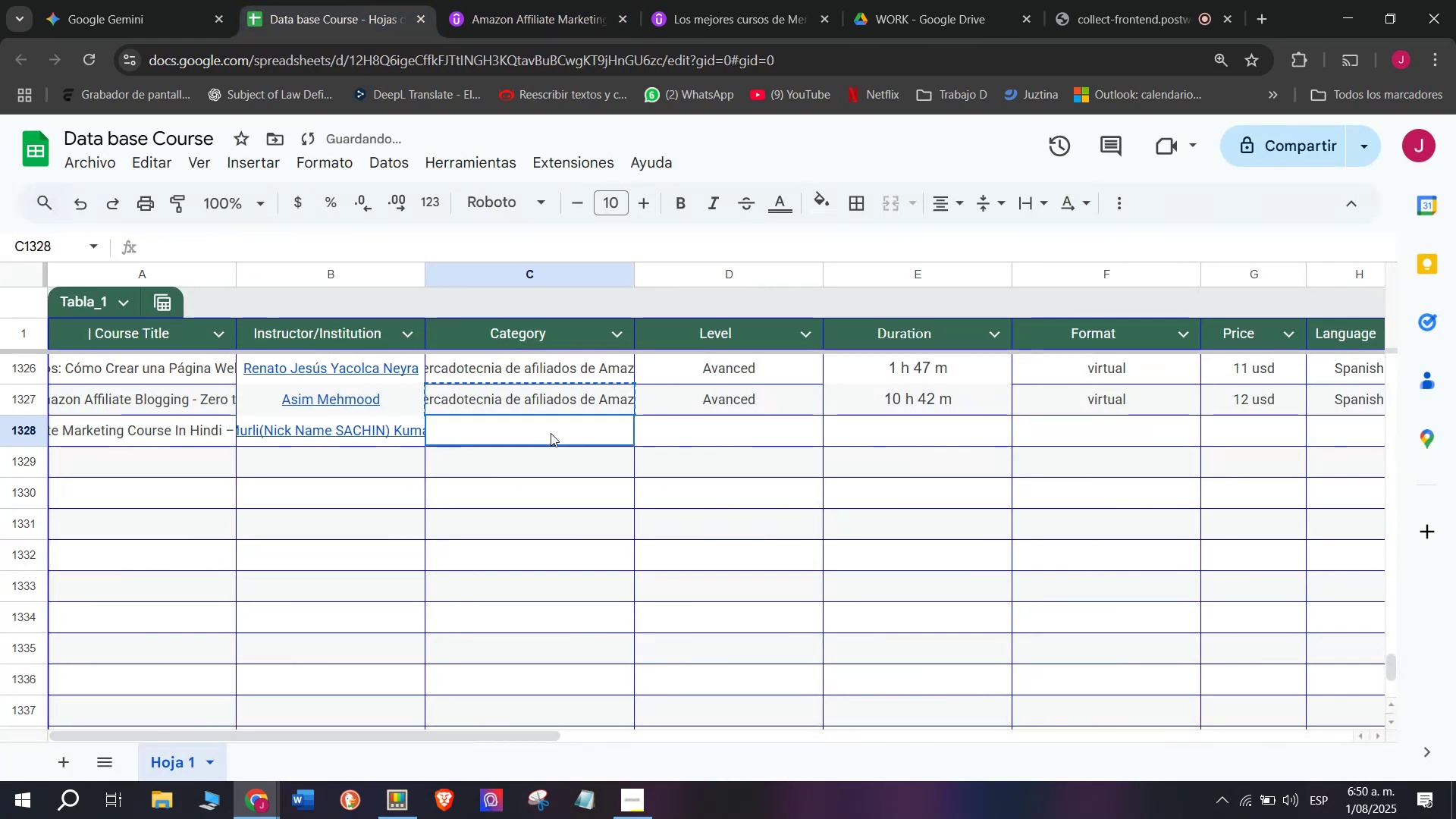 
key(Z)
 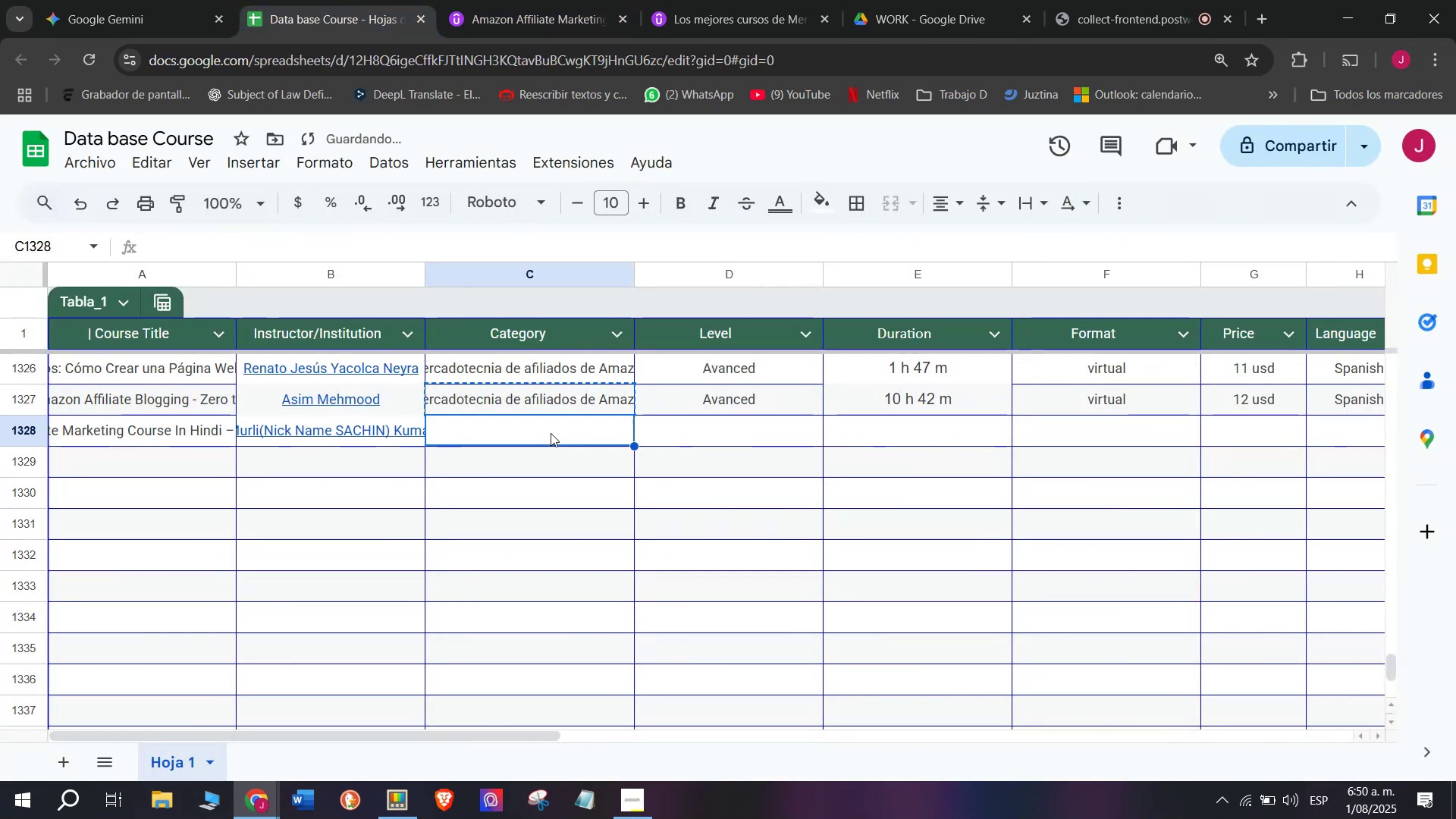 
key(Control+ControlLeft)
 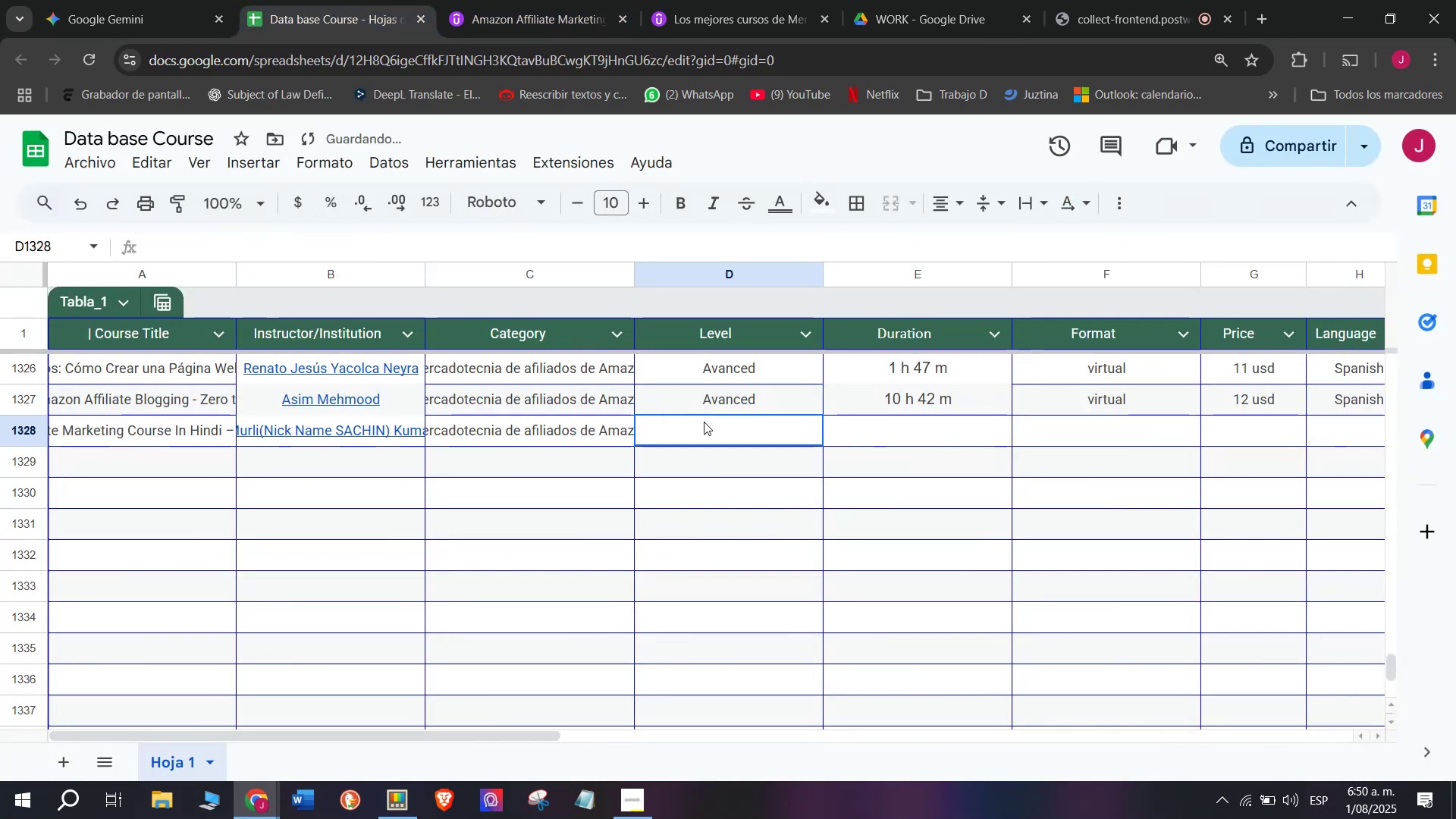 
key(Control+V)
 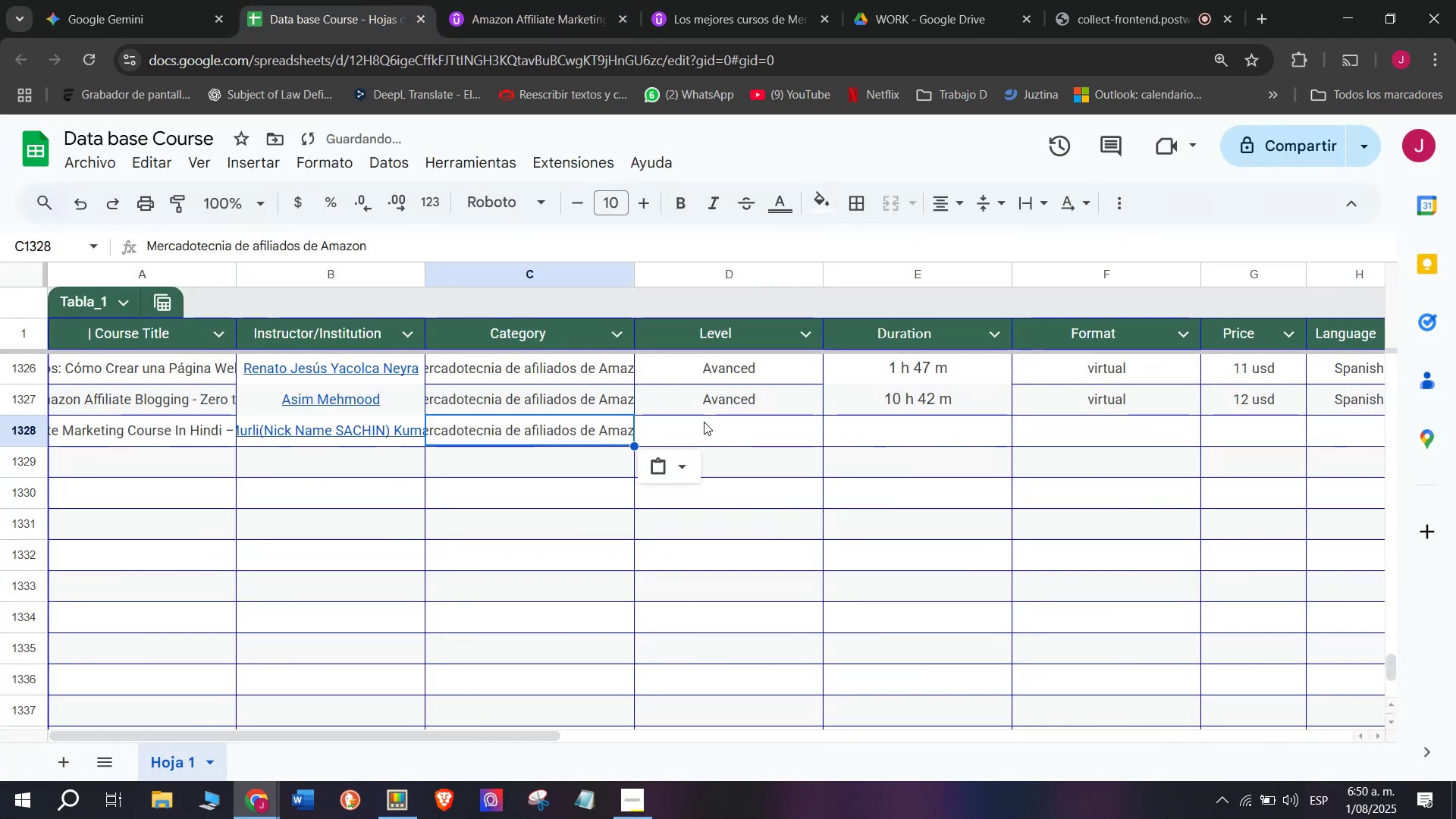 
left_click([704, 422])
 